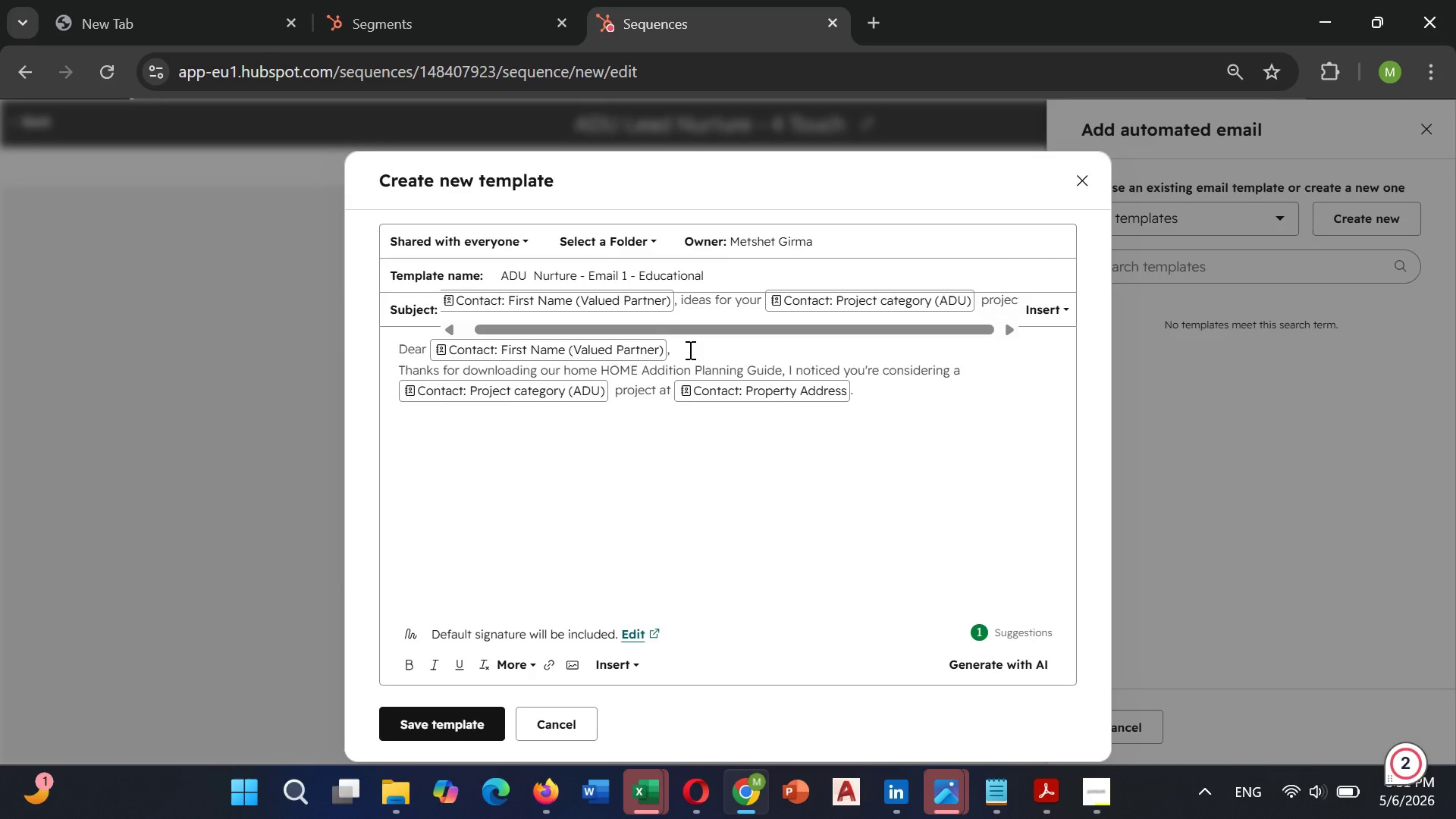 
key(Enter)
 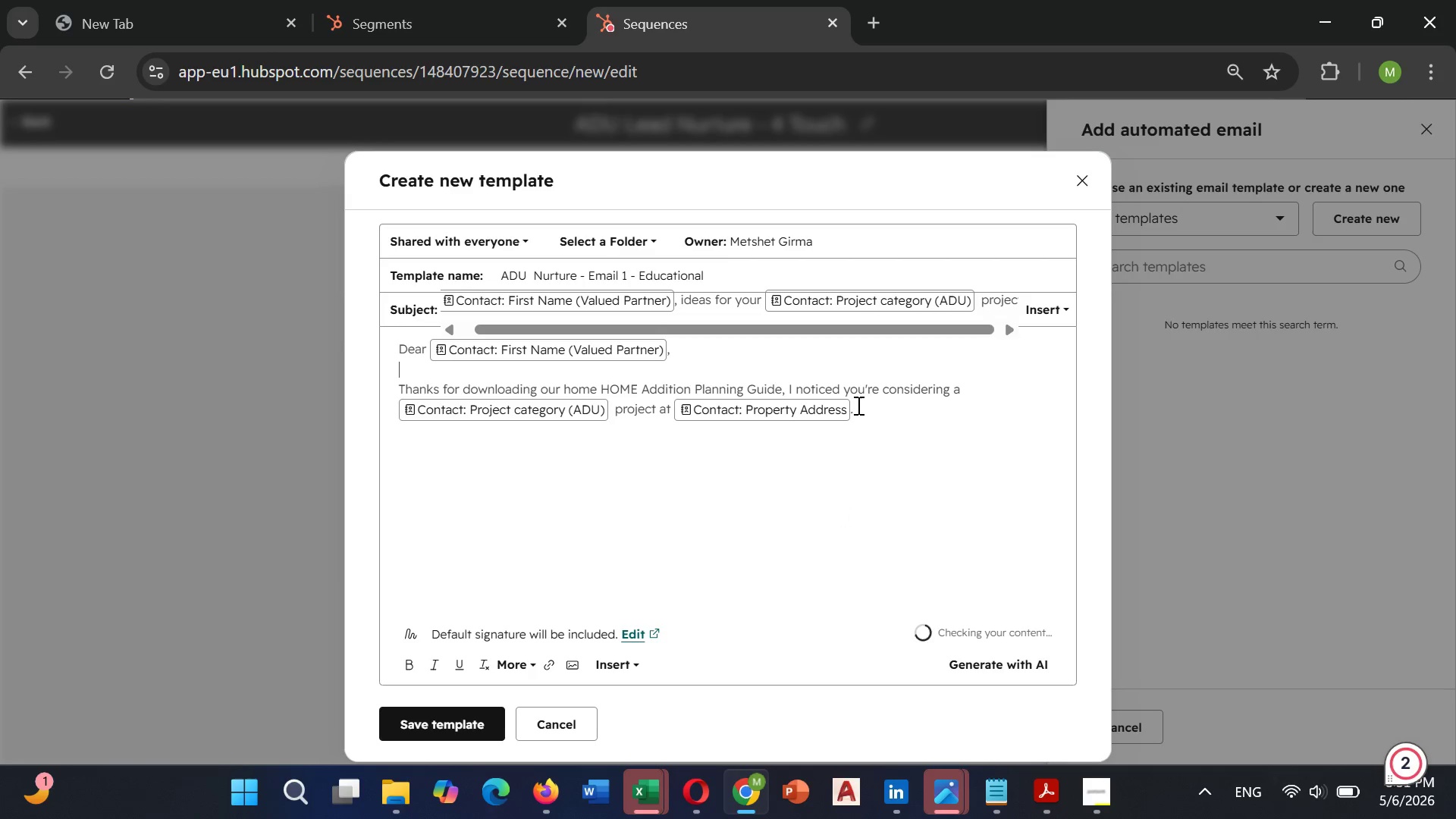 
left_click([860, 407])
 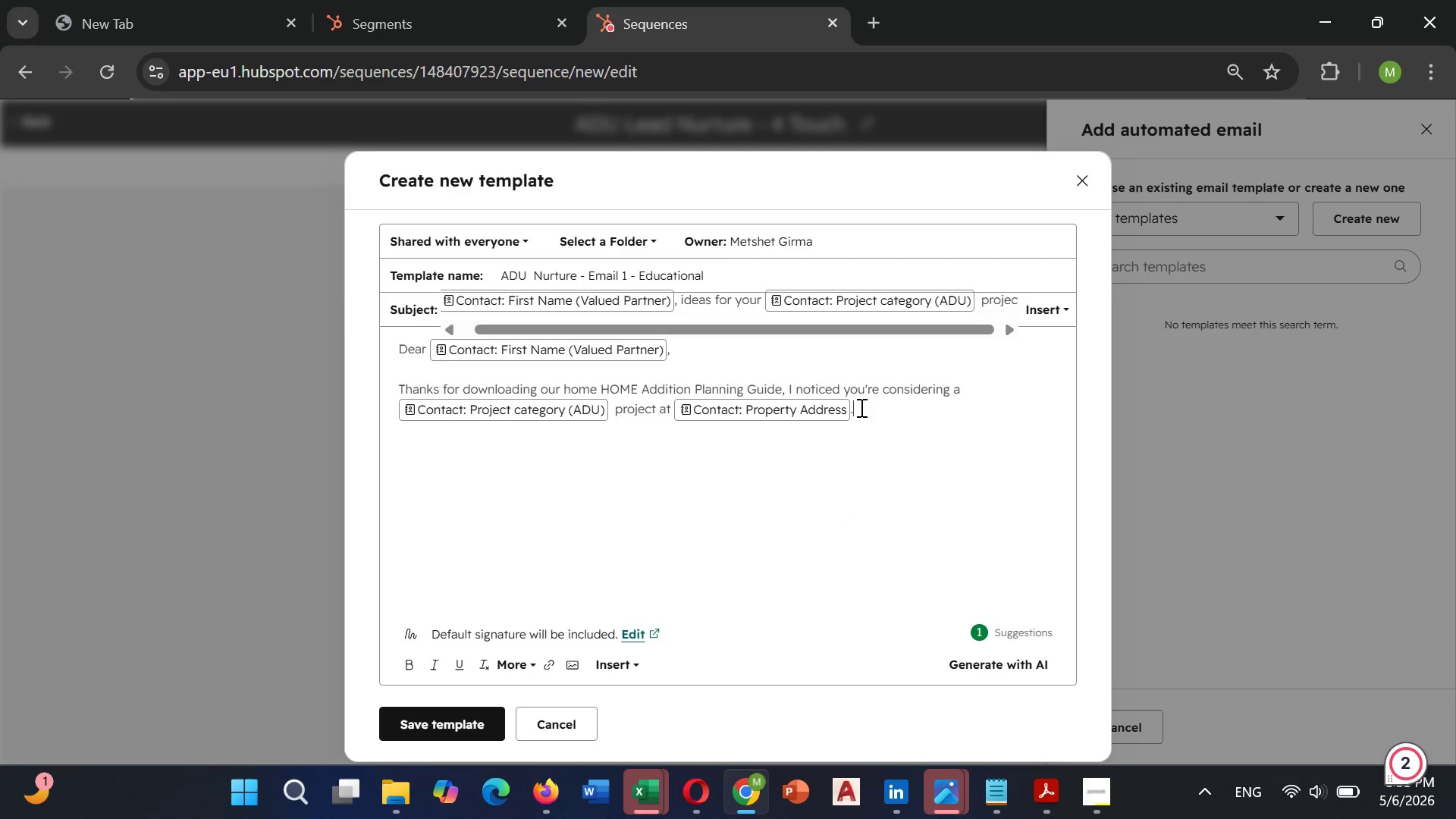 
key(Enter)
 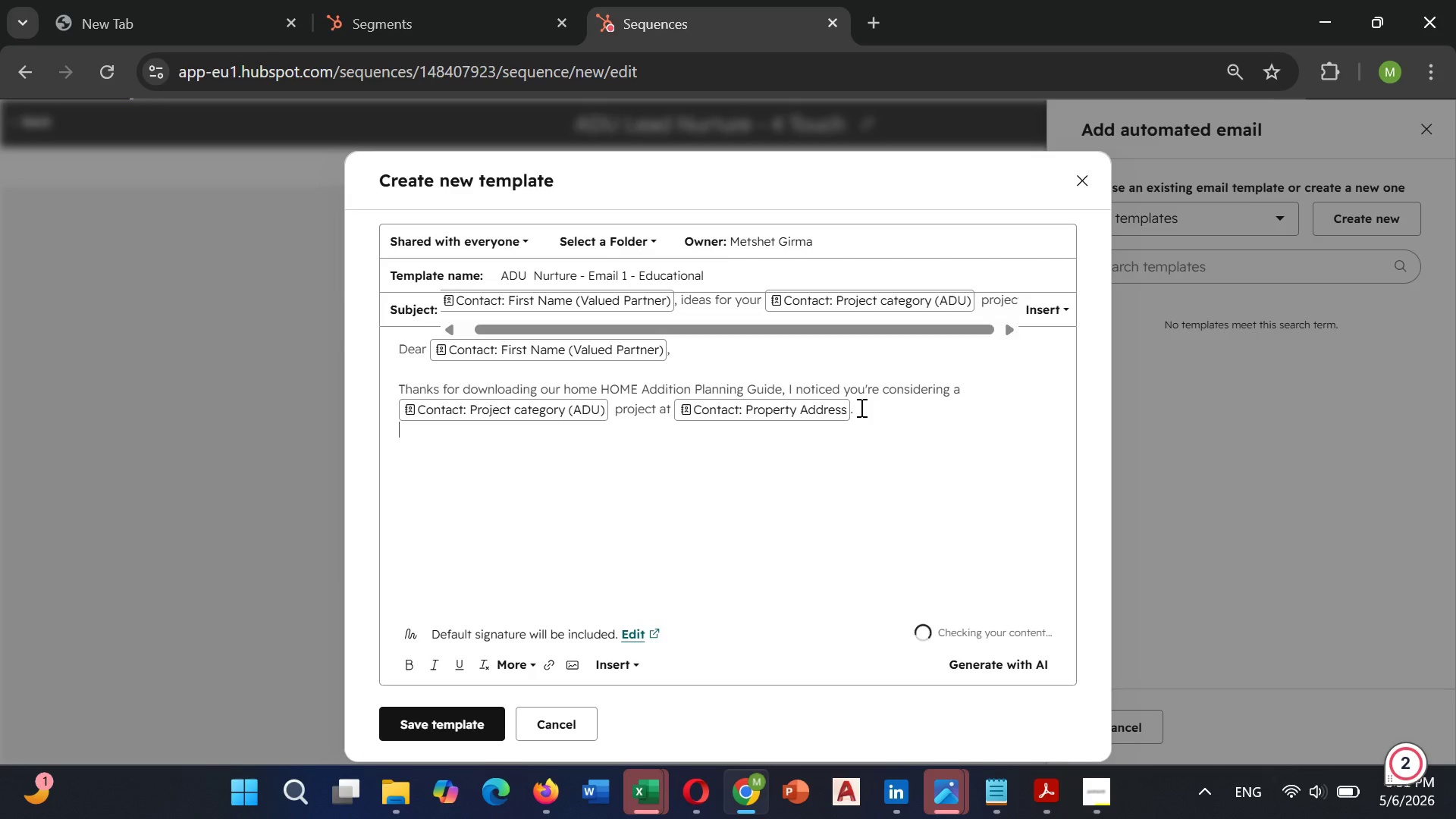 
key(Enter)
 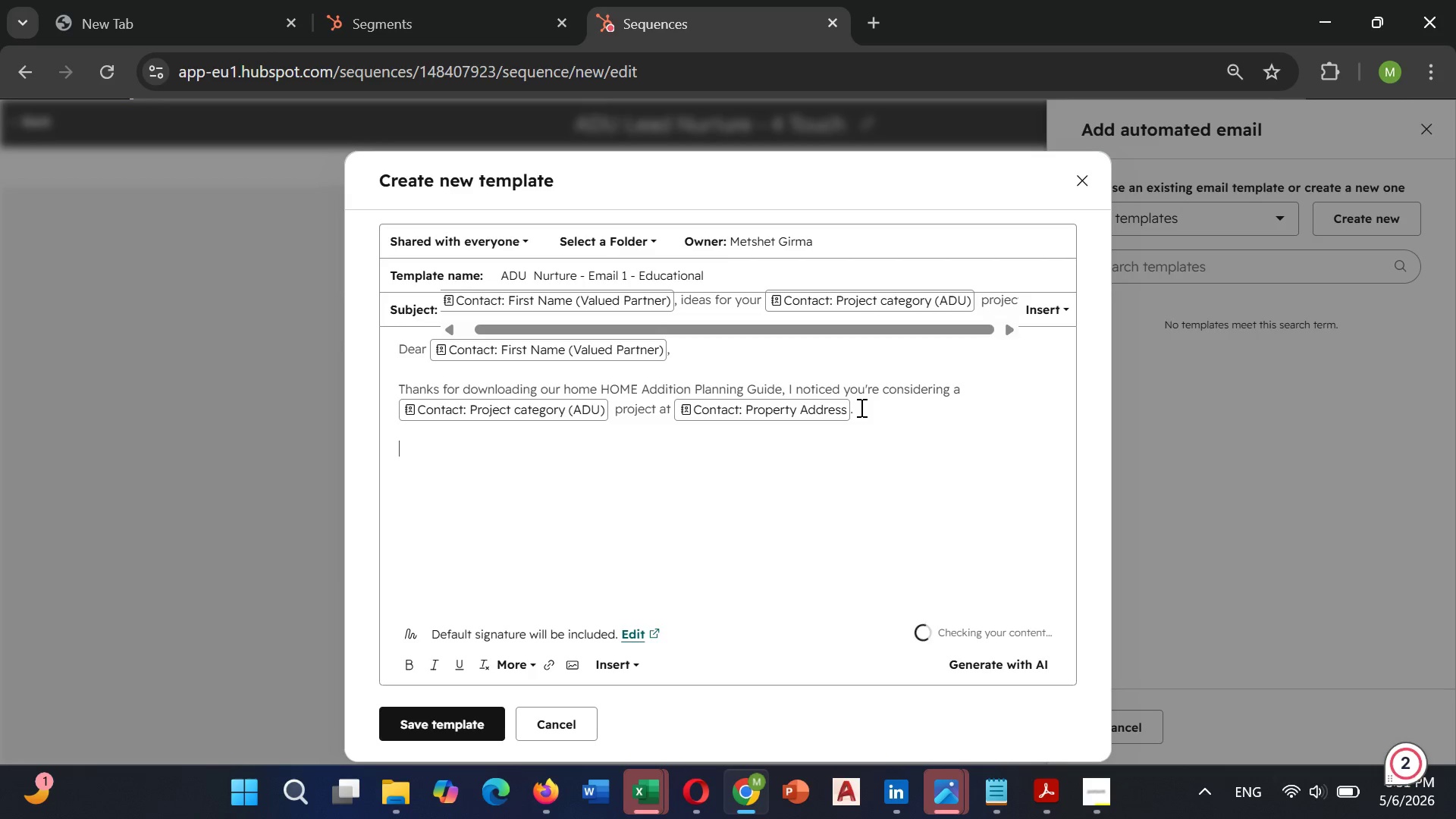 
type(For the)
key(Backspace)
key(Backspace)
key(Backspace)
type(projects in the )
 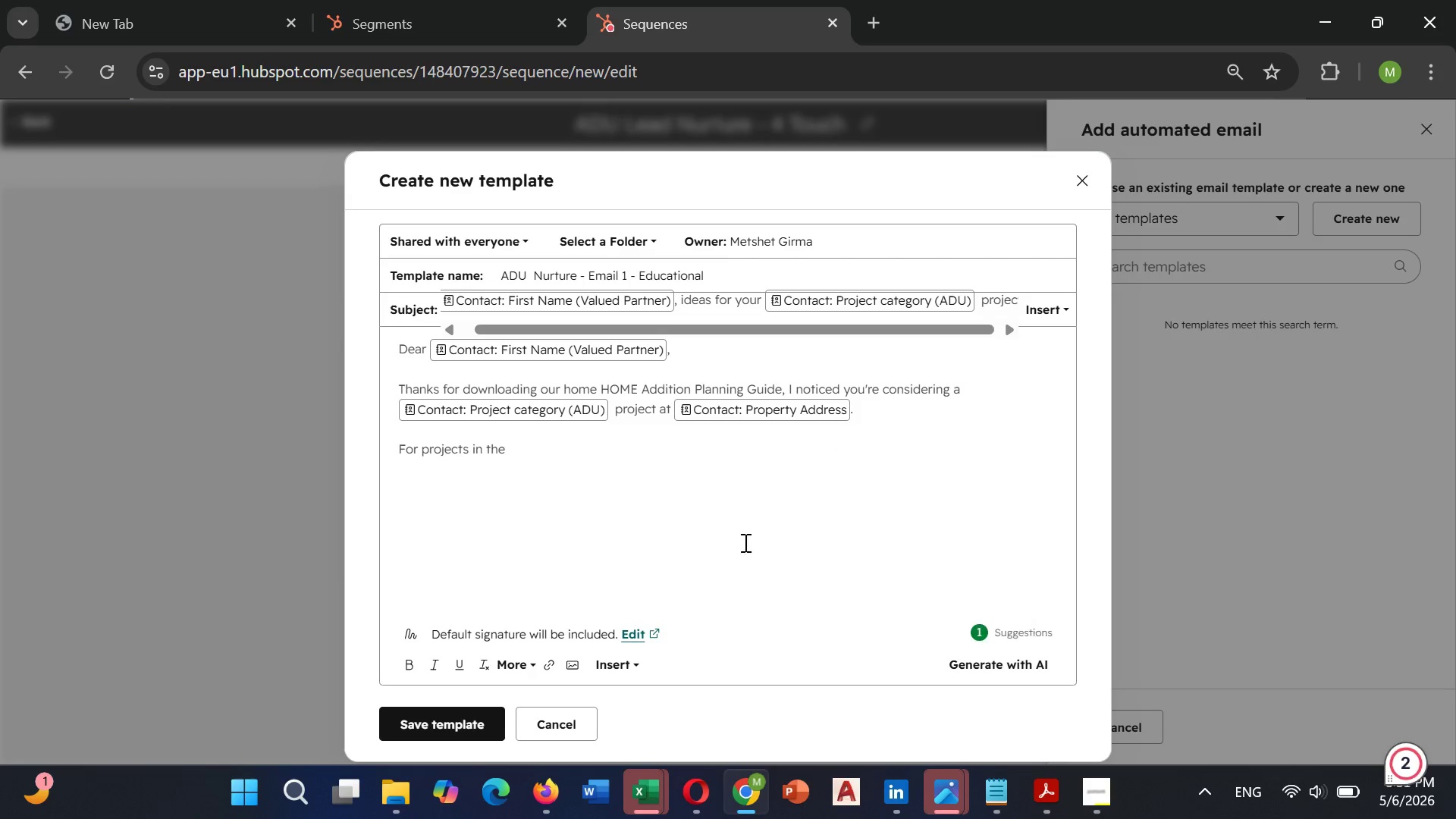 
mouse_move([617, 654])
 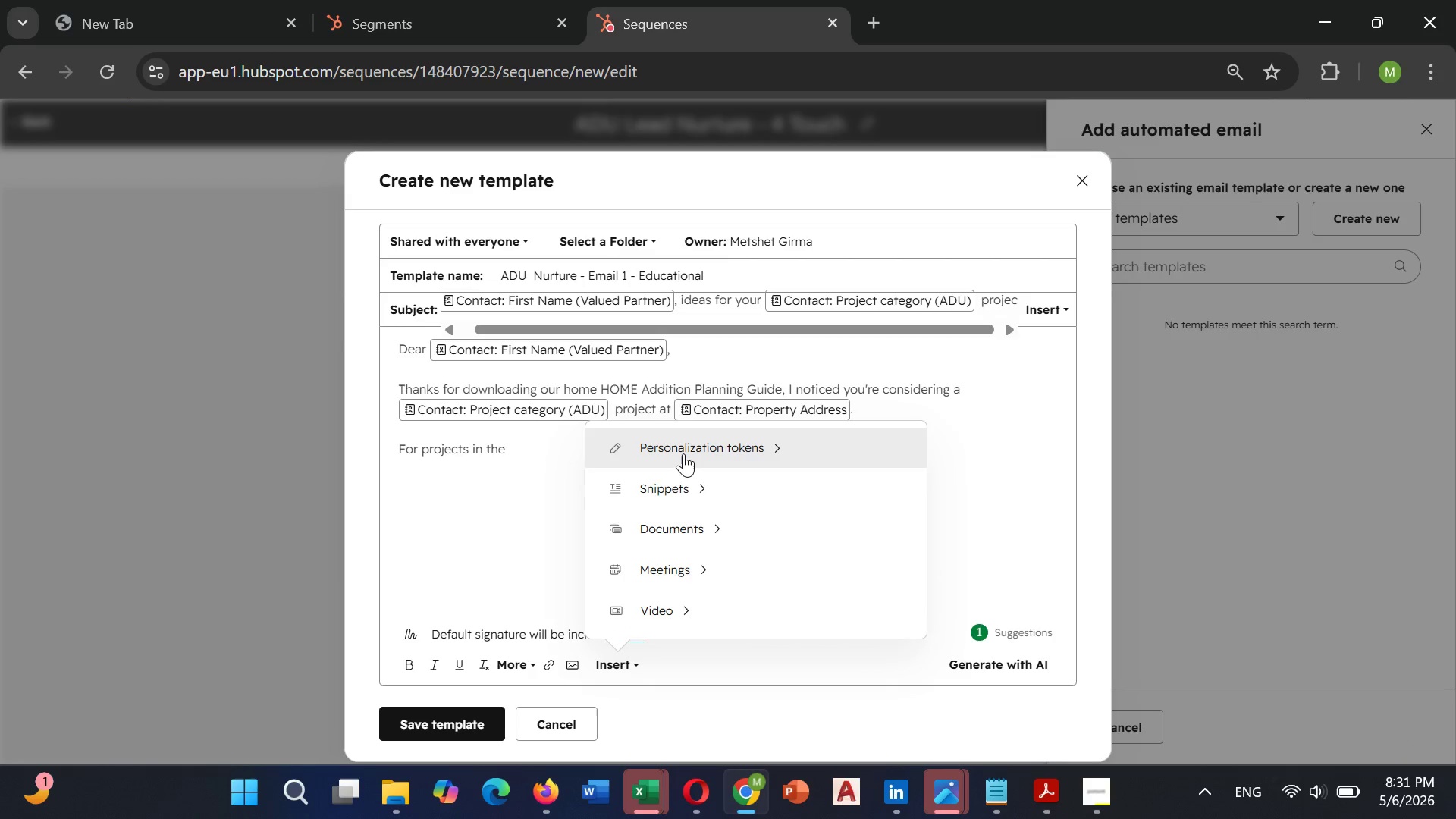 
left_click([683, 453])
 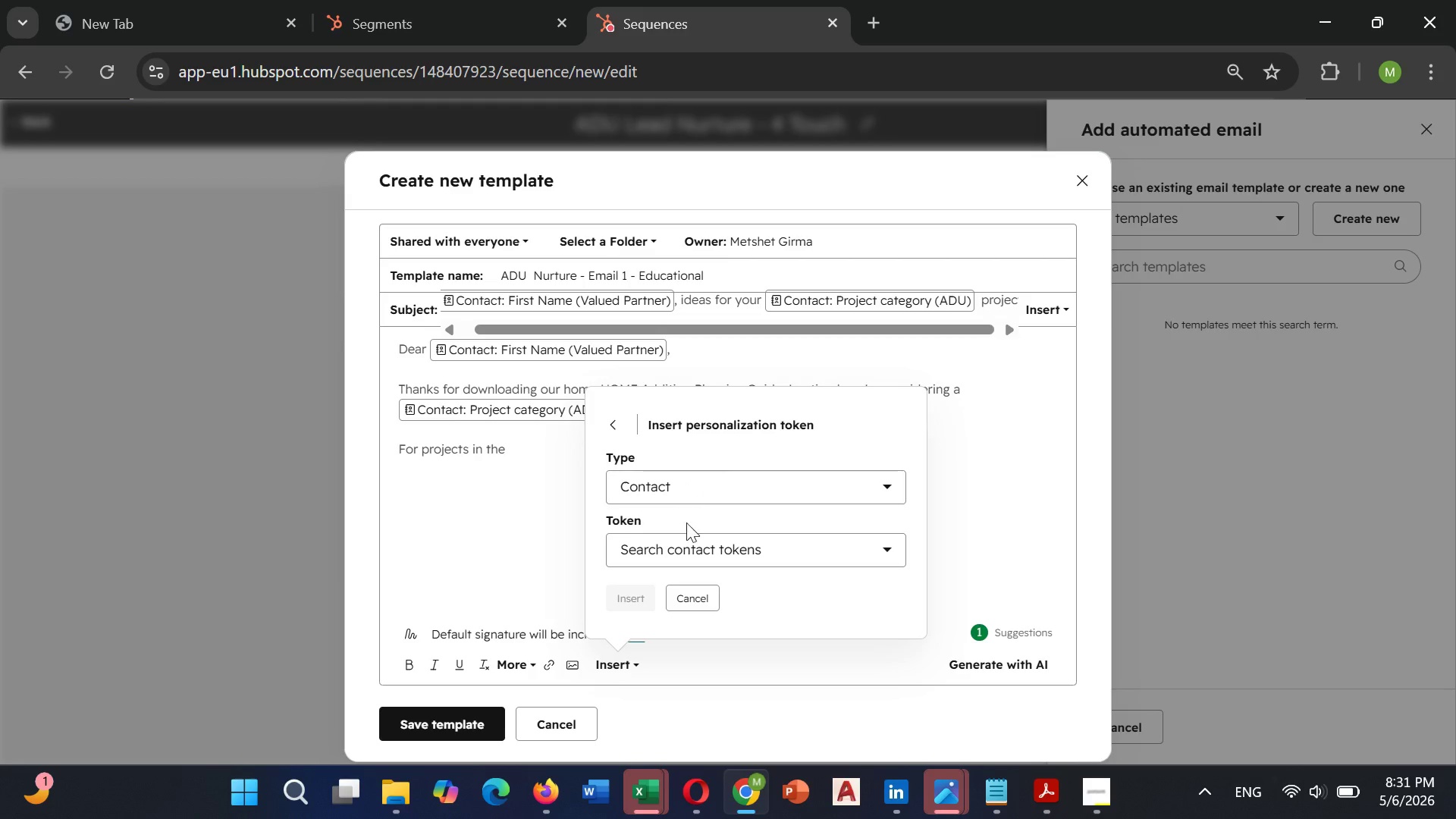 
left_click([686, 541])
 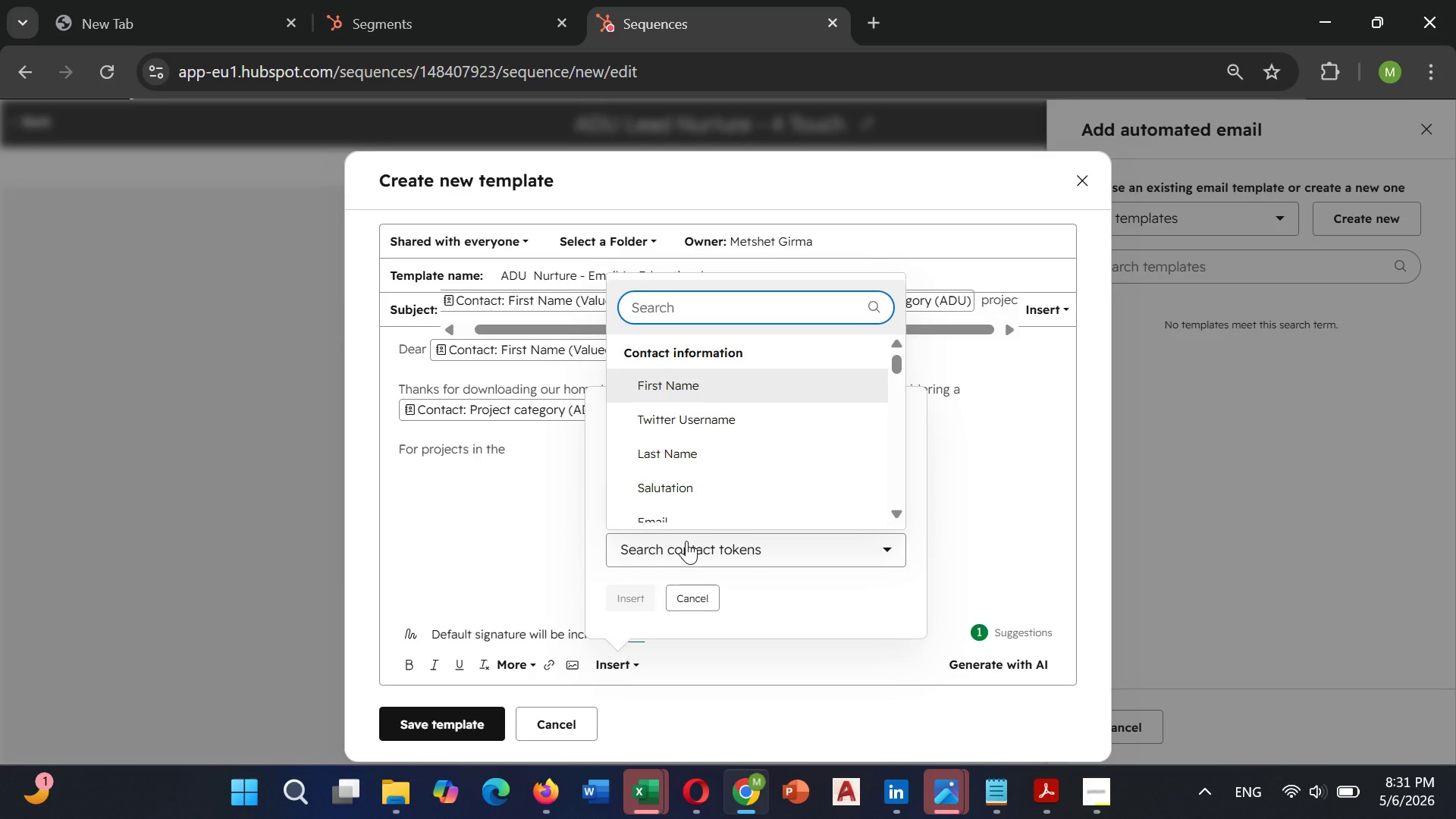 
type(est)
 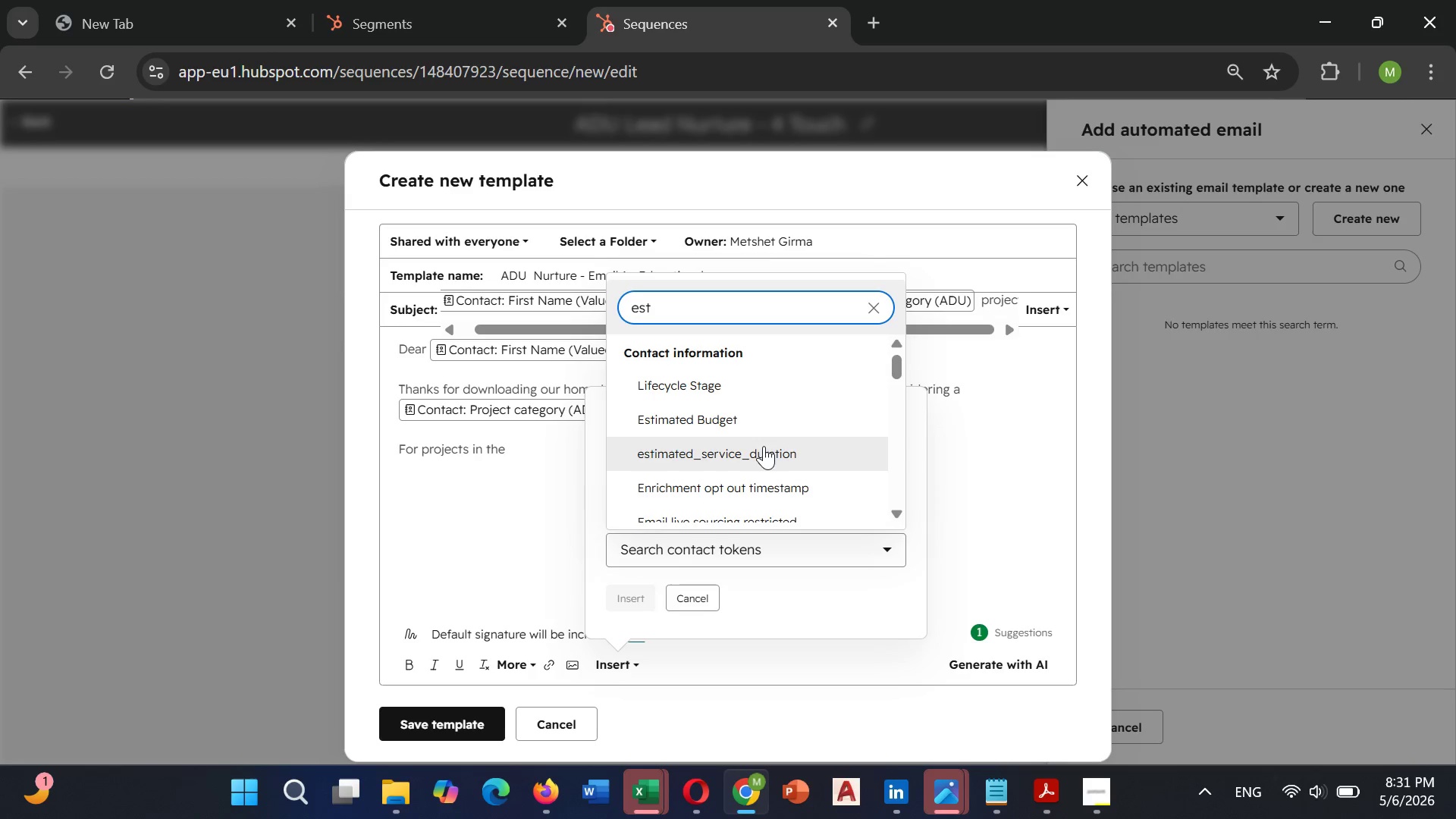 
left_click([754, 422])
 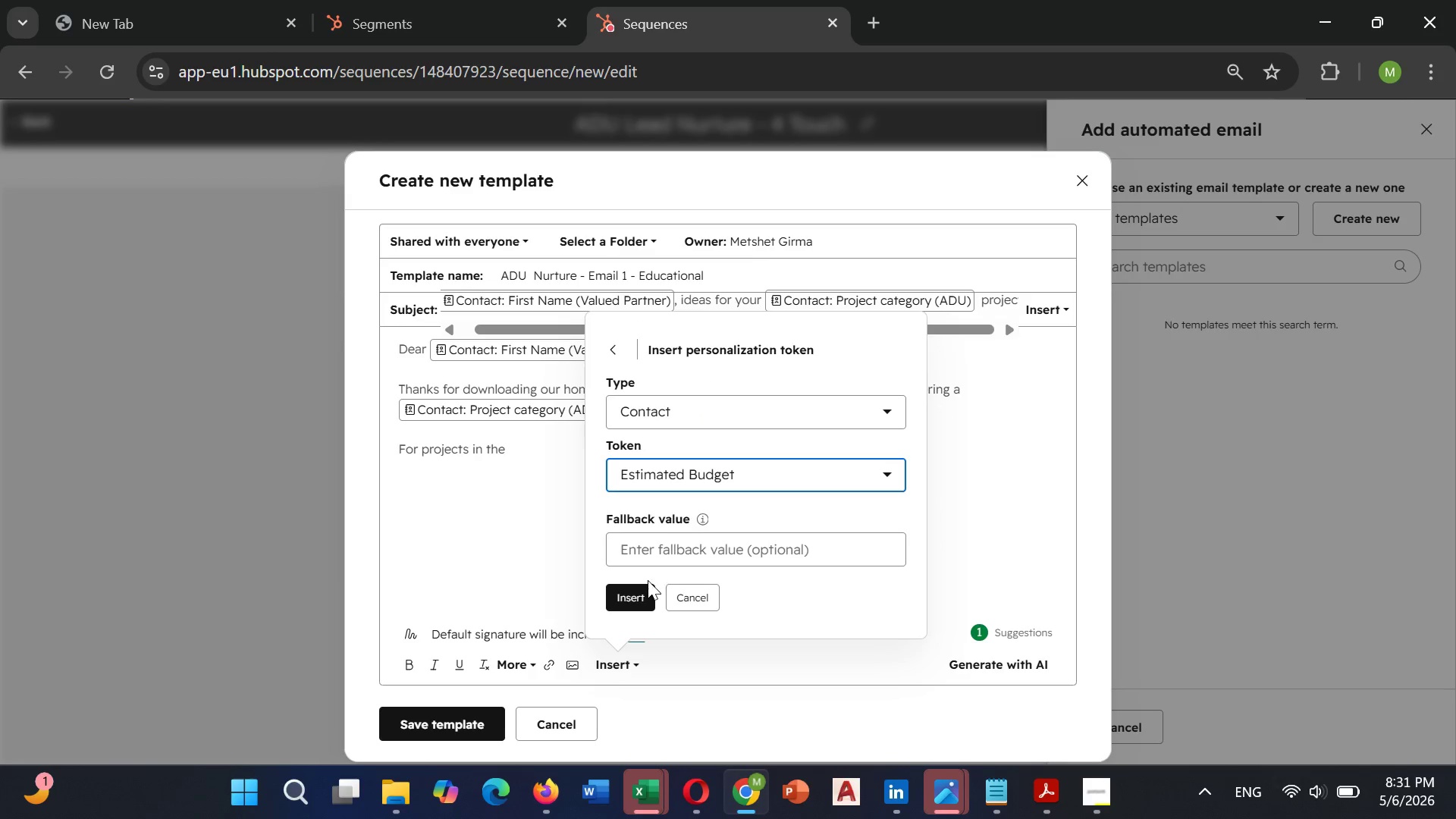 
left_click([639, 588])
 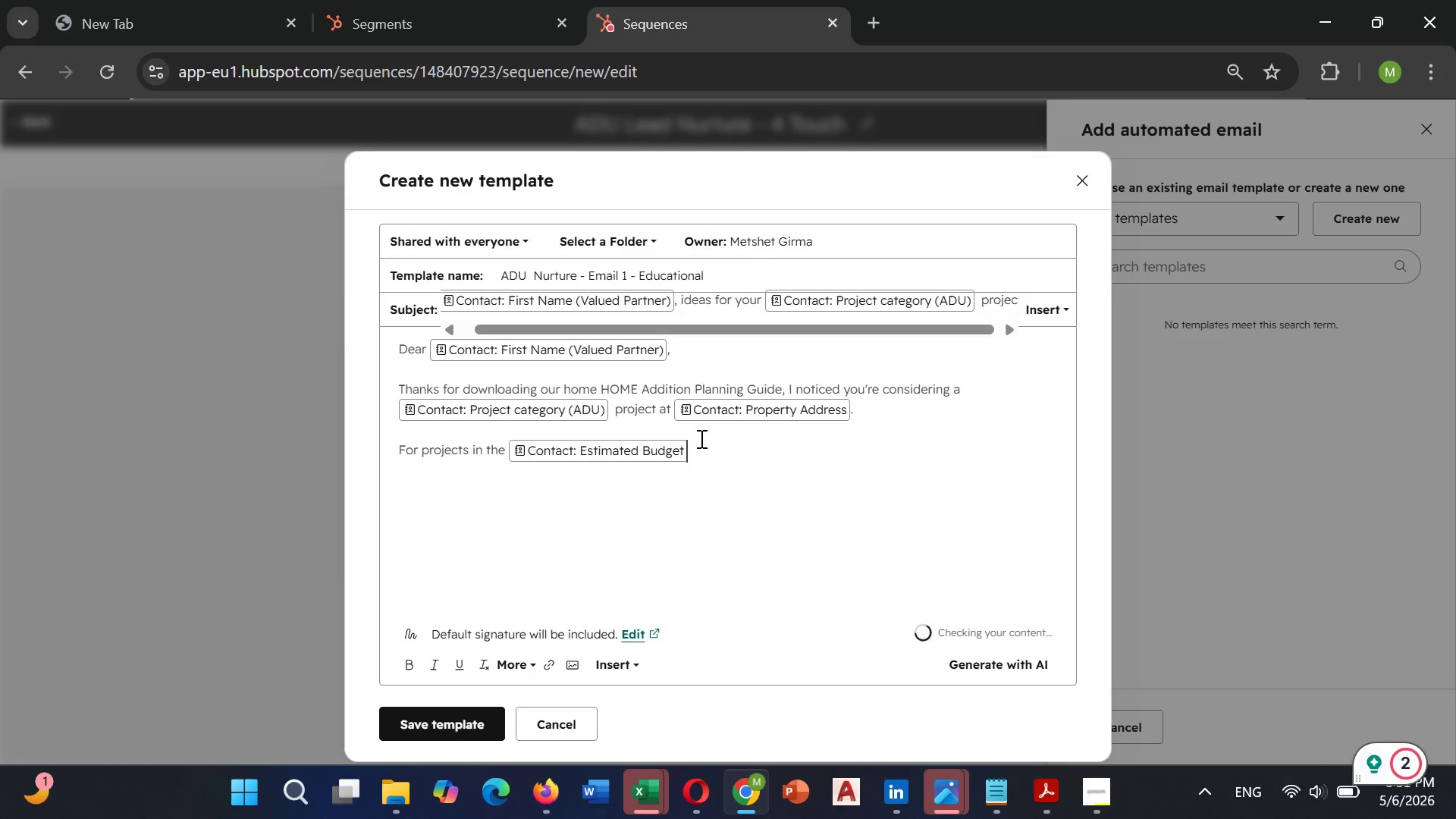 
key(Space)
 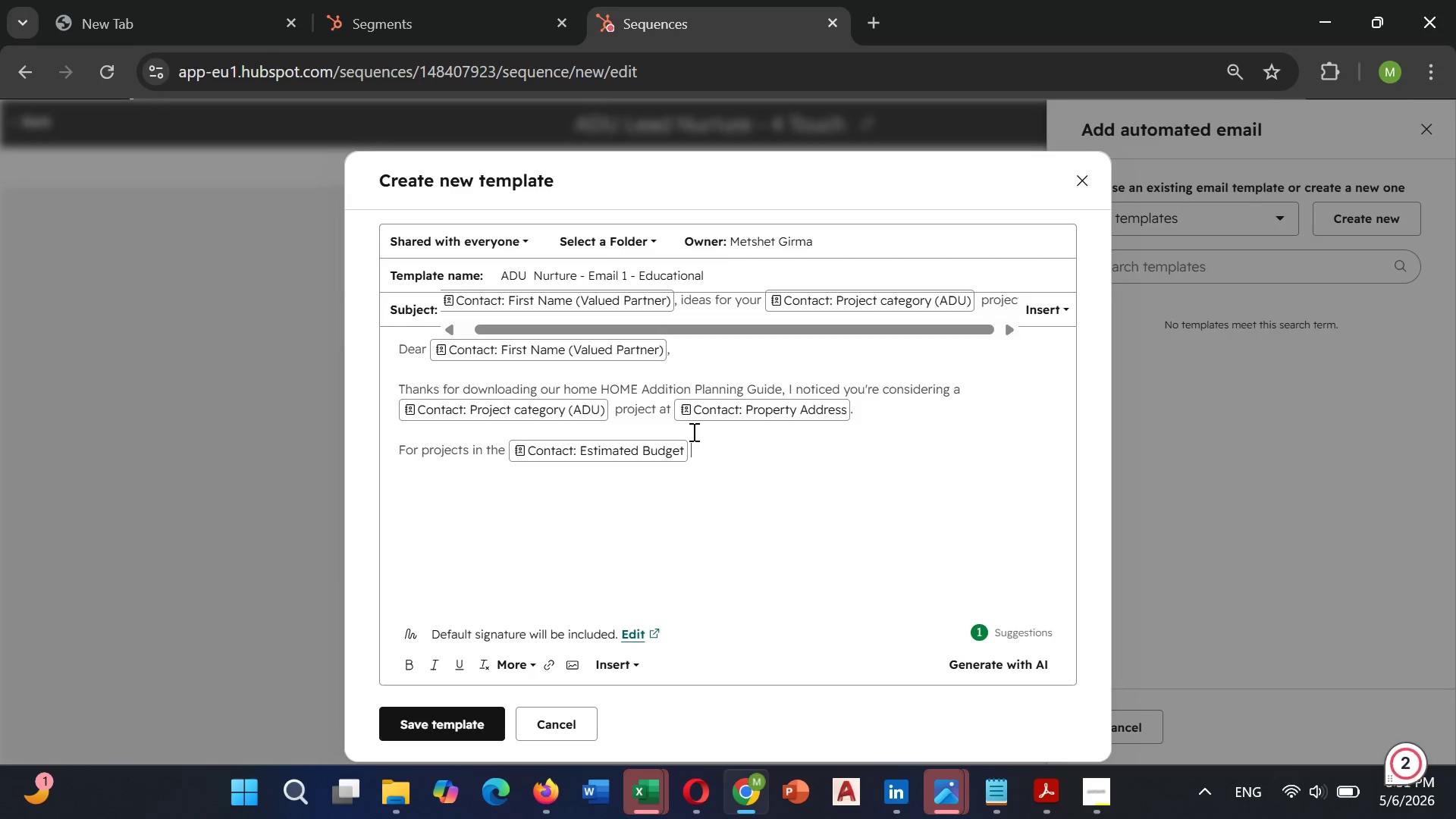 
type(range, we typically recommend starting with a feasibility )
 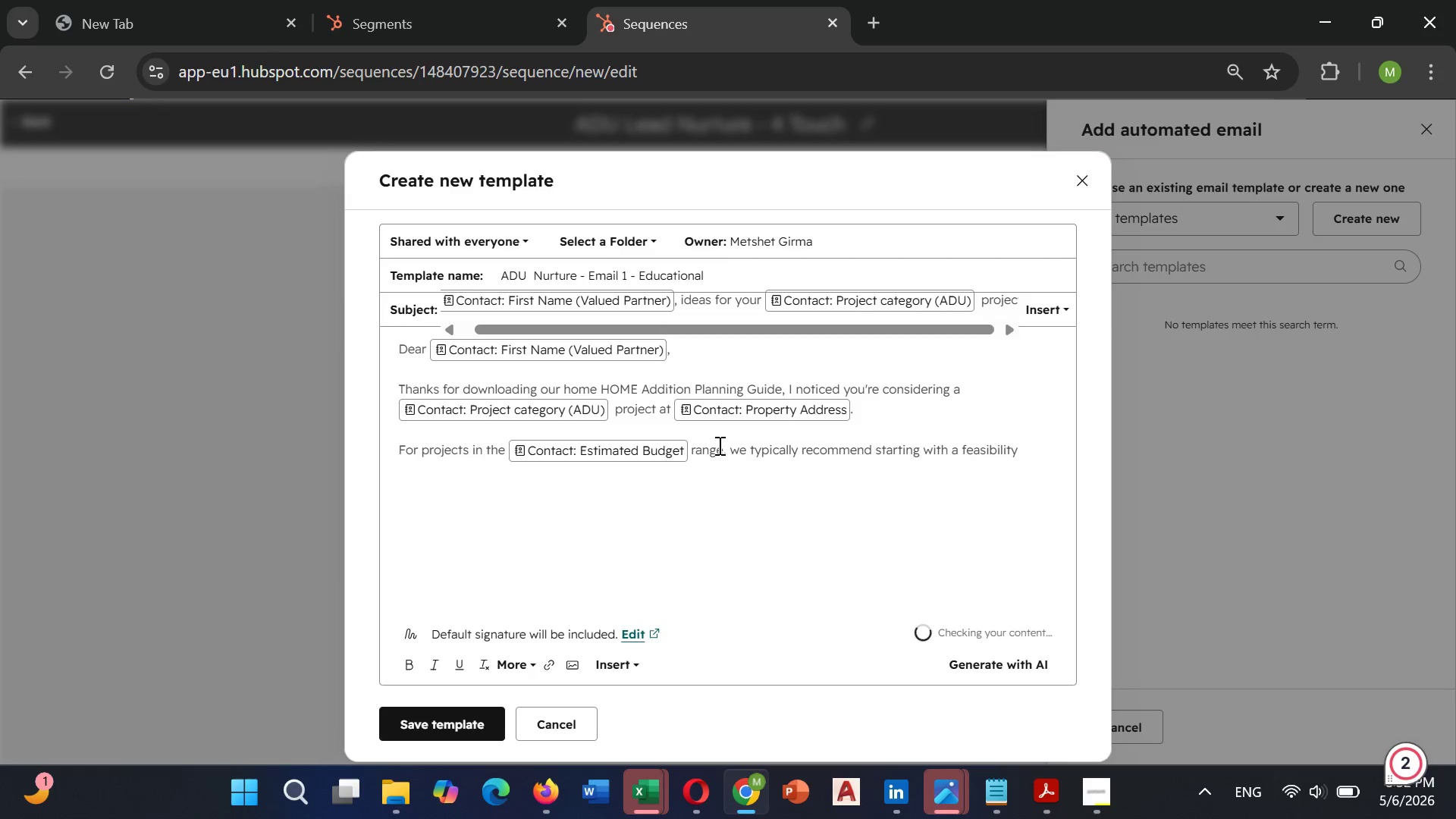 
key(Backspace)
type(. This identifies zoing requi)
 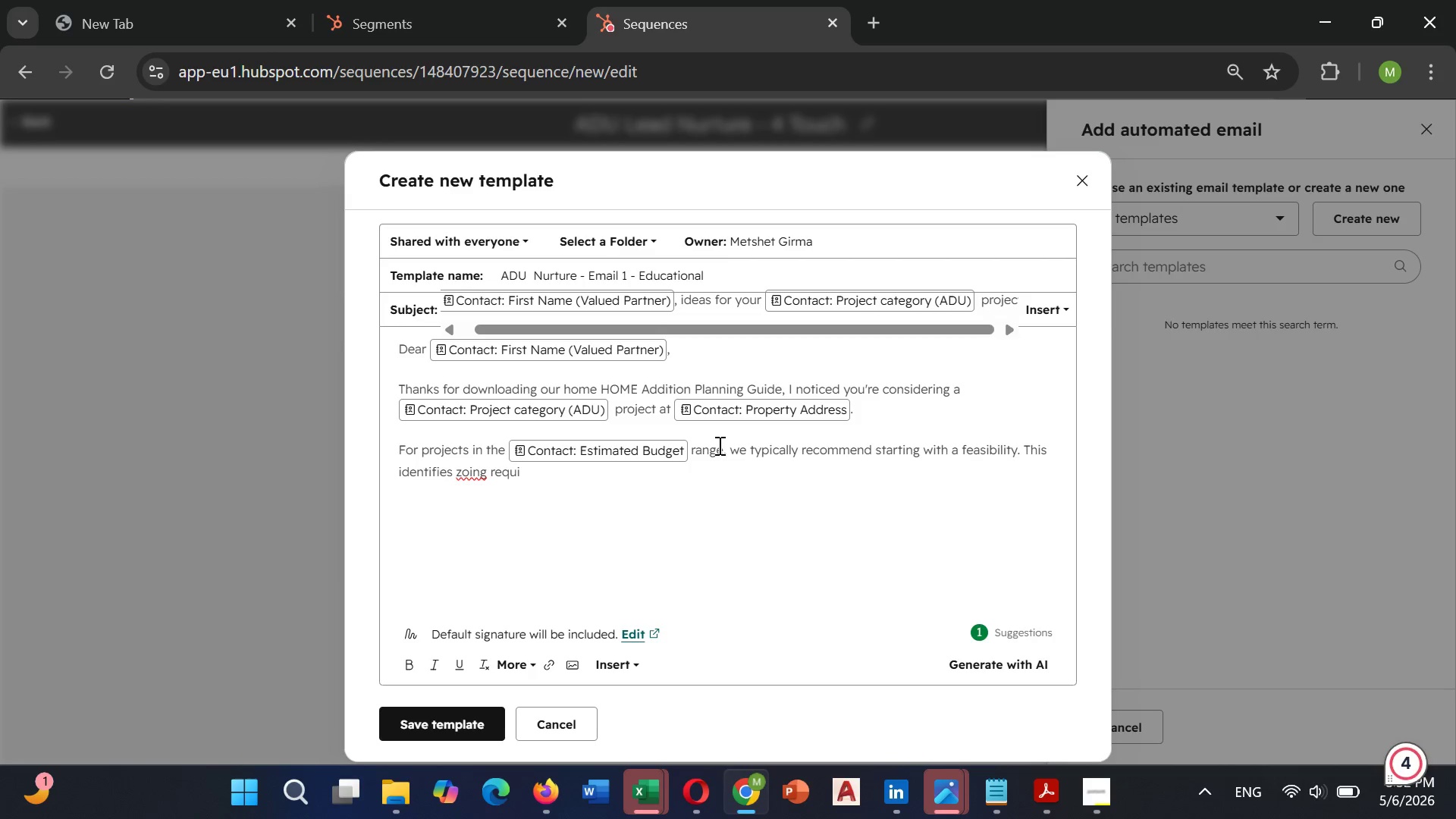 
wait(8.09)
 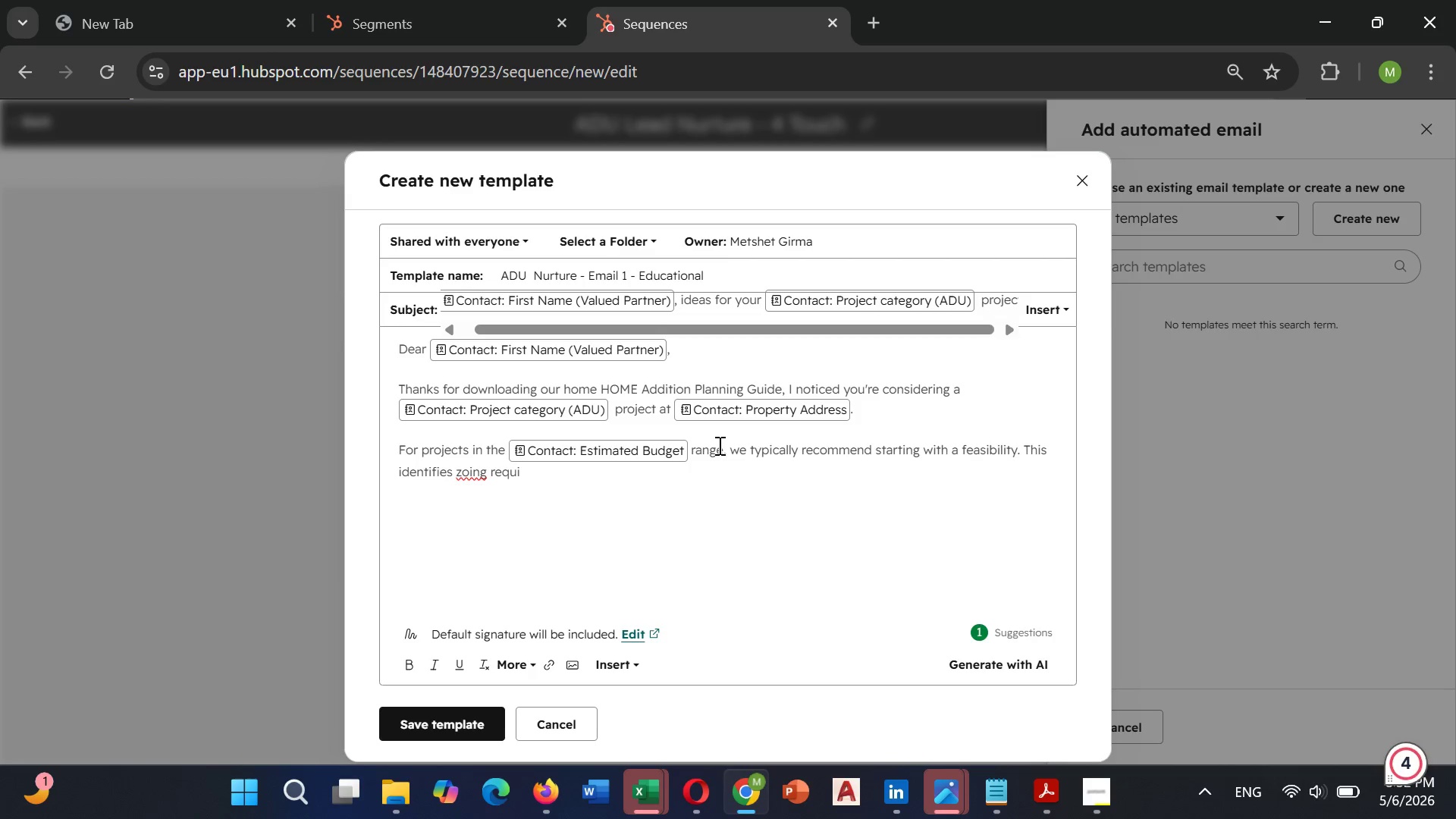 
left_click([462, 473])
 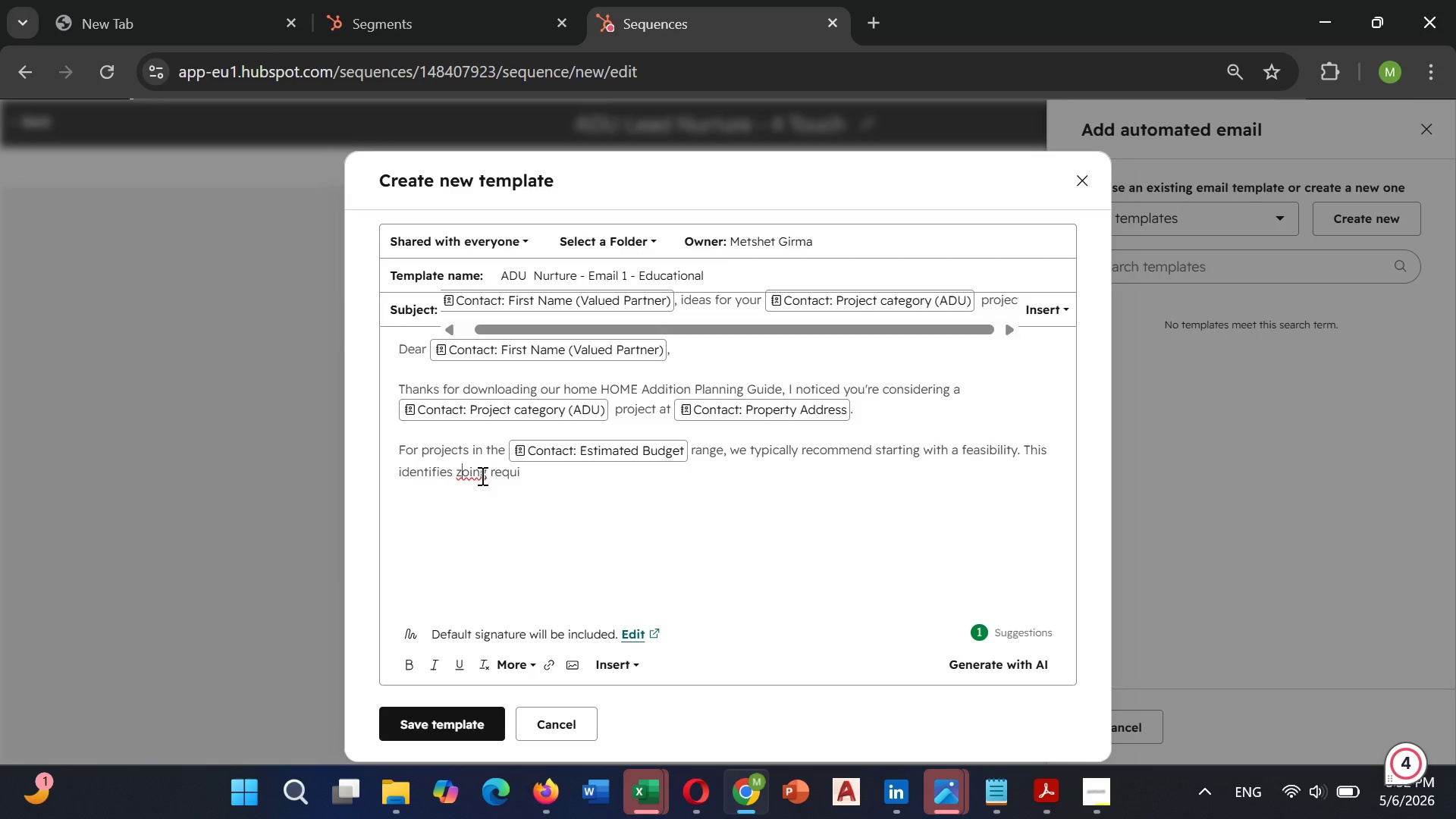 
key(ArrowRight)
 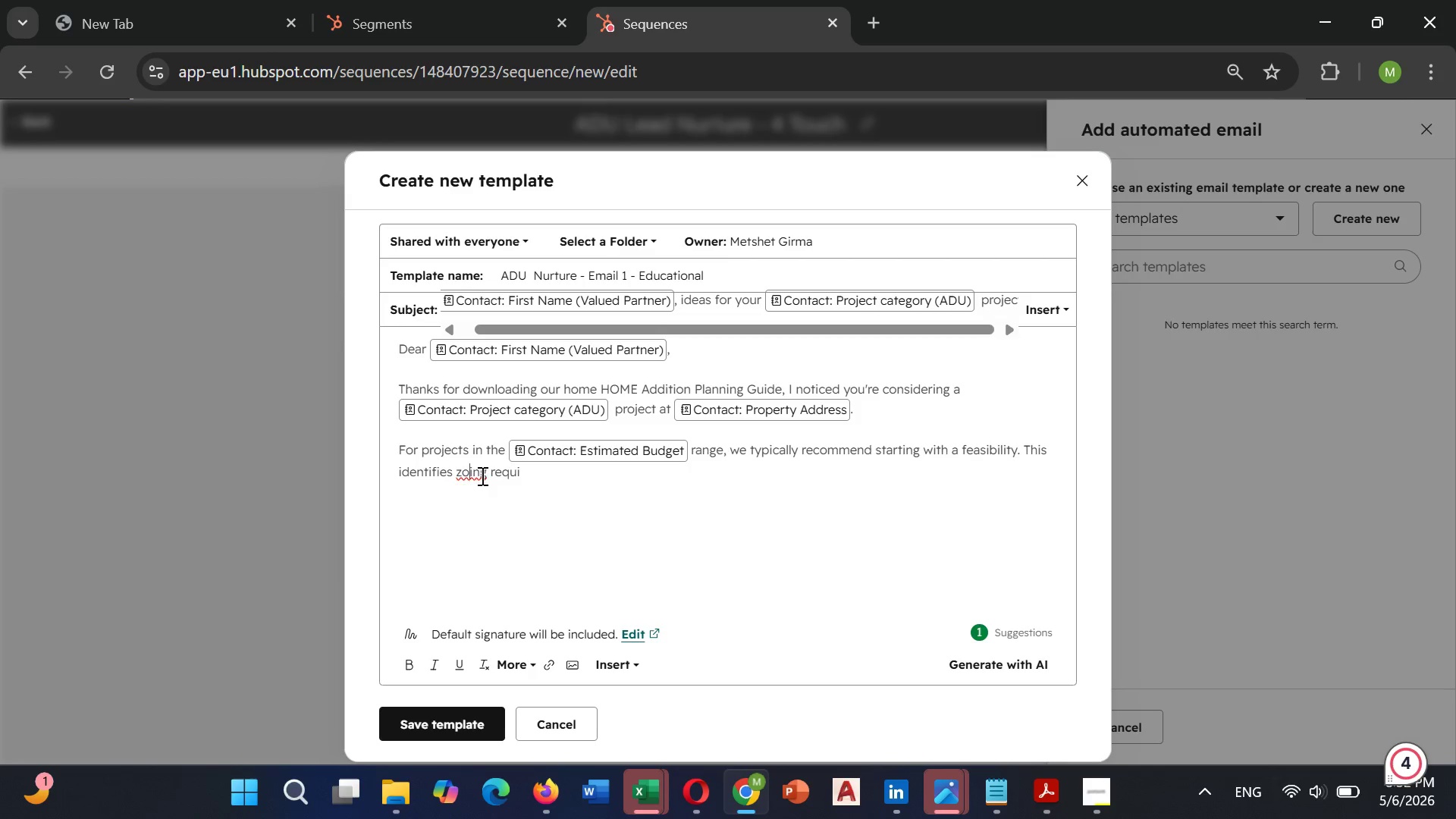 
key(N)
 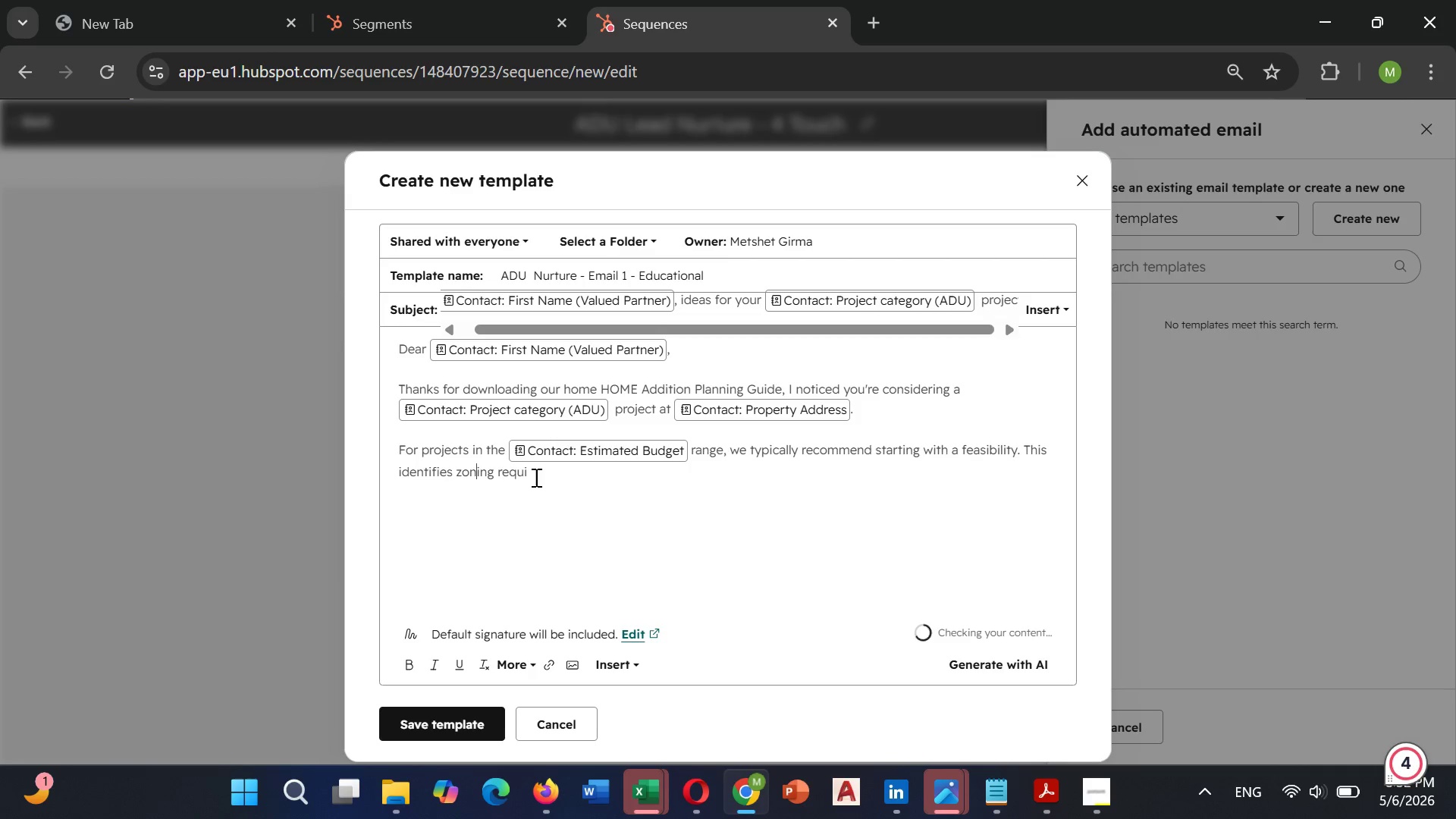 
left_click([535, 477])
 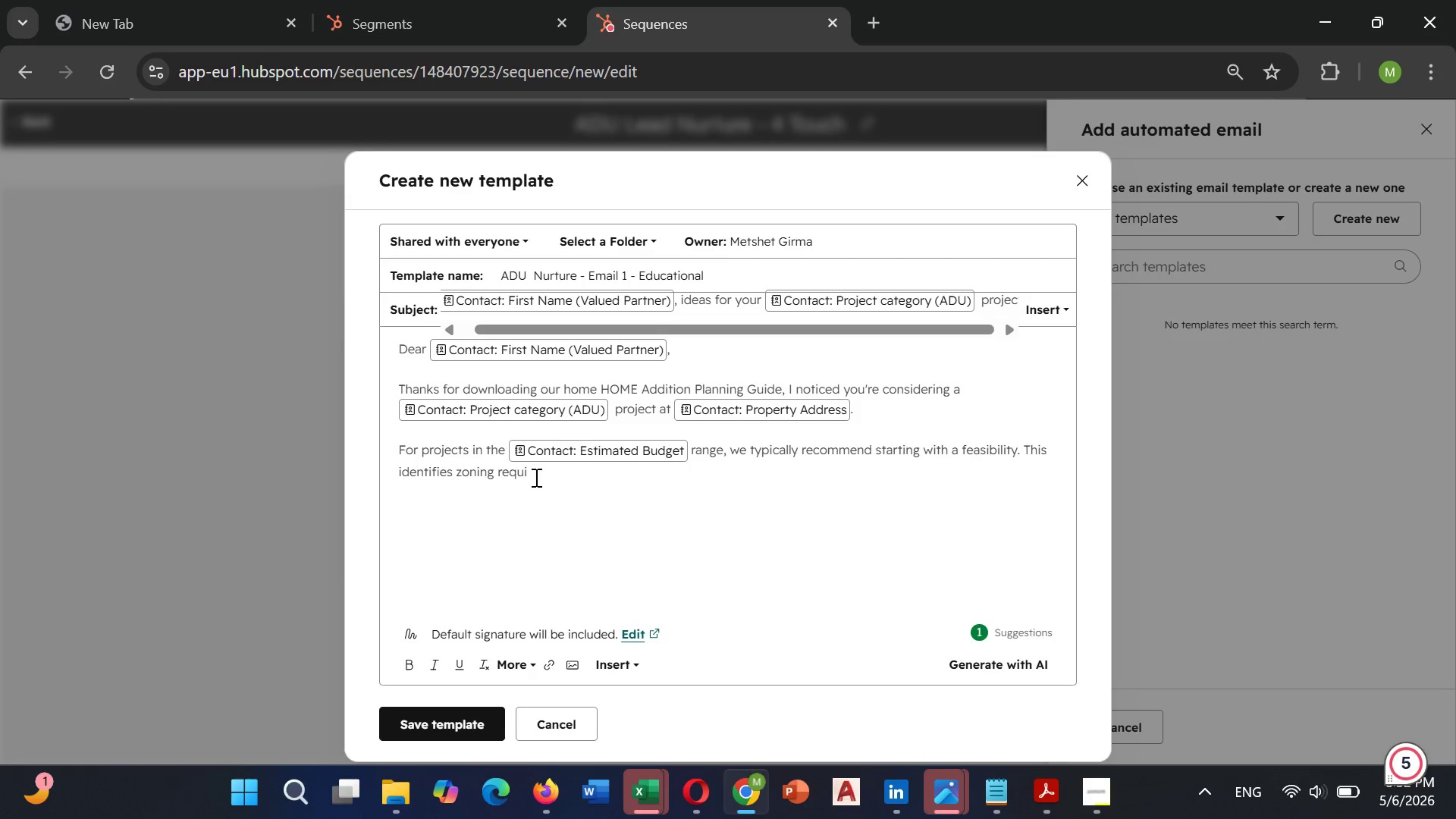 
type(rements, setback rules, and potential utility connnections before you invest)
 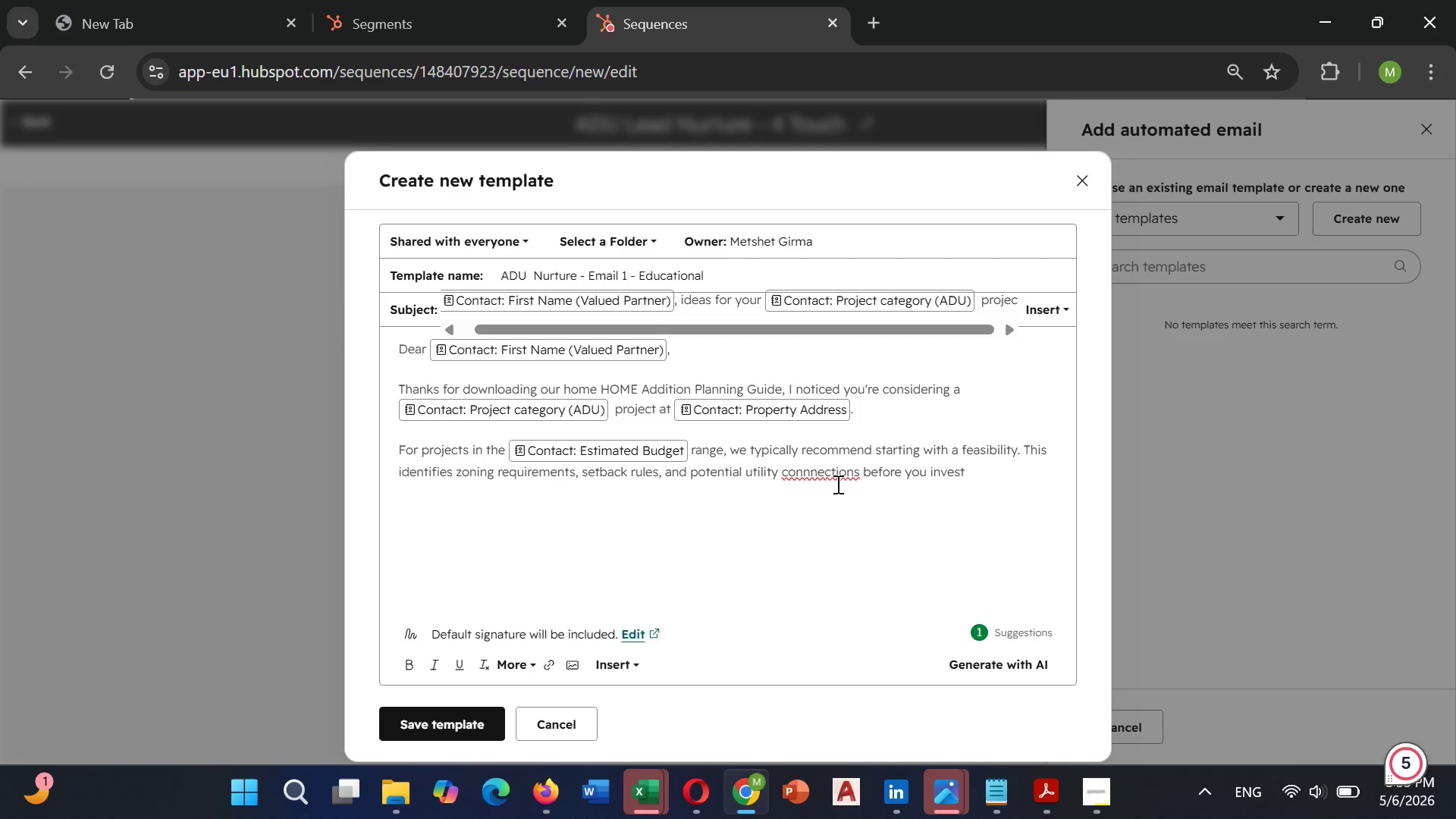 
wait(9.12)
 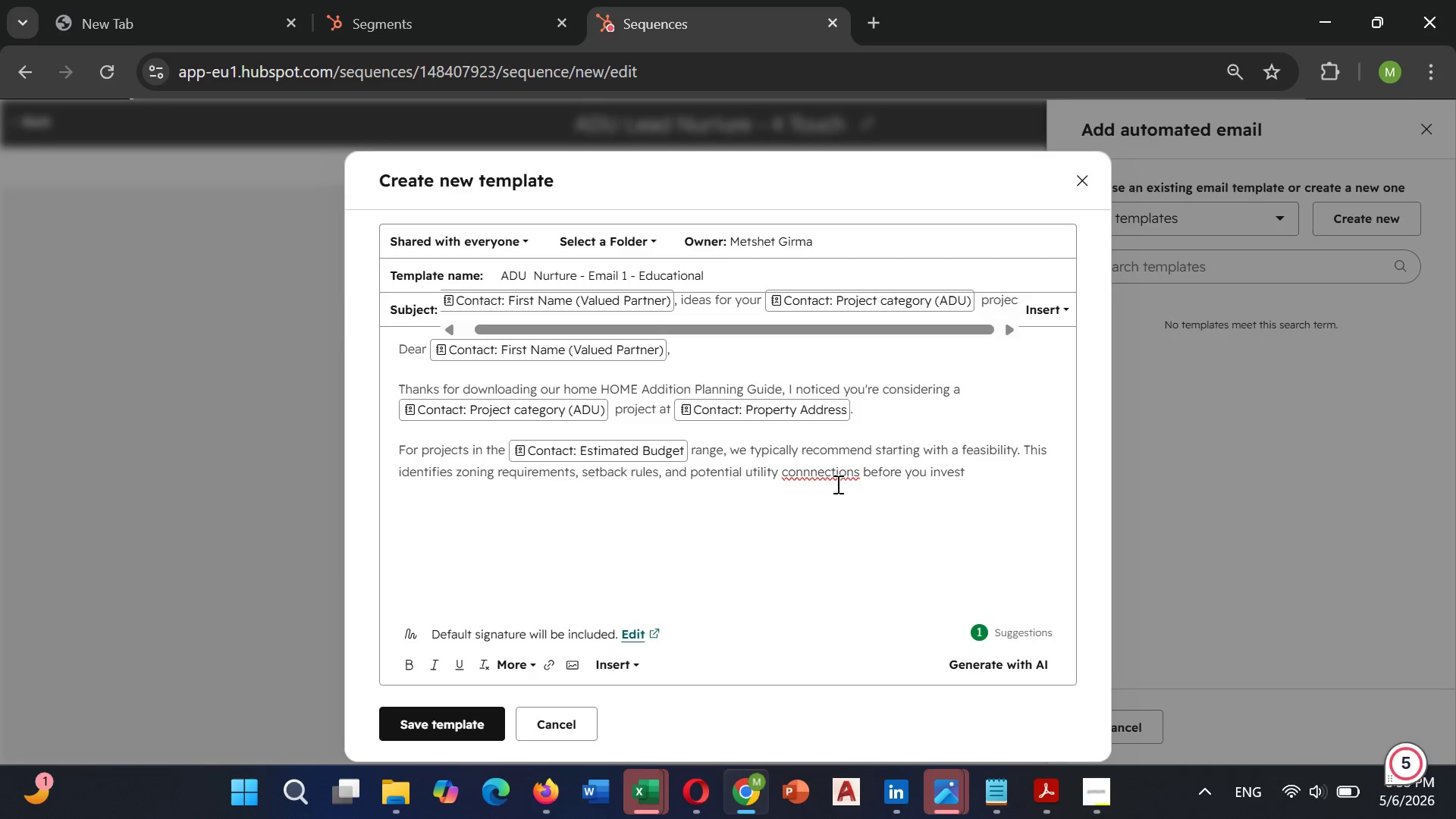 
left_click([804, 466])
 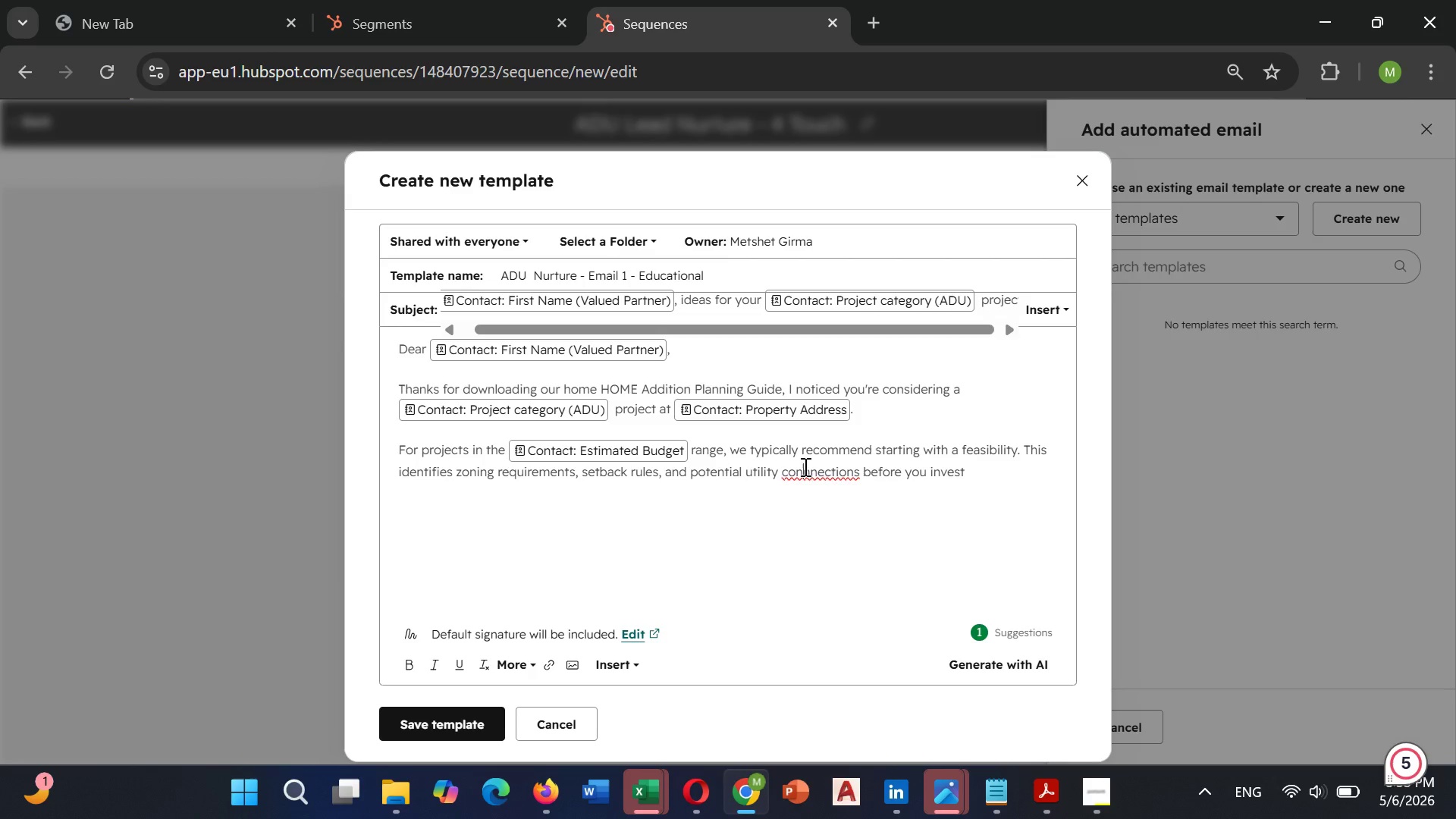 
key(Backspace)
 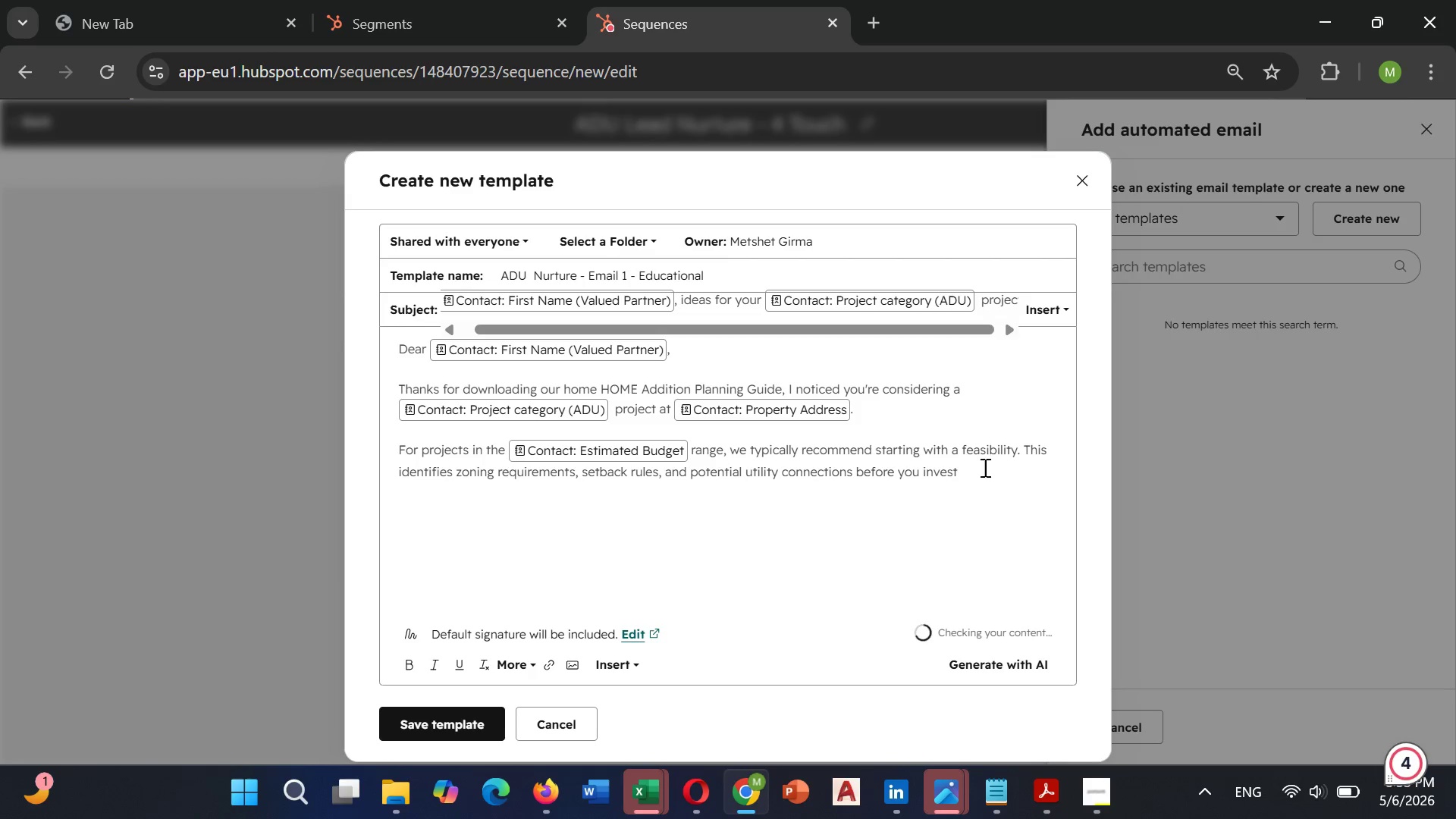 
left_click([977, 466])
 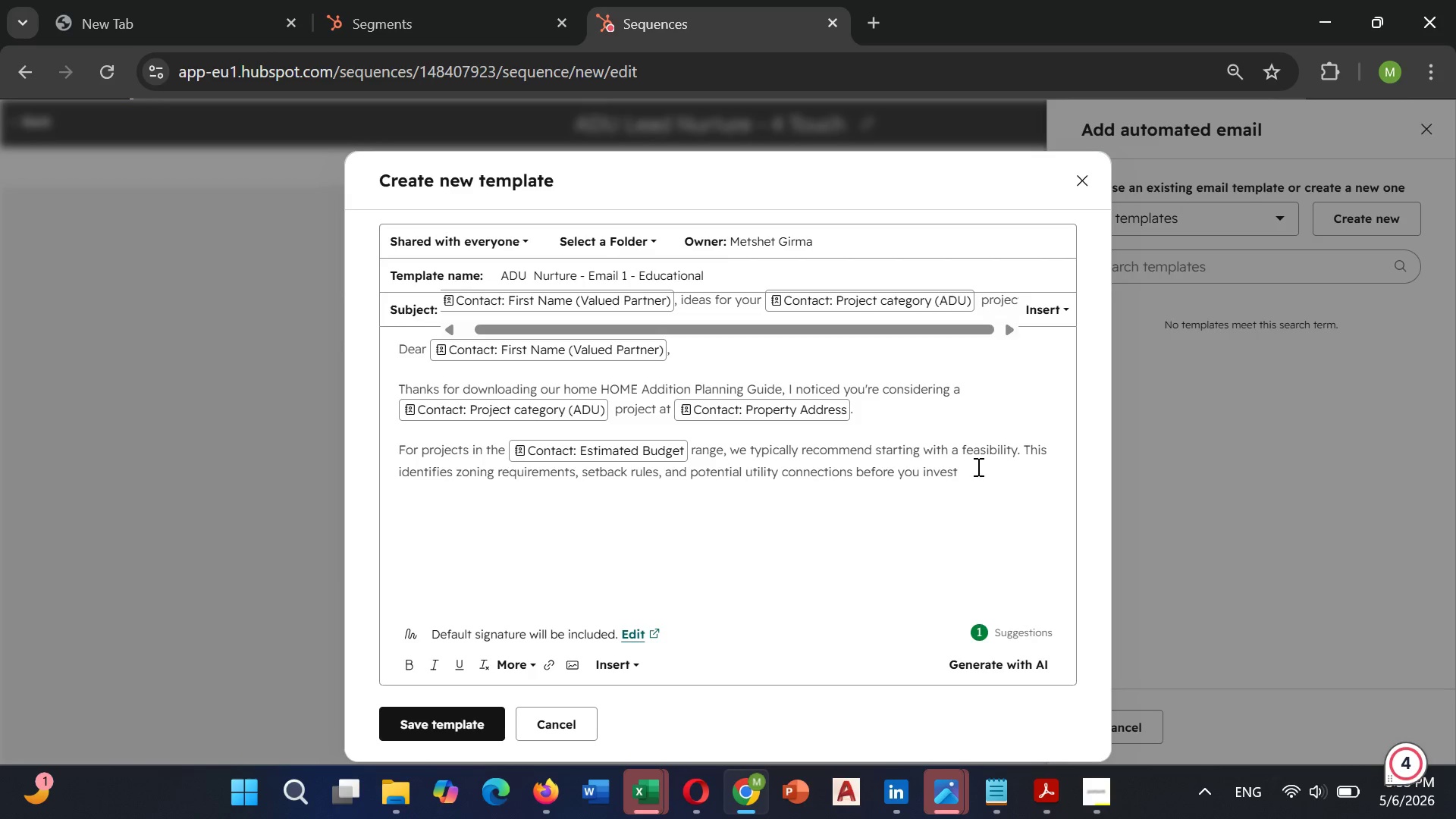 
type( in full plans.)
 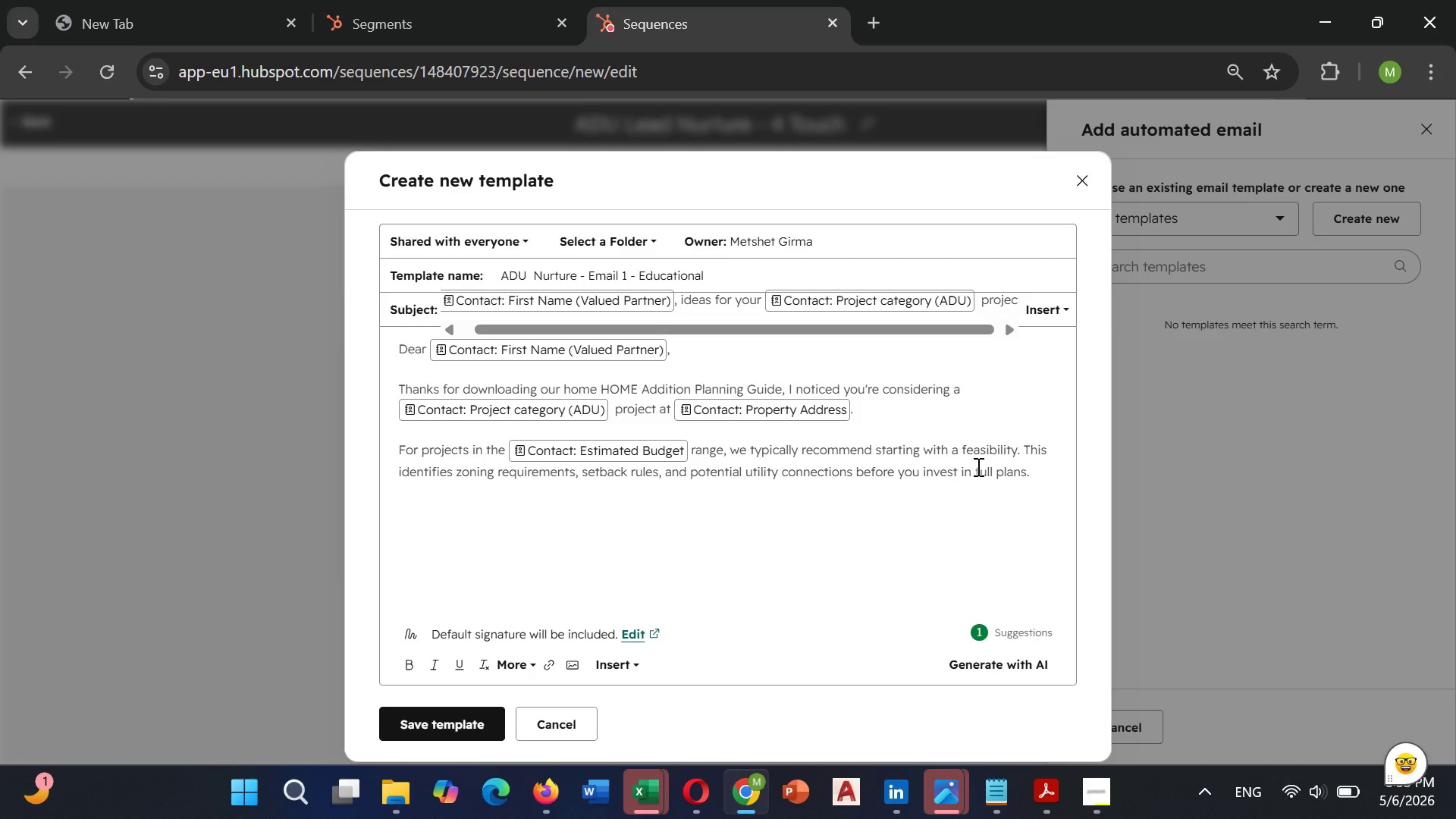 
wait(6.55)
 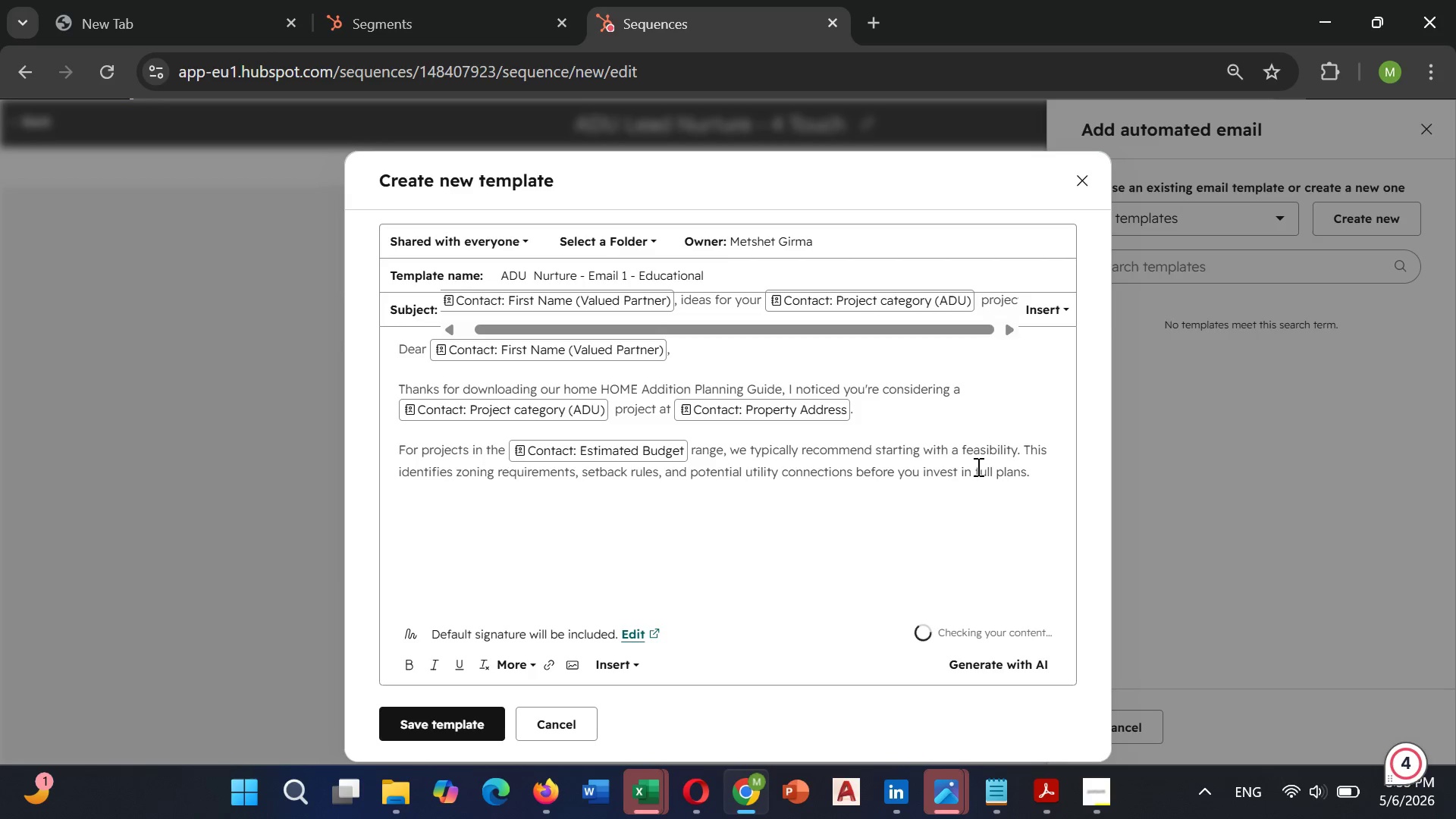 
key(Enter)
 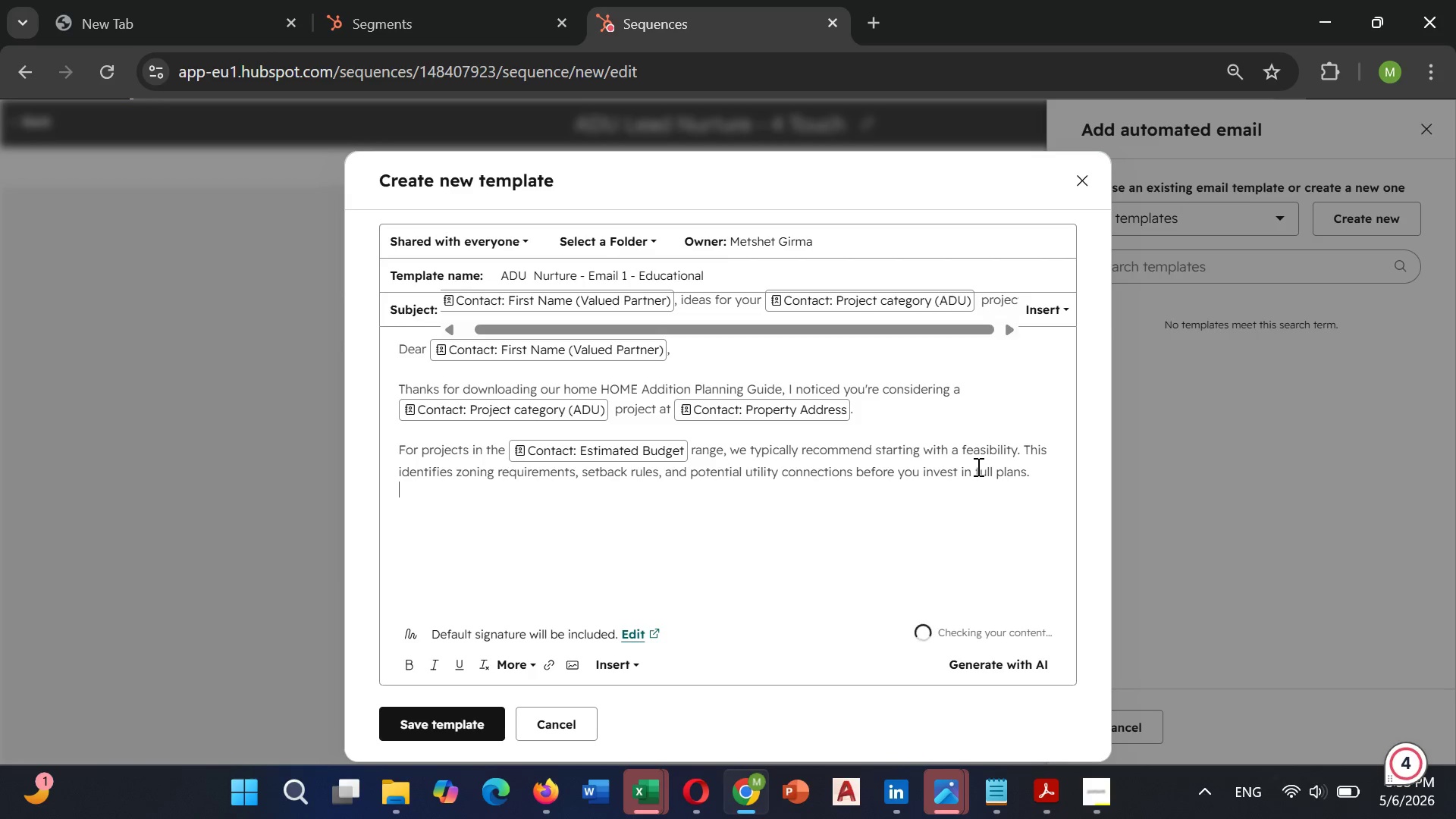 
key(Enter)
 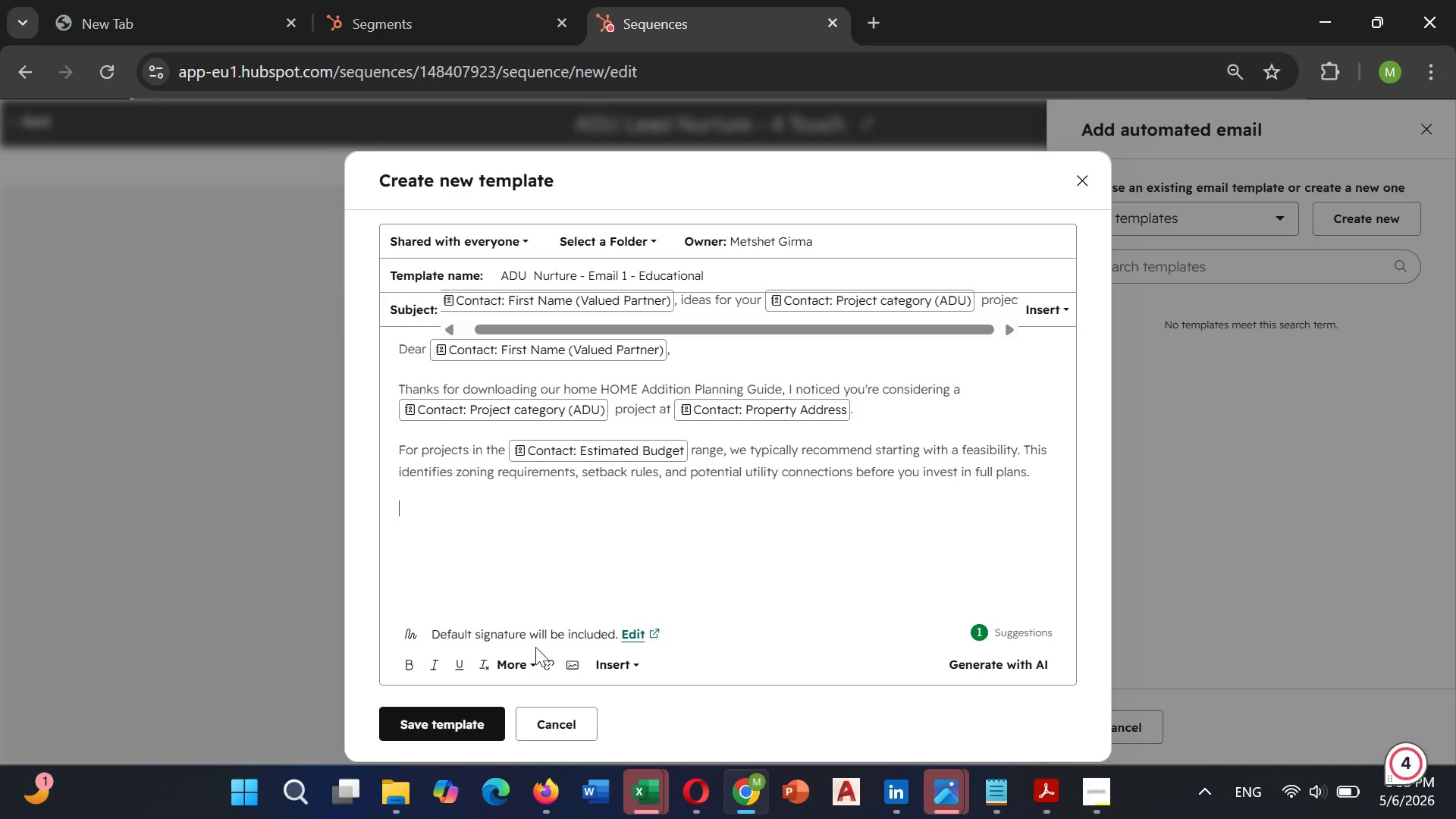 
left_click([548, 663])
 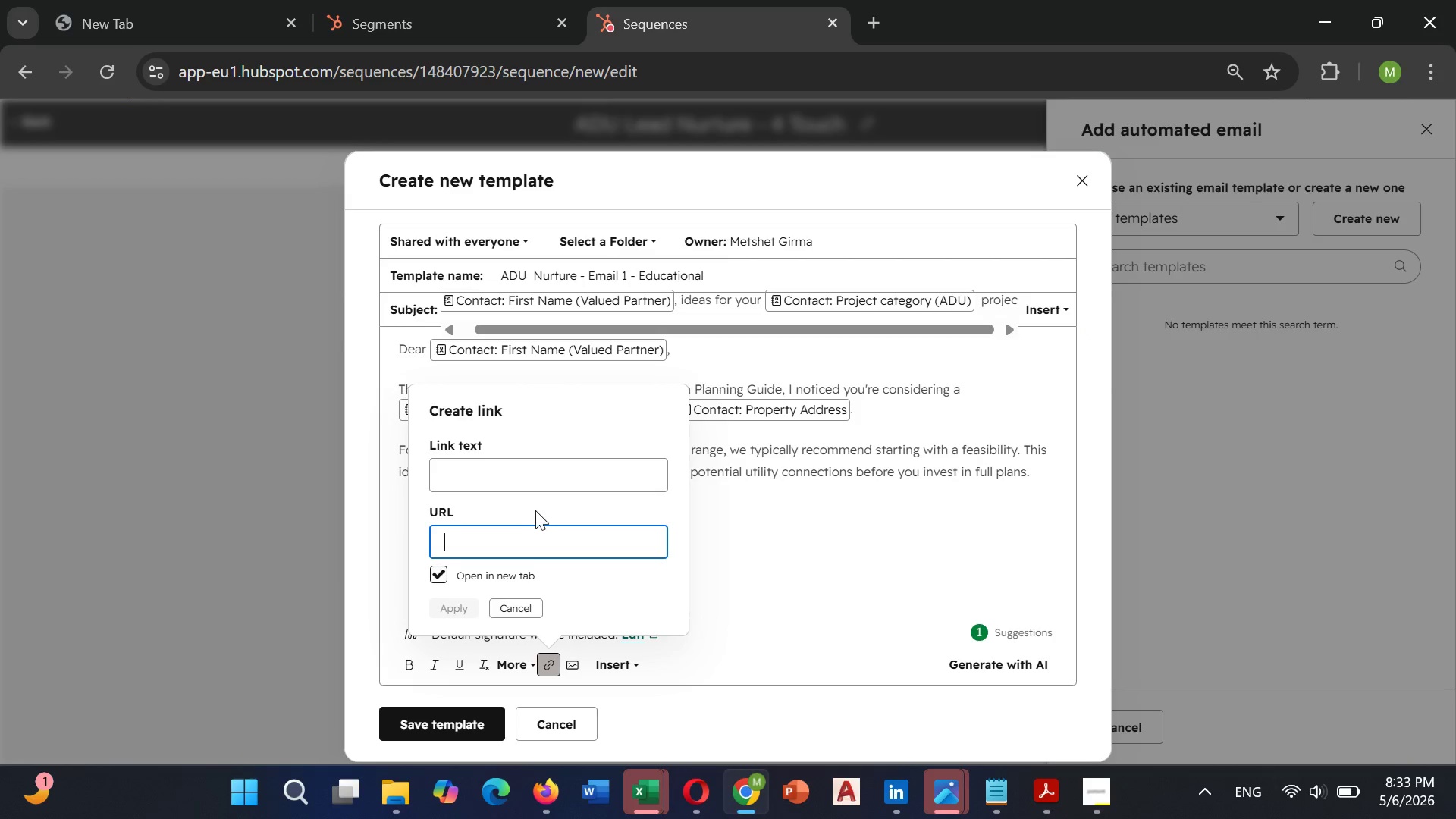 
left_click([554, 488])
 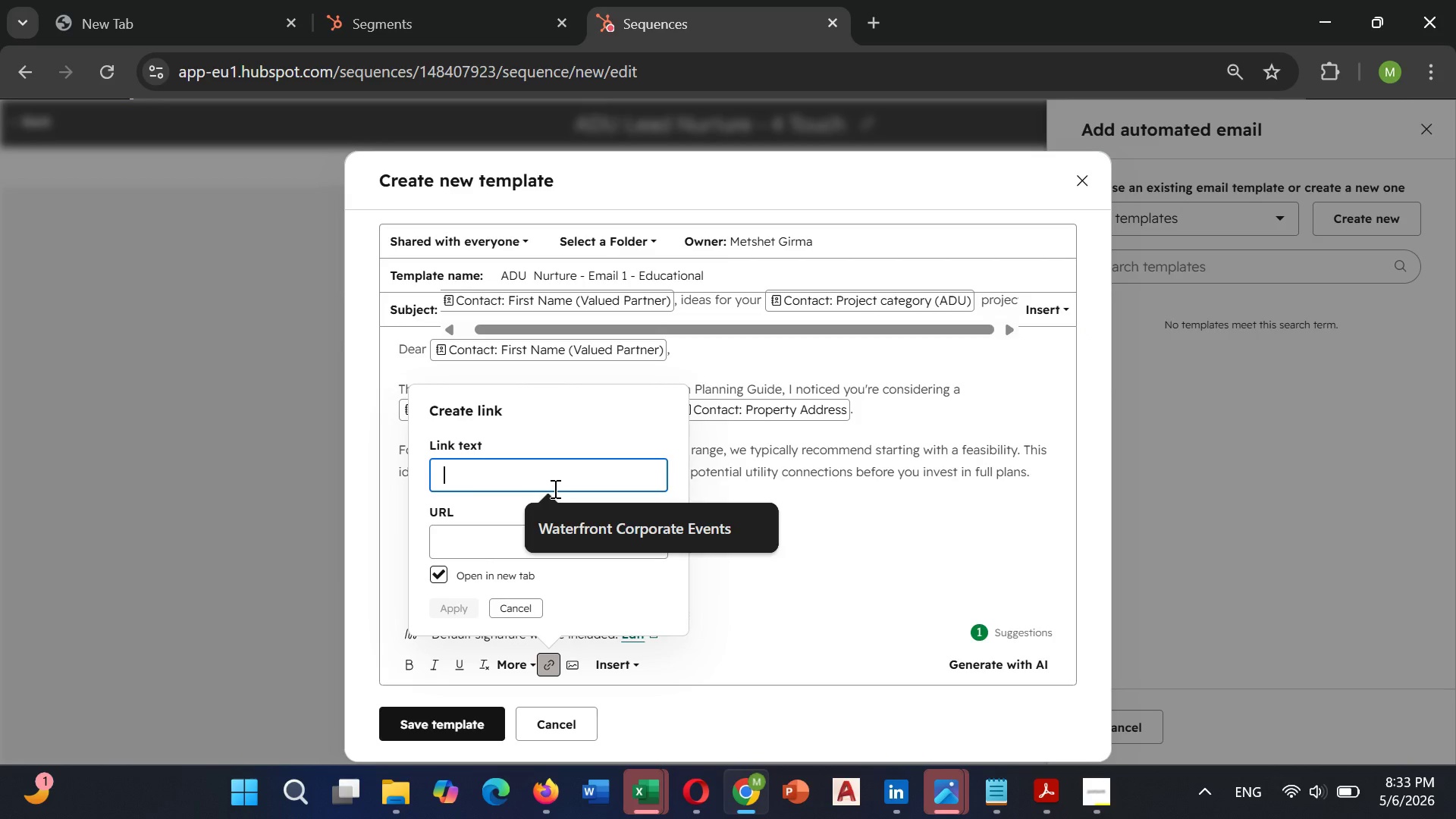 
type(SEE SIMILAT)
key(Backspace)
type(R PE)
key(Backspace)
type(ROJECTS)
 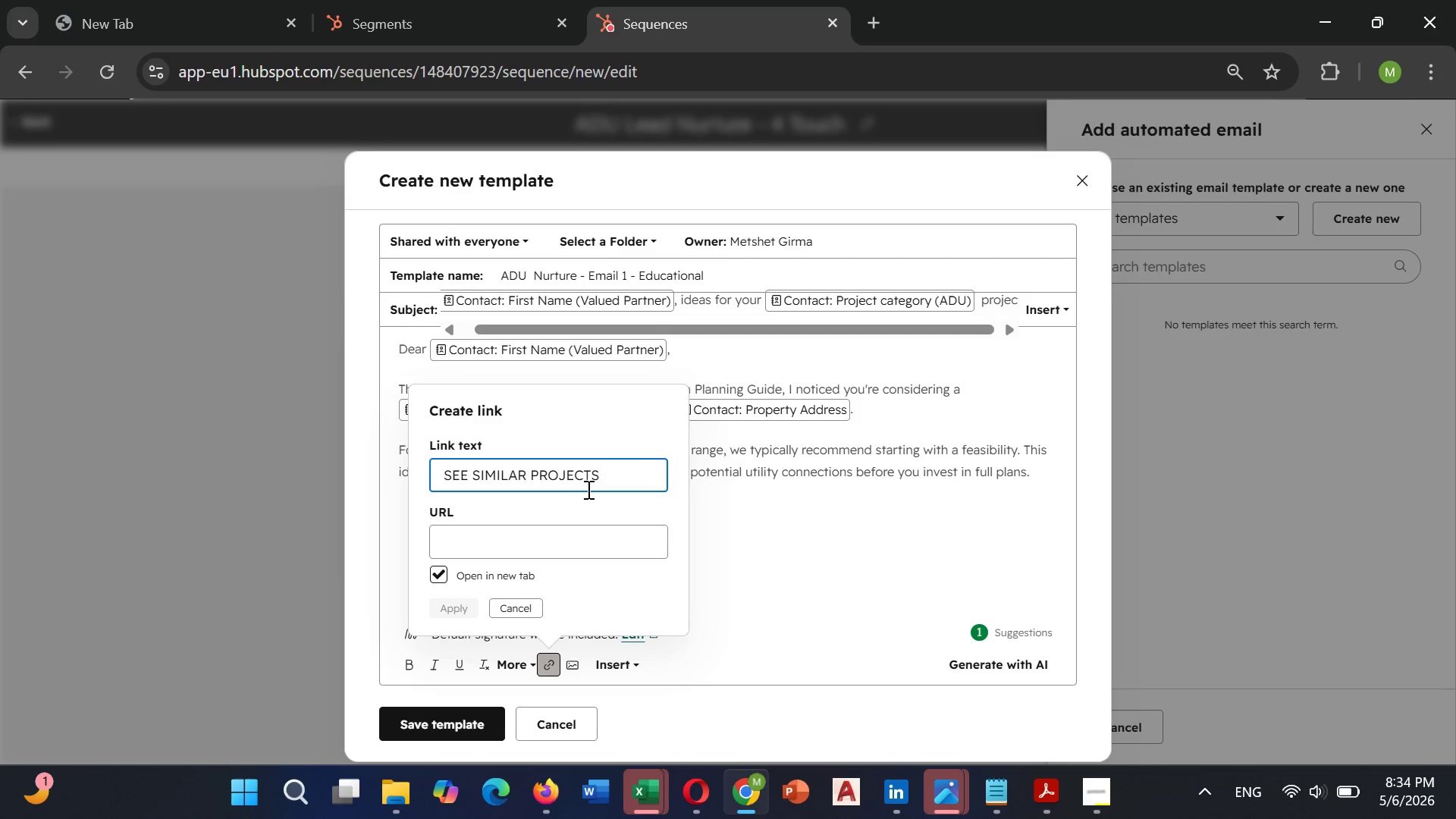 
type( IN YOUR AREA)
 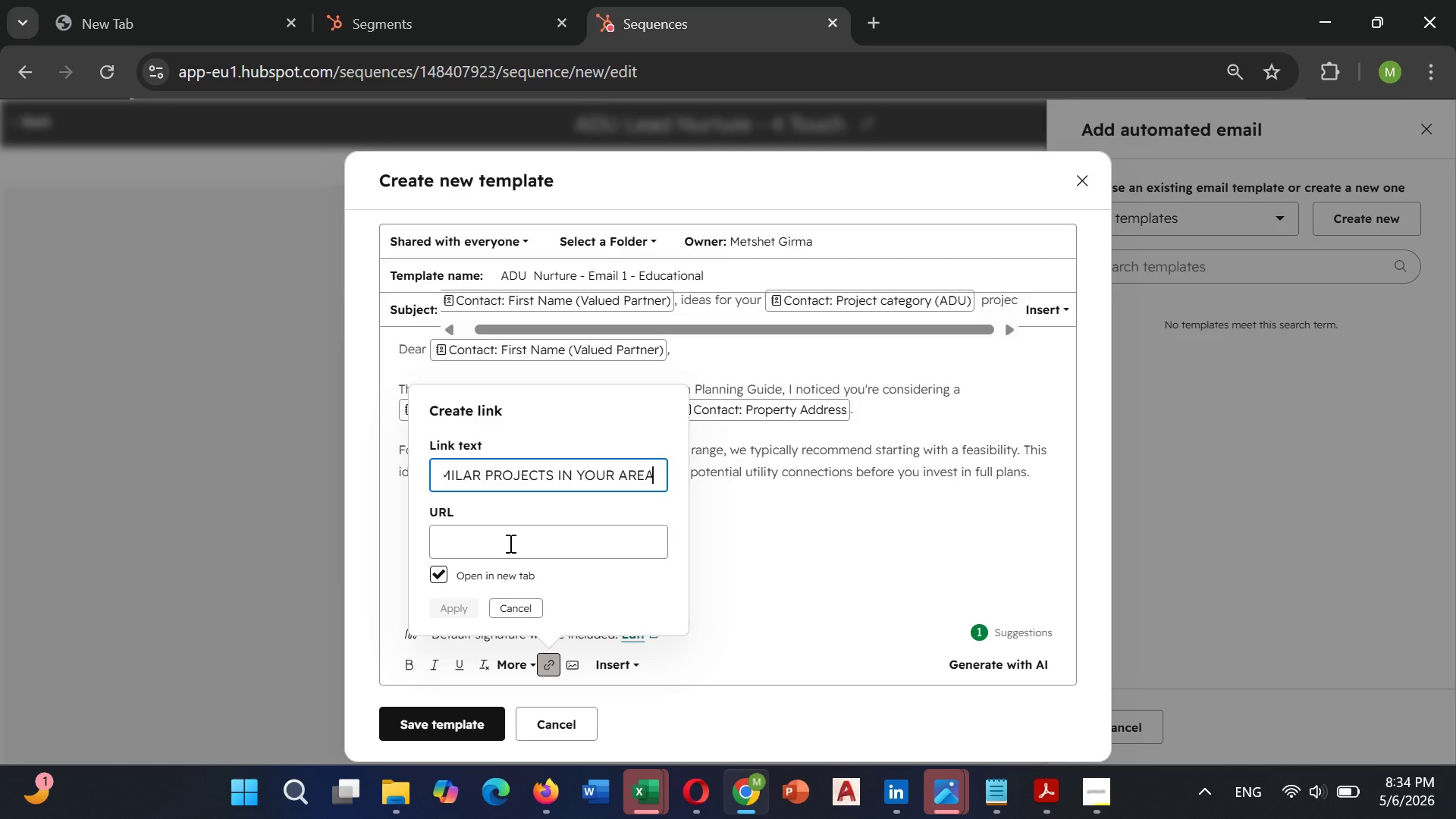 
type(htt)
key(Backspace)
key(Backspace)
key(Backspace)
 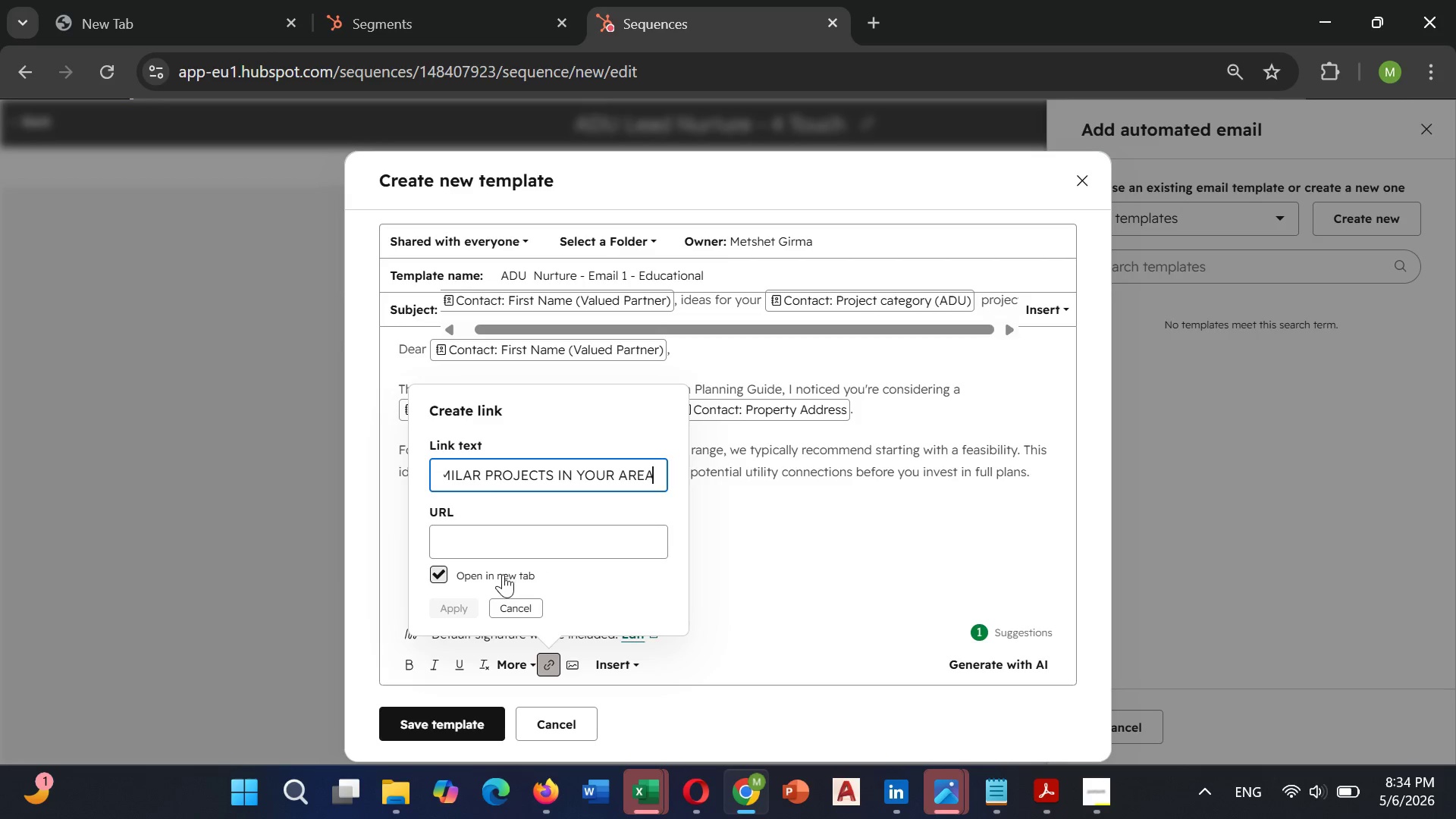 
left_click([488, 549])
 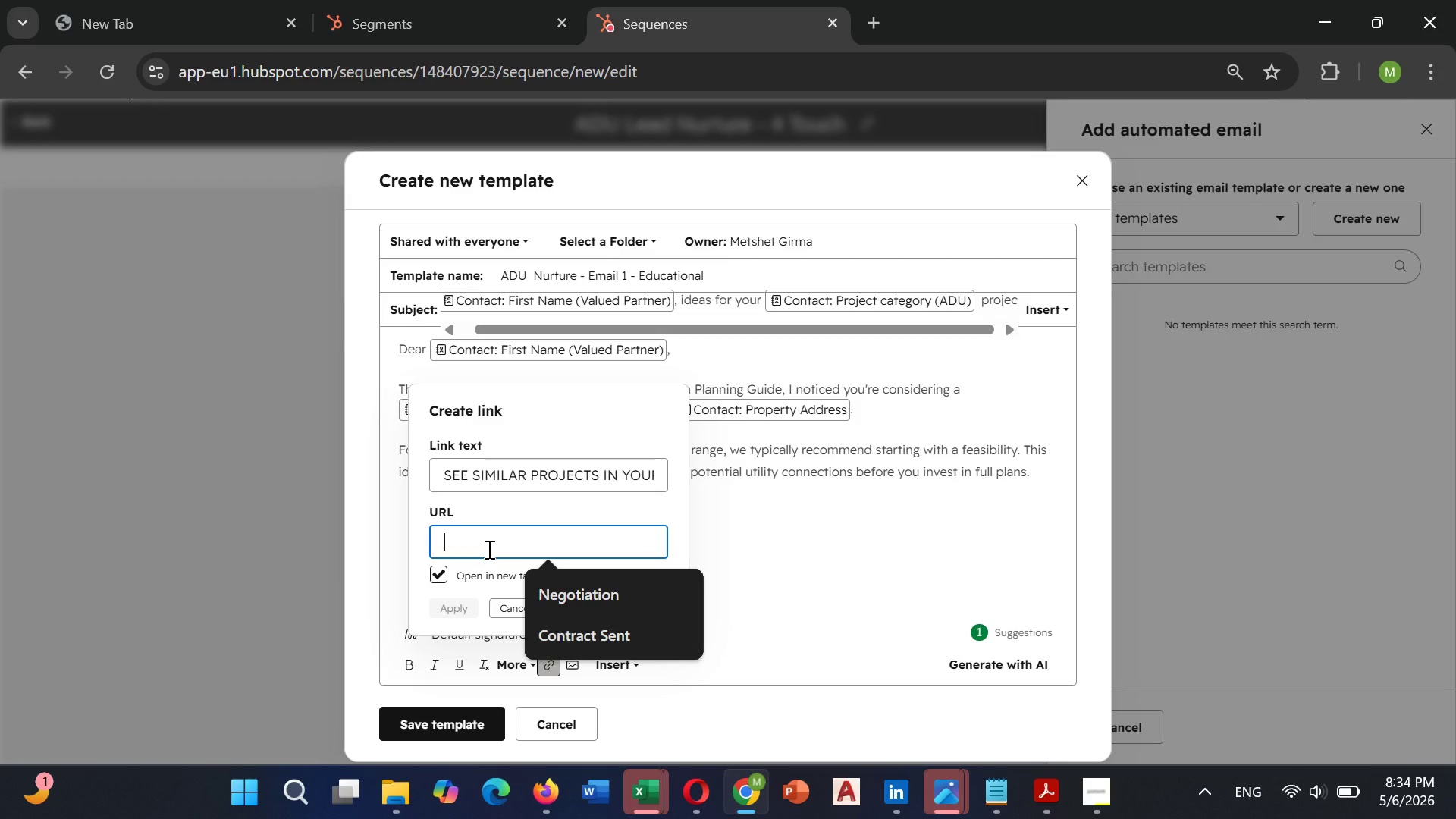 
type(hrt)
key(Backspace)
key(Backspace)
type(ttps://summitridgeadus.com/portfolio)
 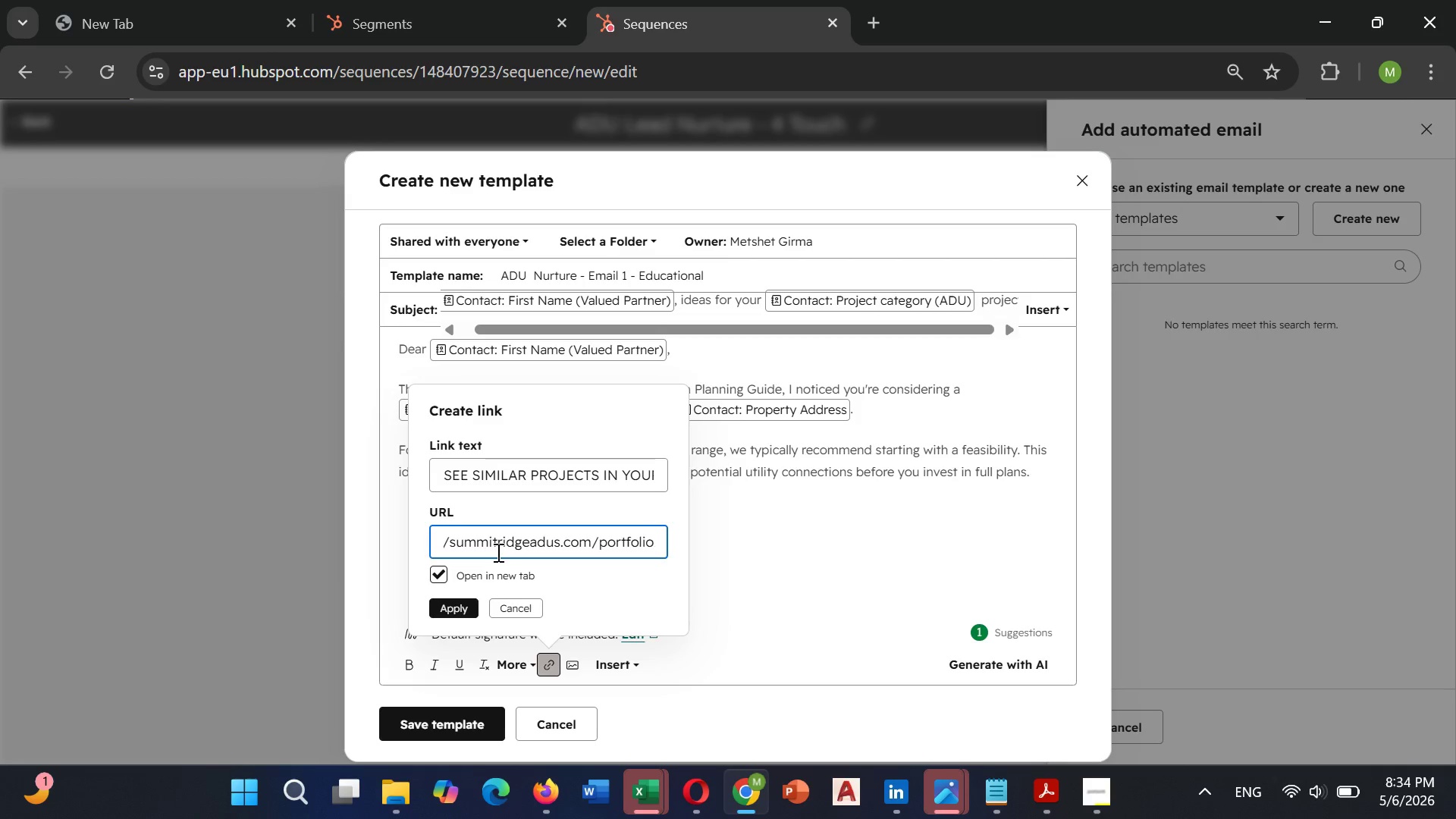 
wait(8.67)
 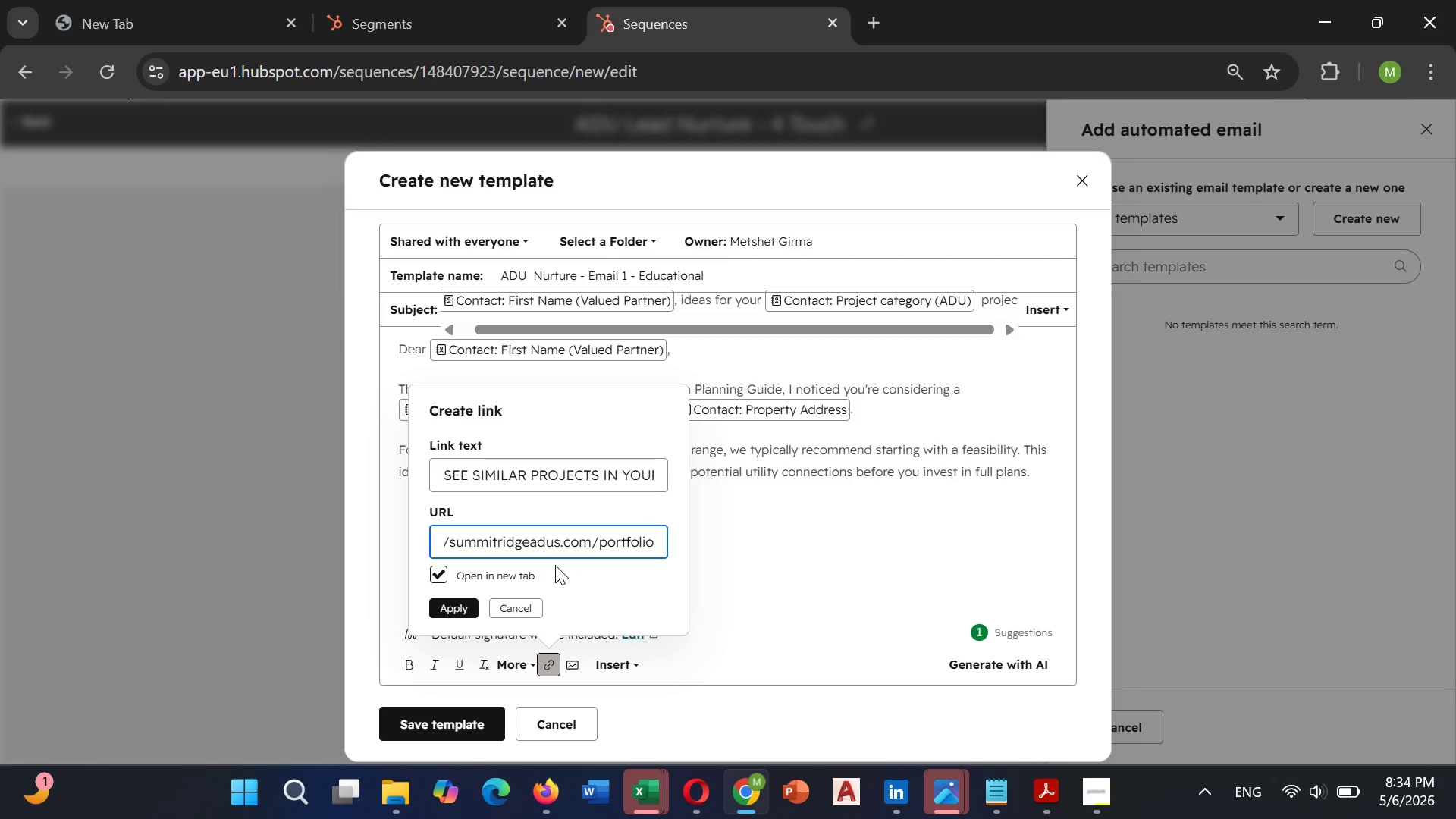 
left_click([460, 613])
 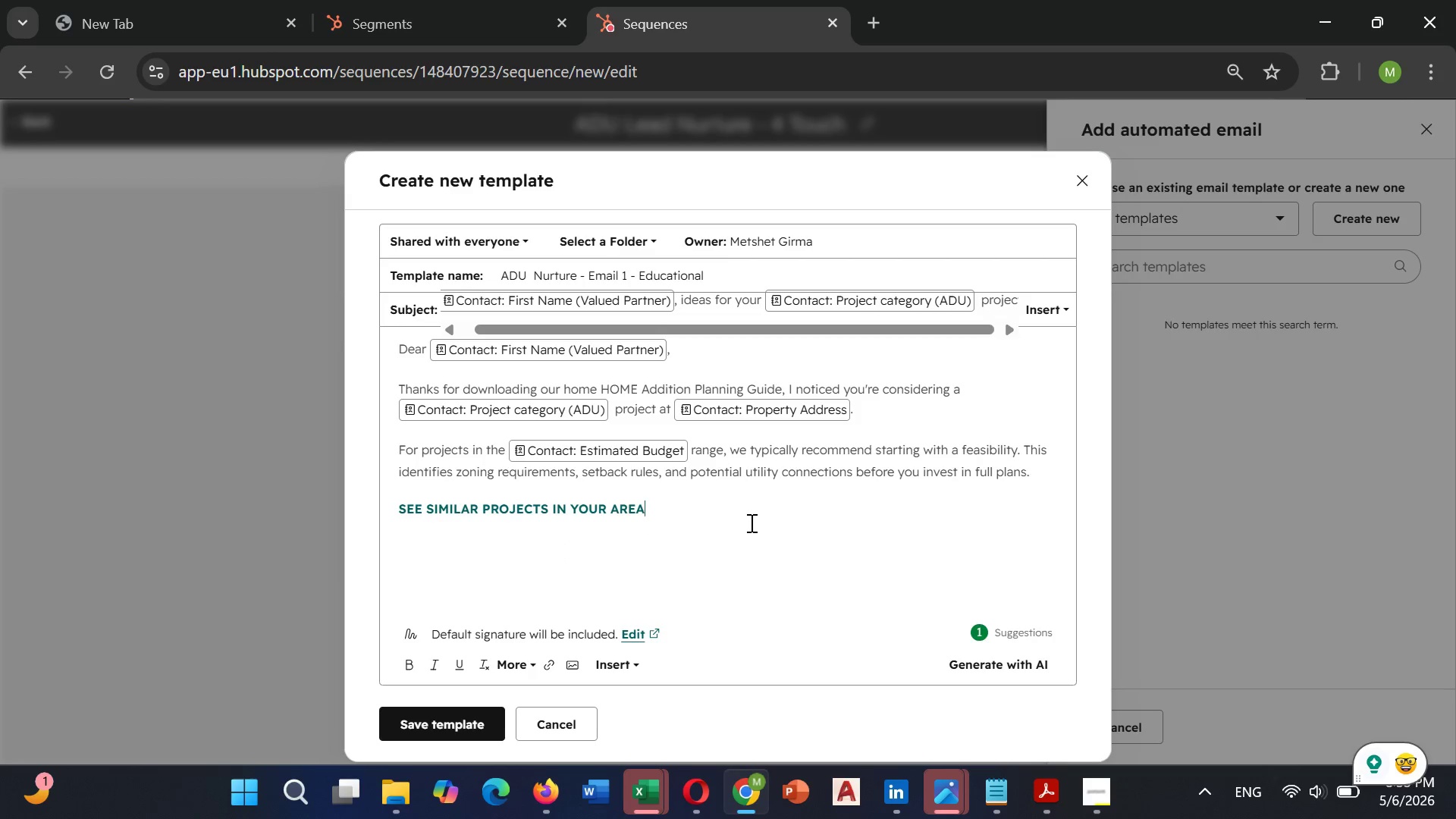 
key(Enter)
 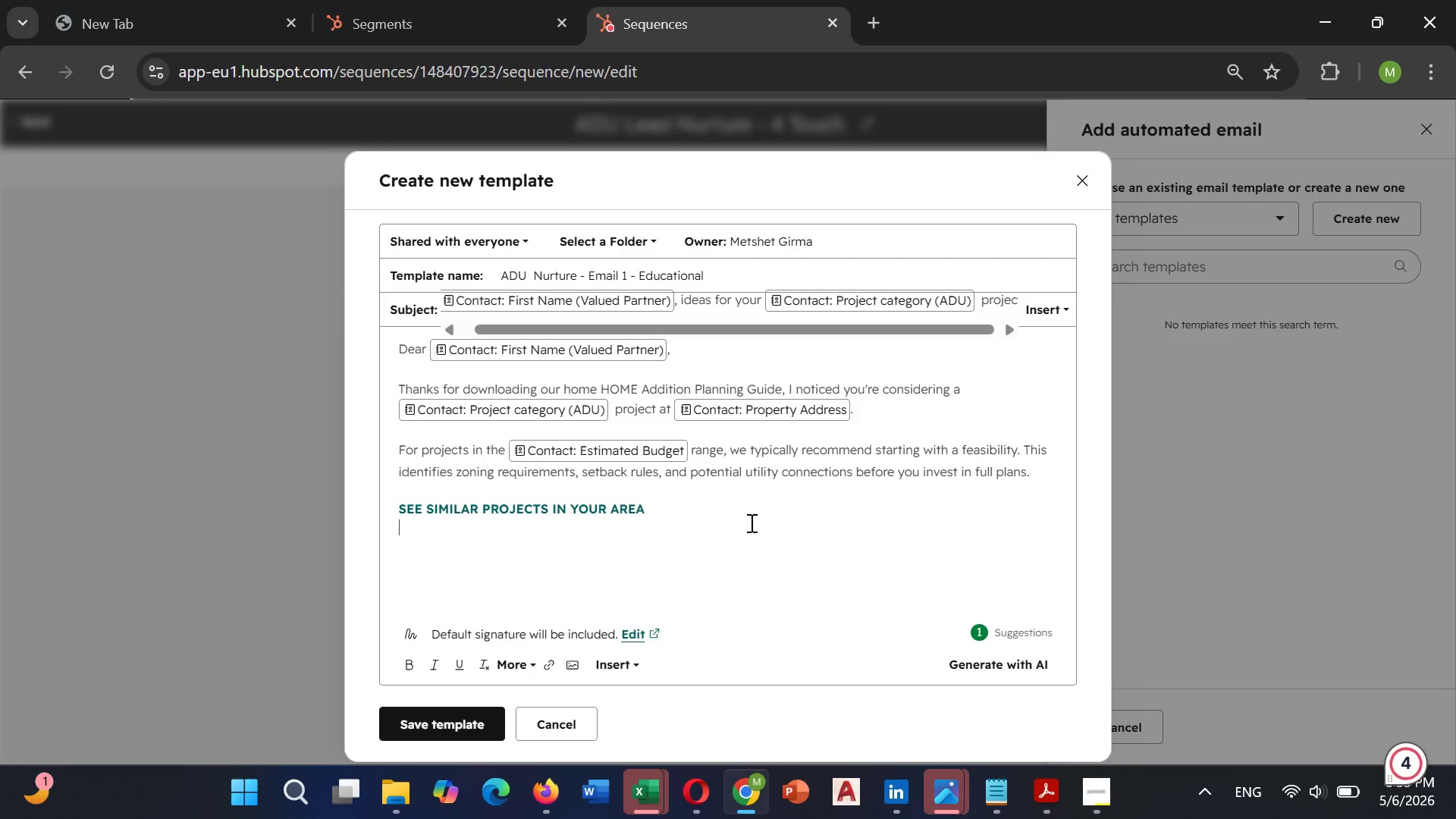 
key(Enter)
 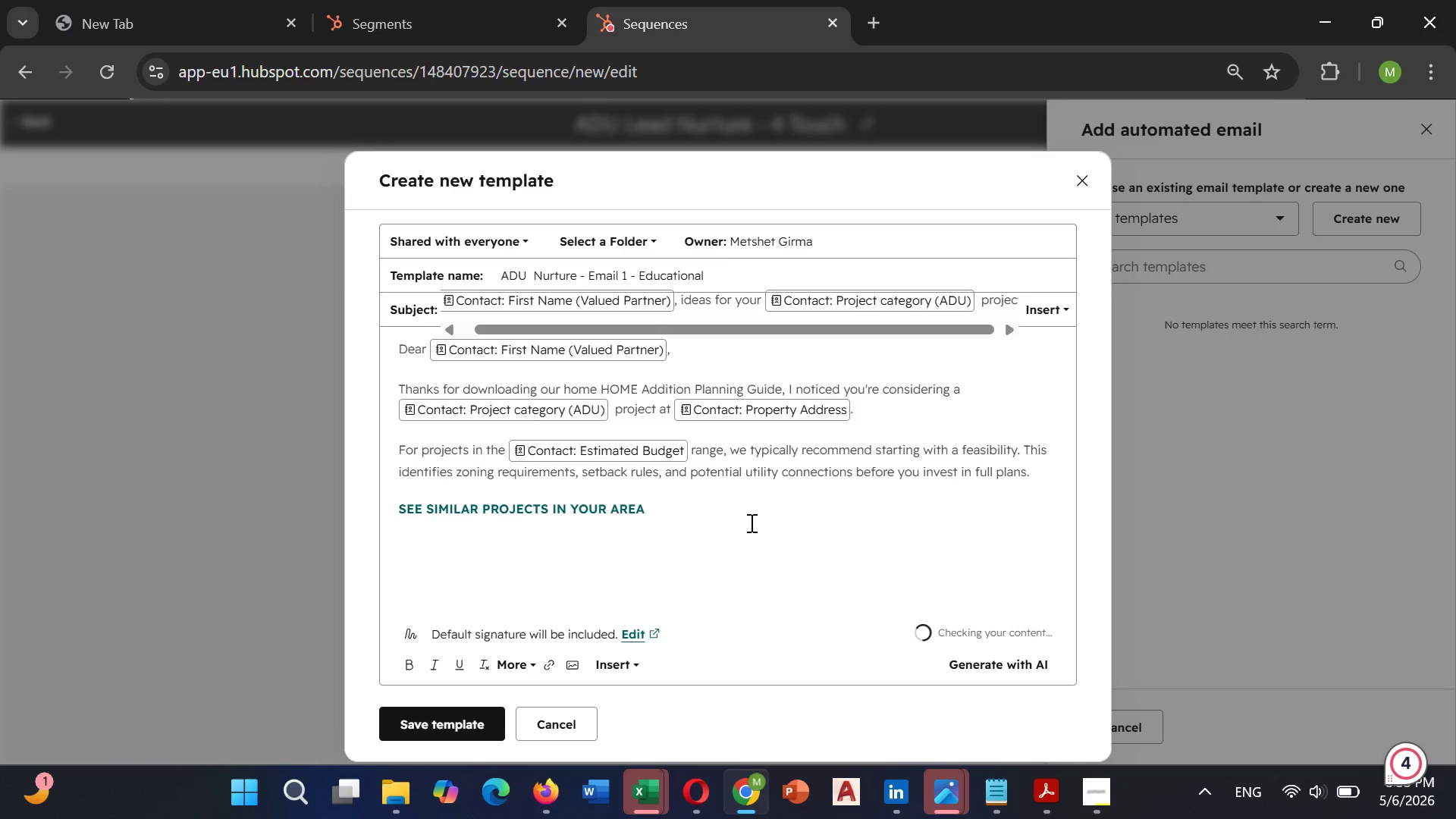 
type(Best. )
key(Backspace)
key(Backspace)
type(,)
 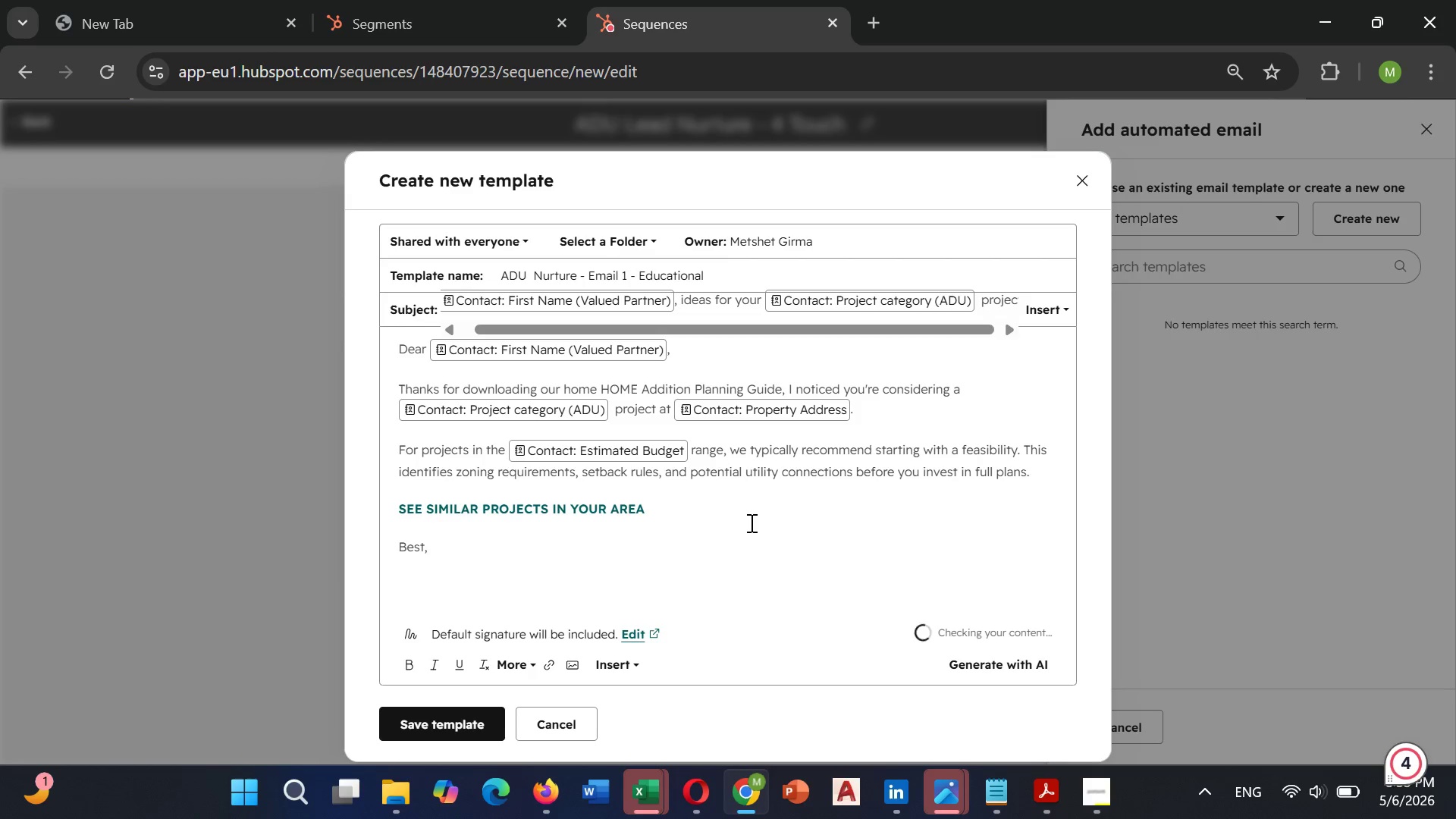 
key(Enter)
 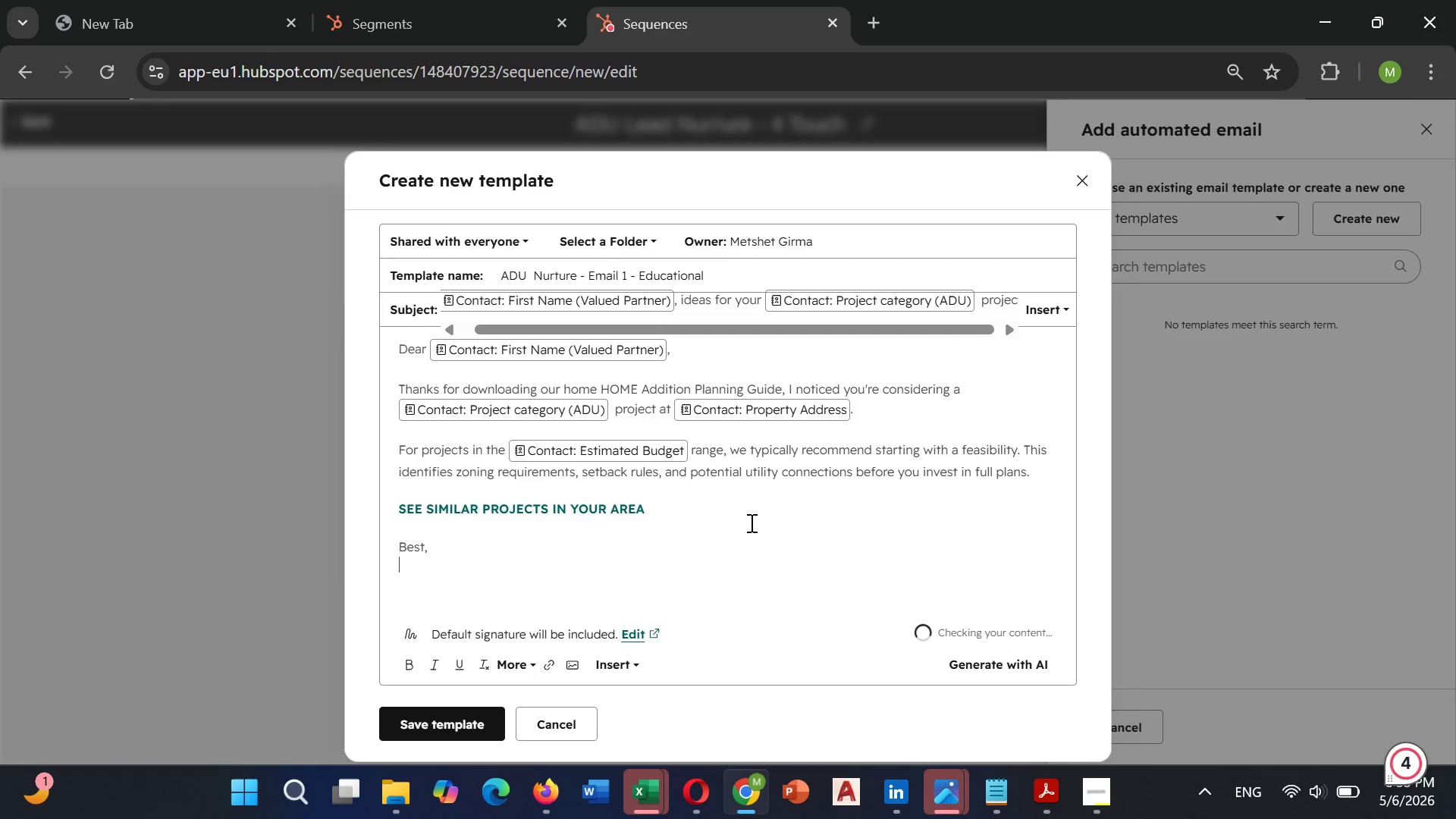 
key(Enter)
 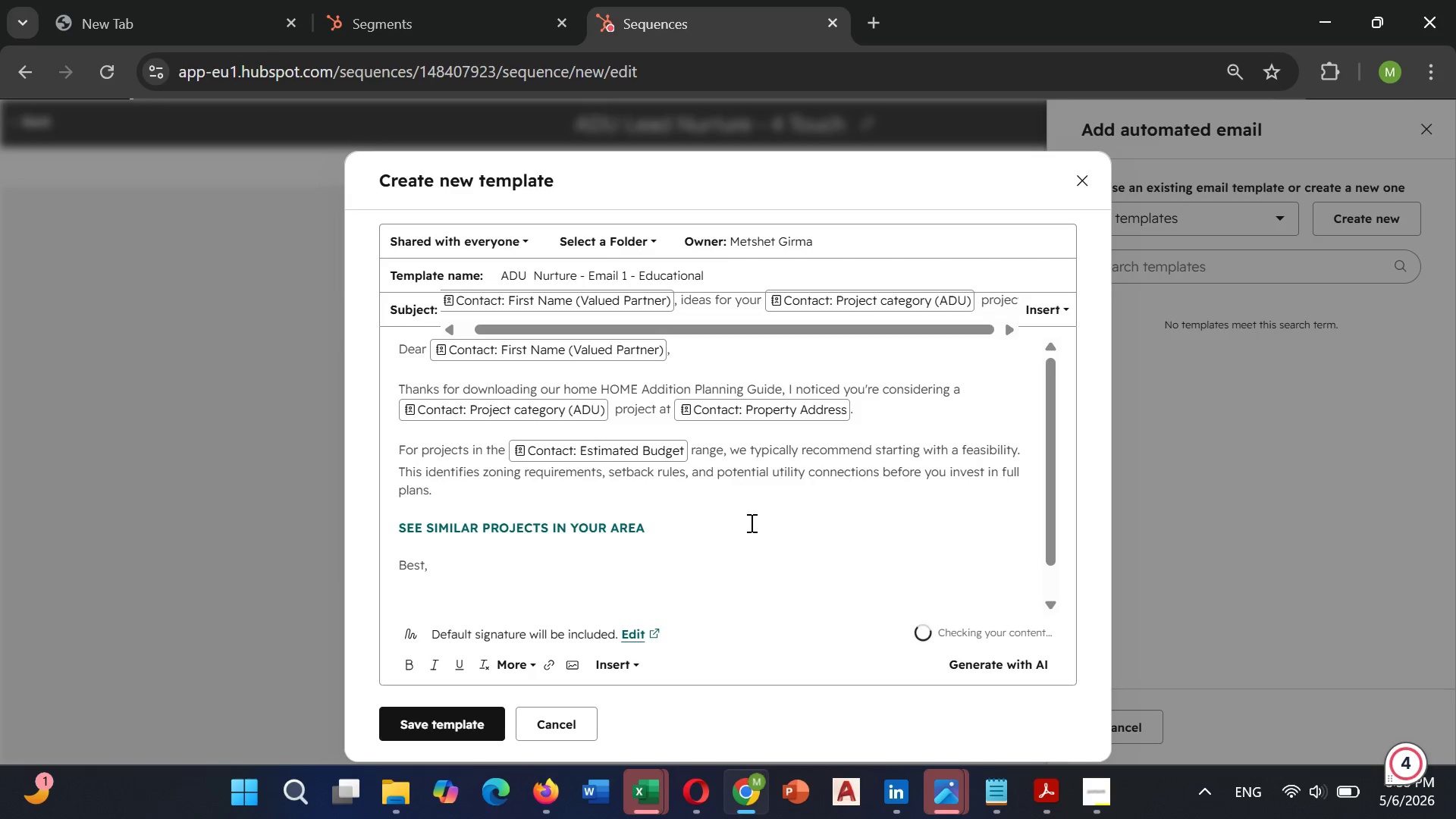 
type(Sarah Miller)
 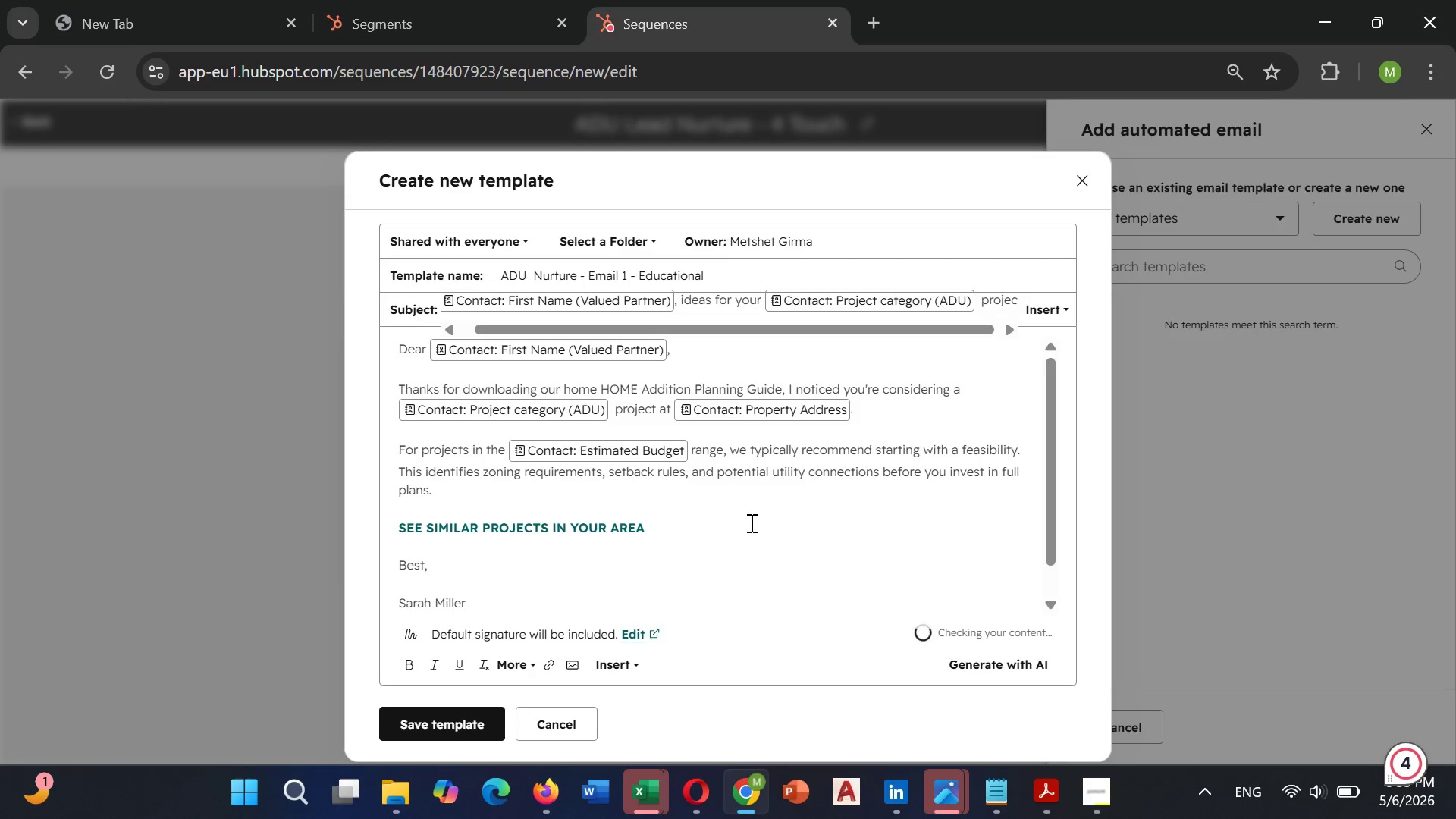 
key(Enter)
 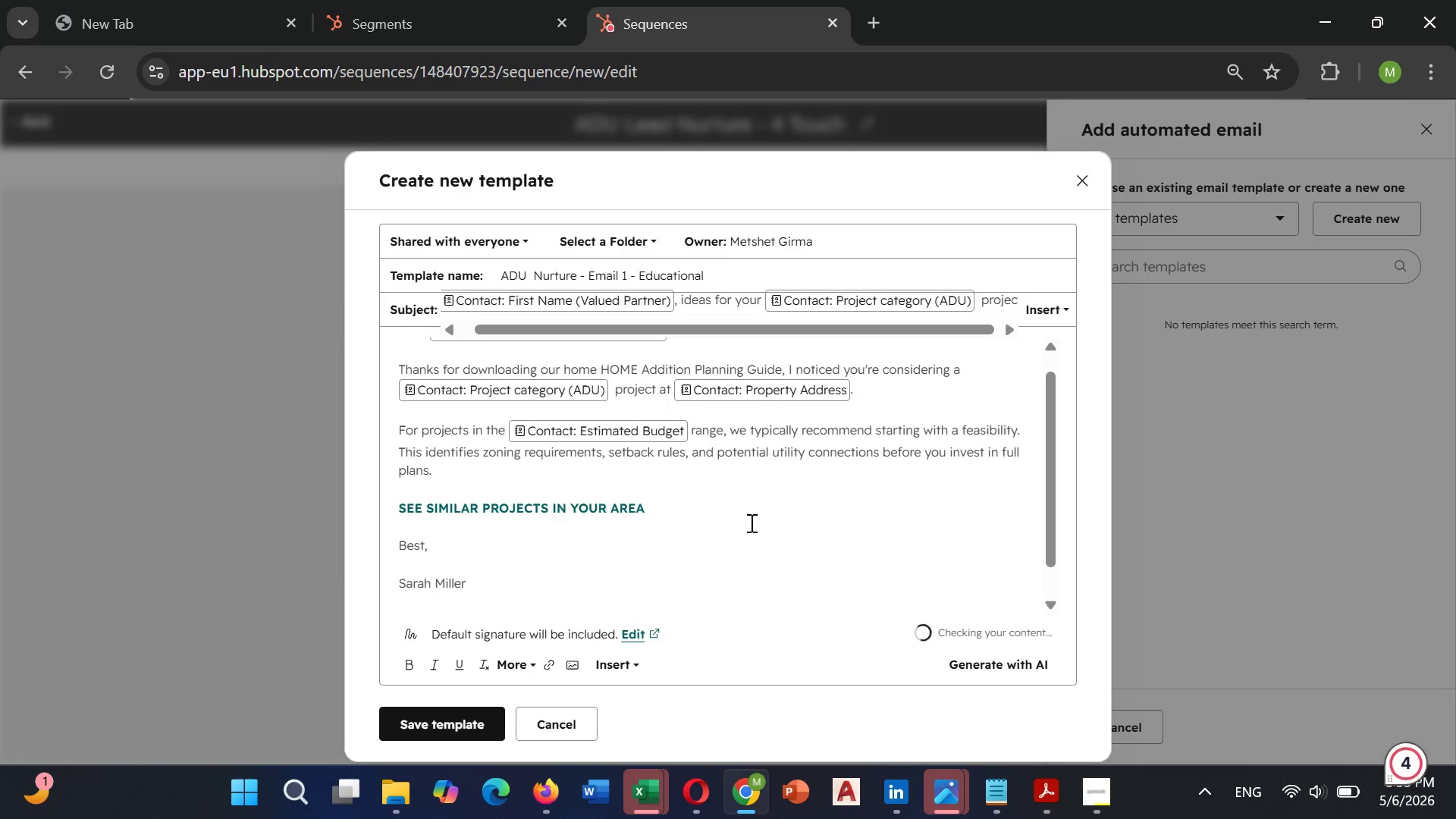 
type(Project Consult)
 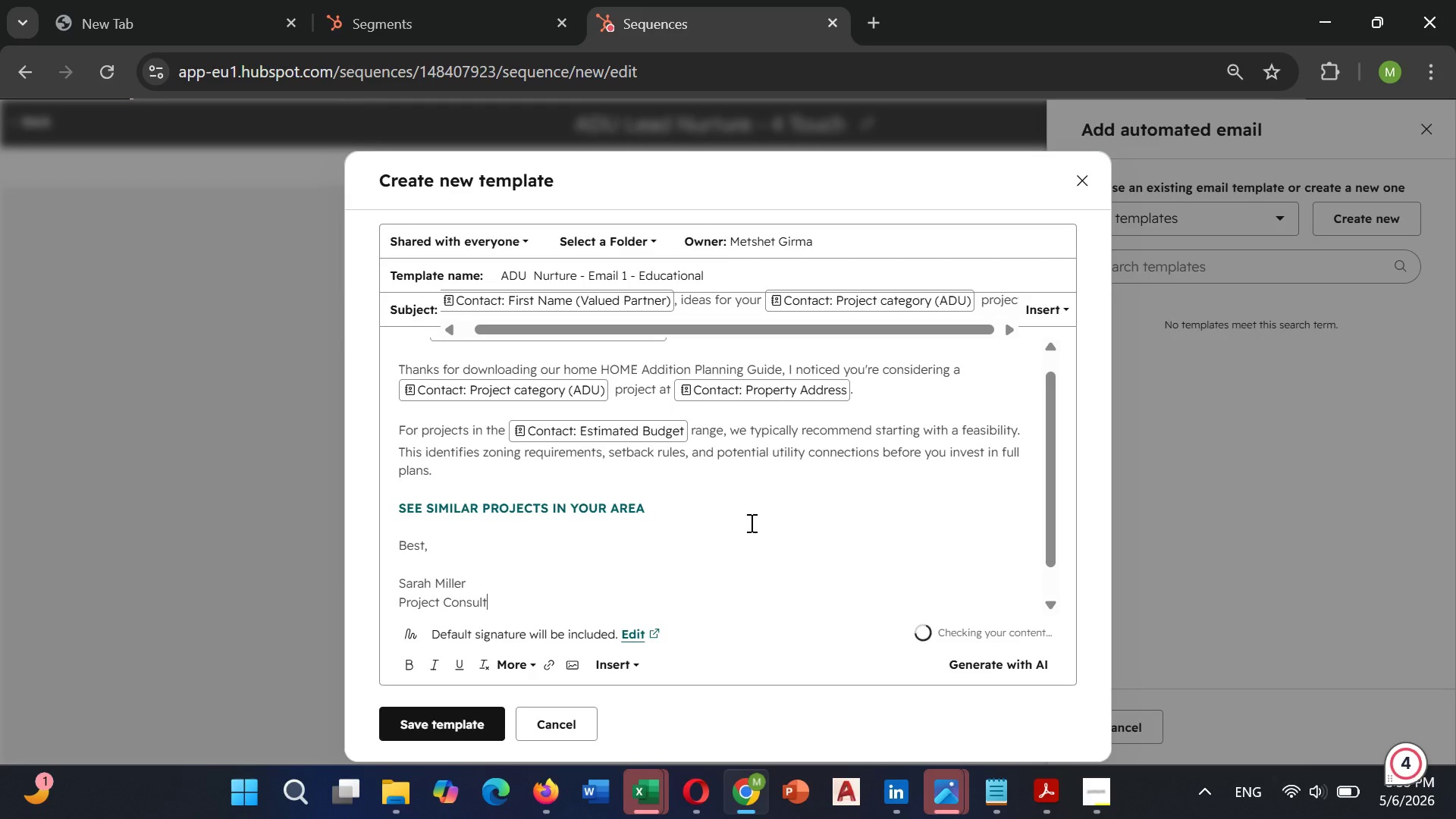 
key(Enter)
 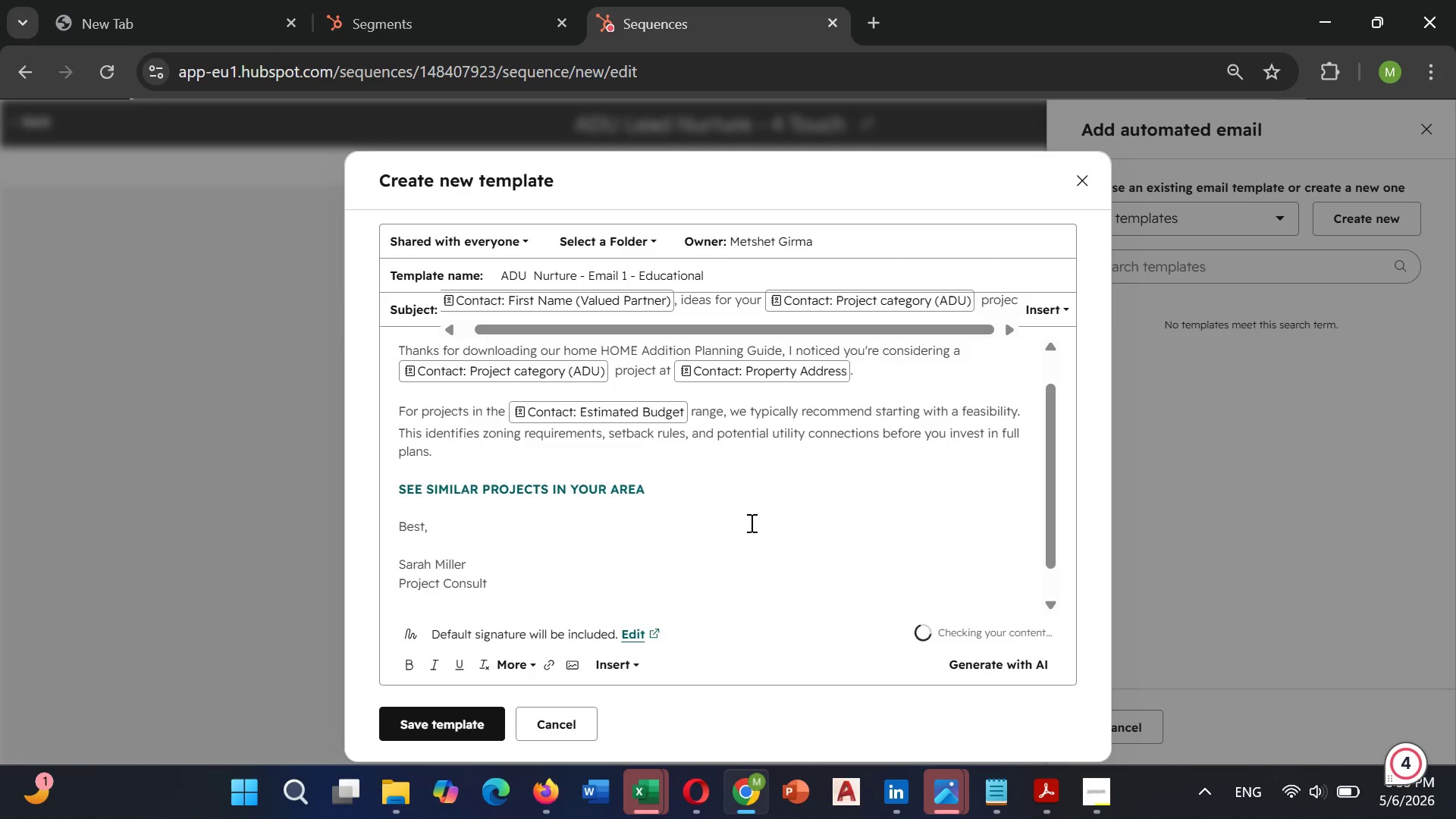 
type(Summit Ridge ADUs & Re)
key(Backspace)
type(emodeling)
 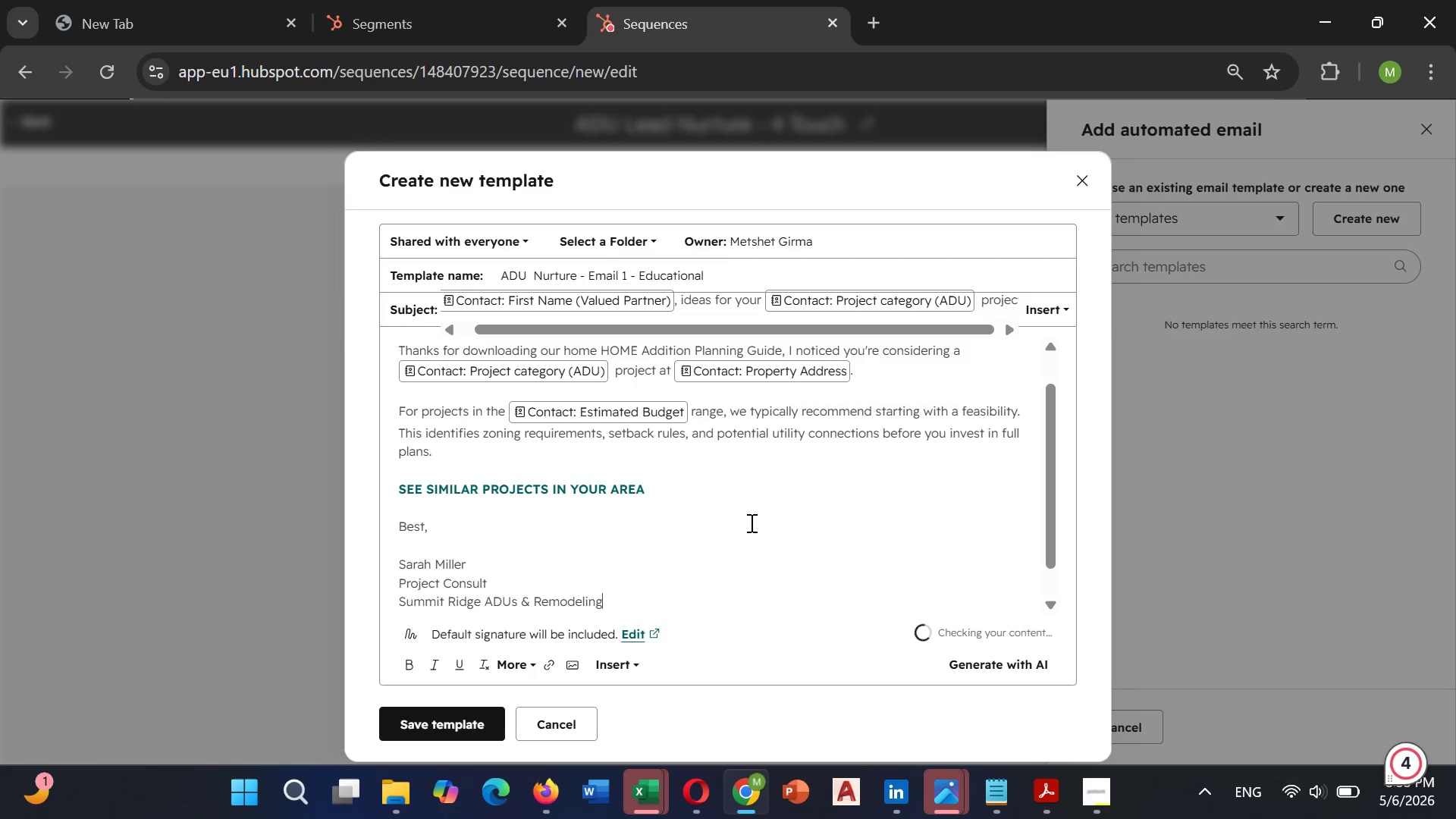 
wait(6.81)
 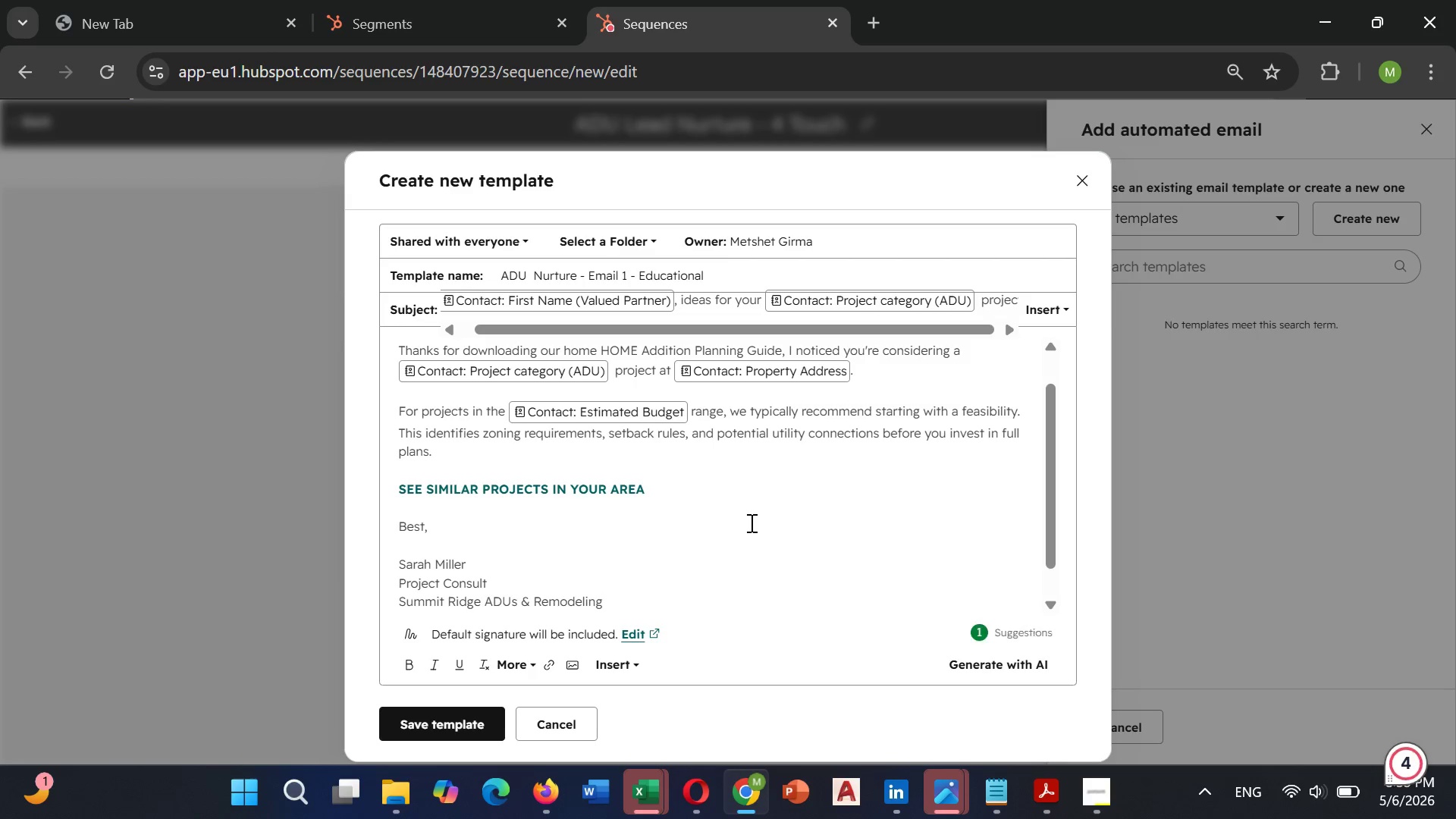 
scroll: coordinate [760, 500], scroll_direction: up, amount: 6.0
 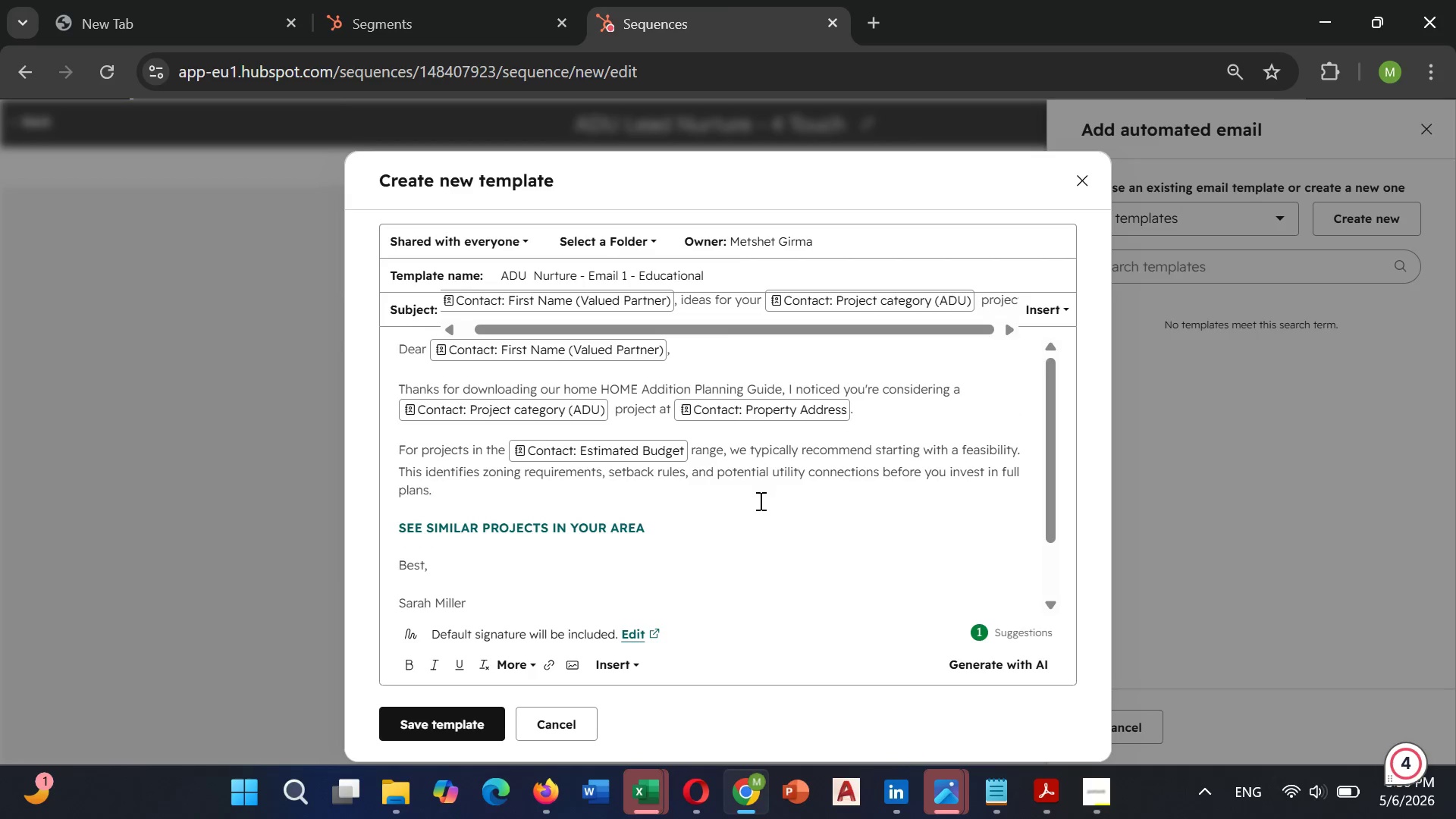 
scroll: coordinate [759, 500], scroll_direction: down, amount: 3.0
 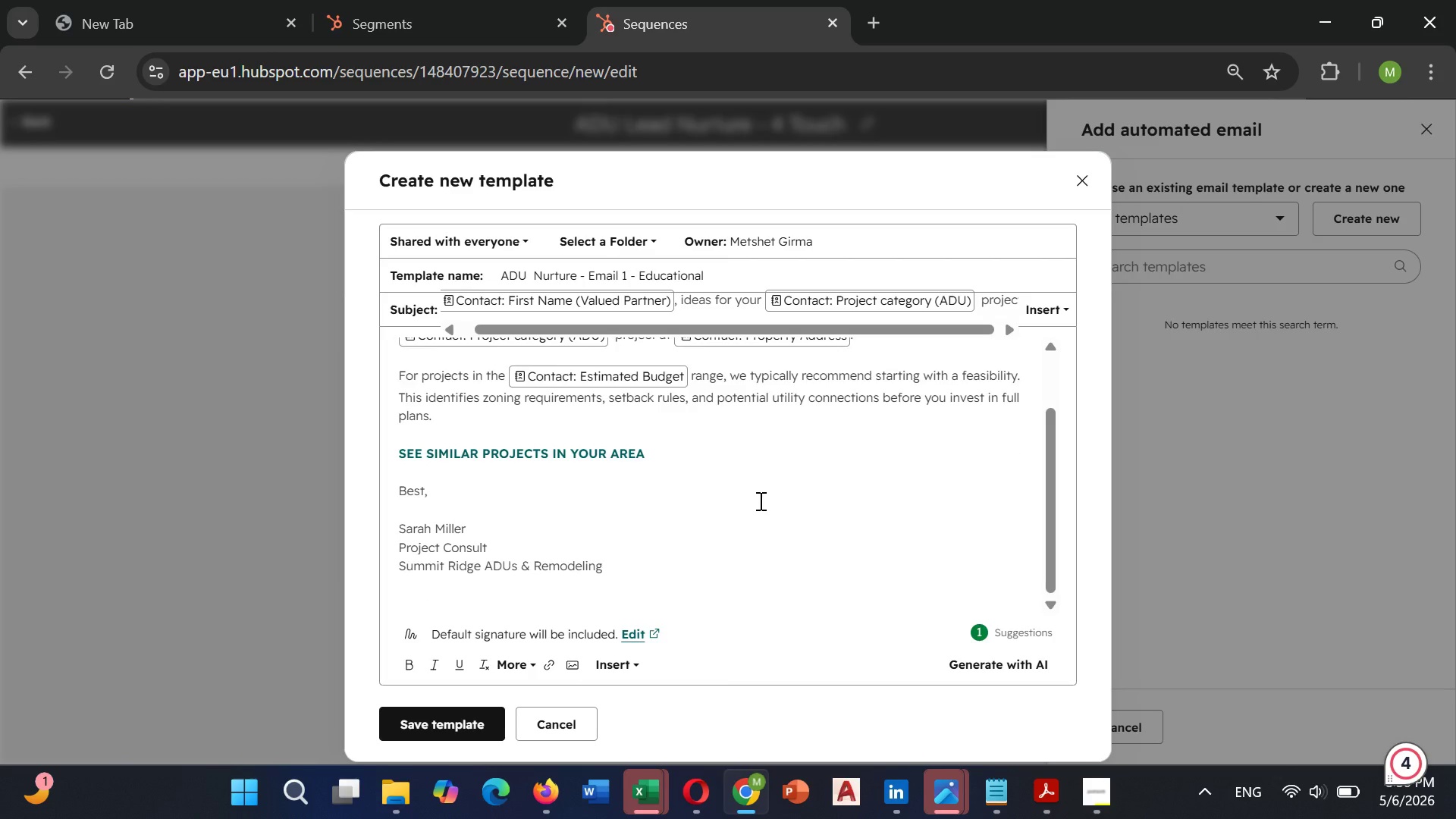 
scroll: coordinate [759, 500], scroll_direction: up, amount: 4.0
 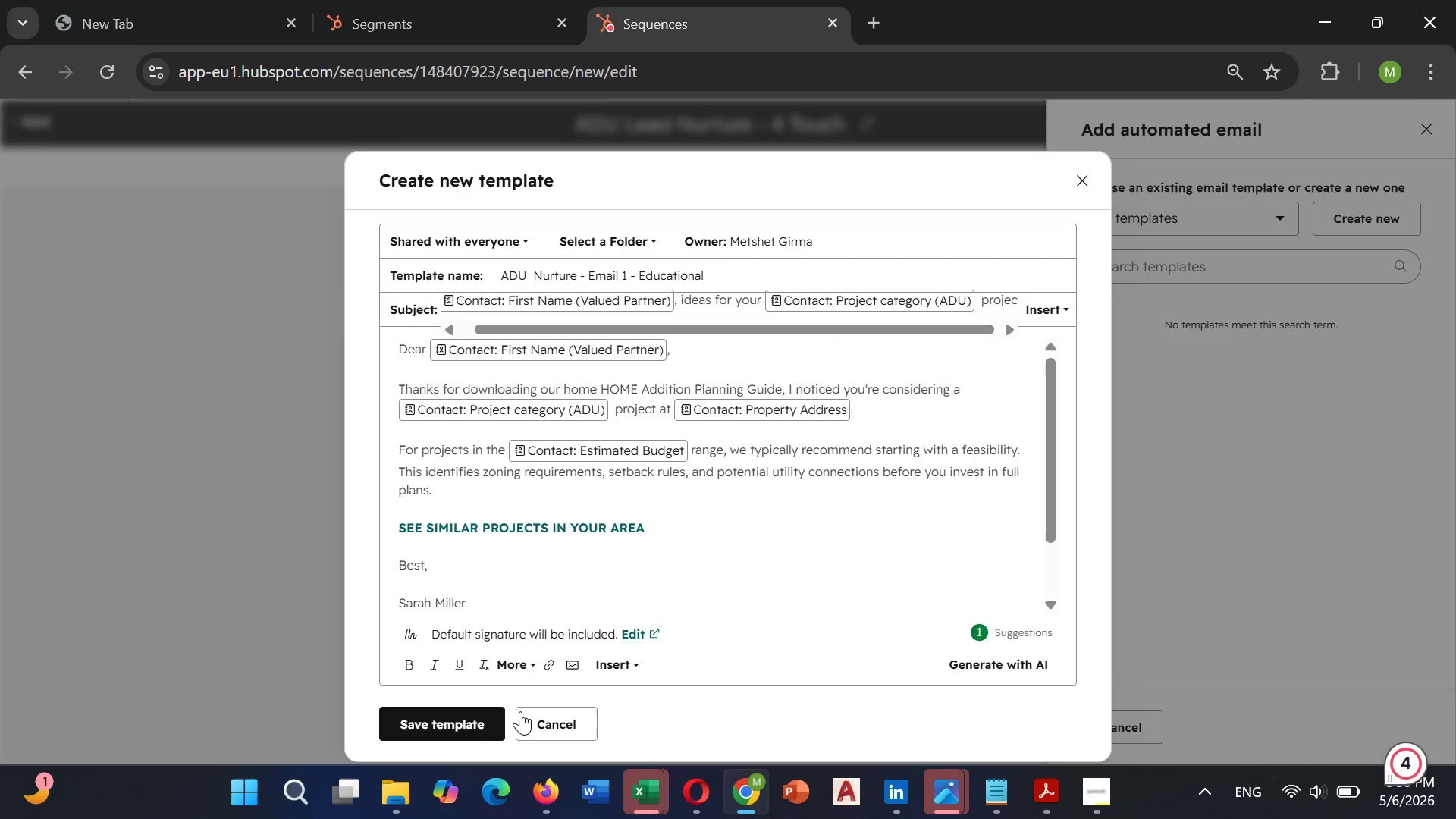 
left_click([461, 720])
 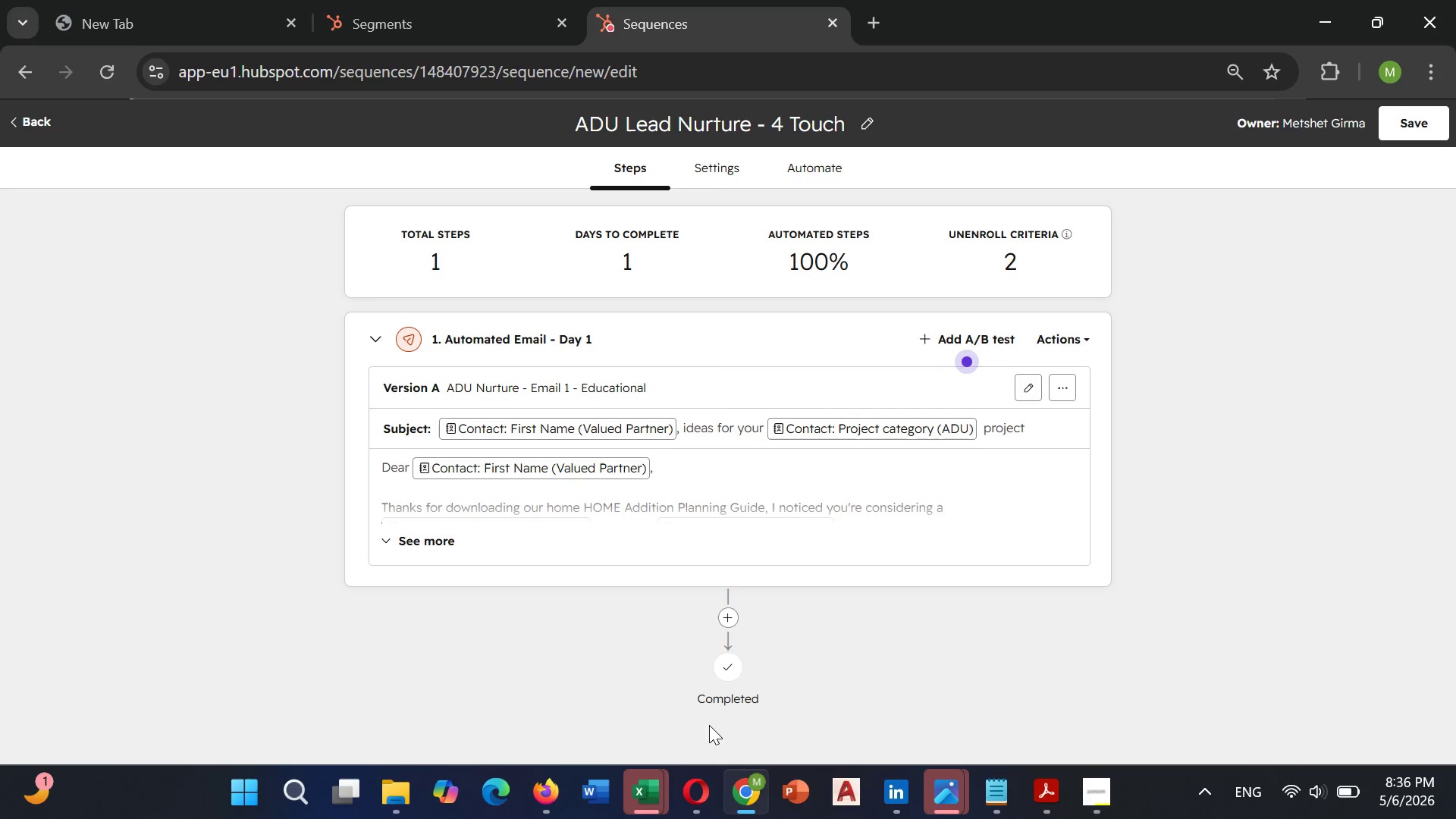 
wait(14.75)
 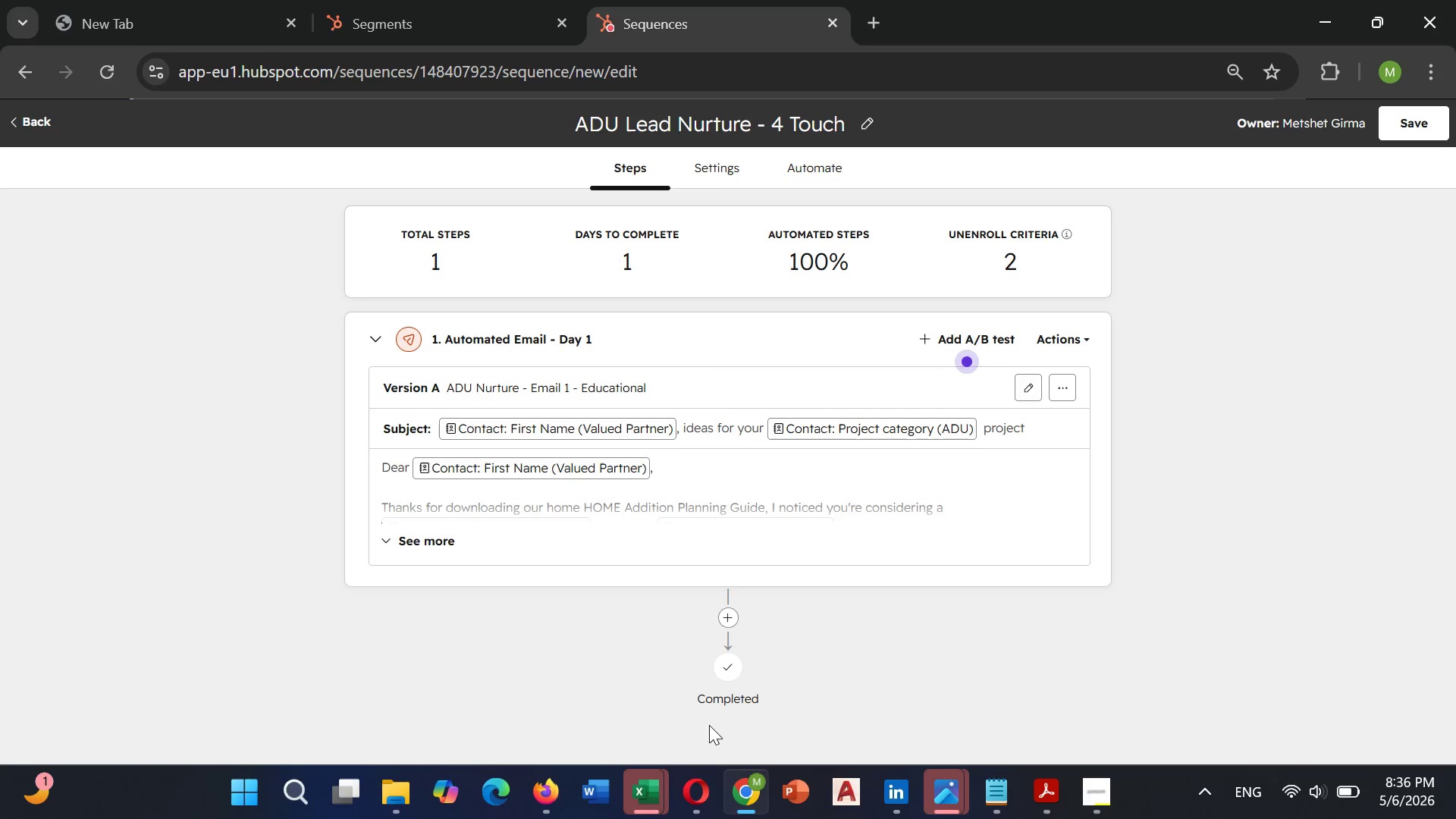 
left_click([728, 622])
 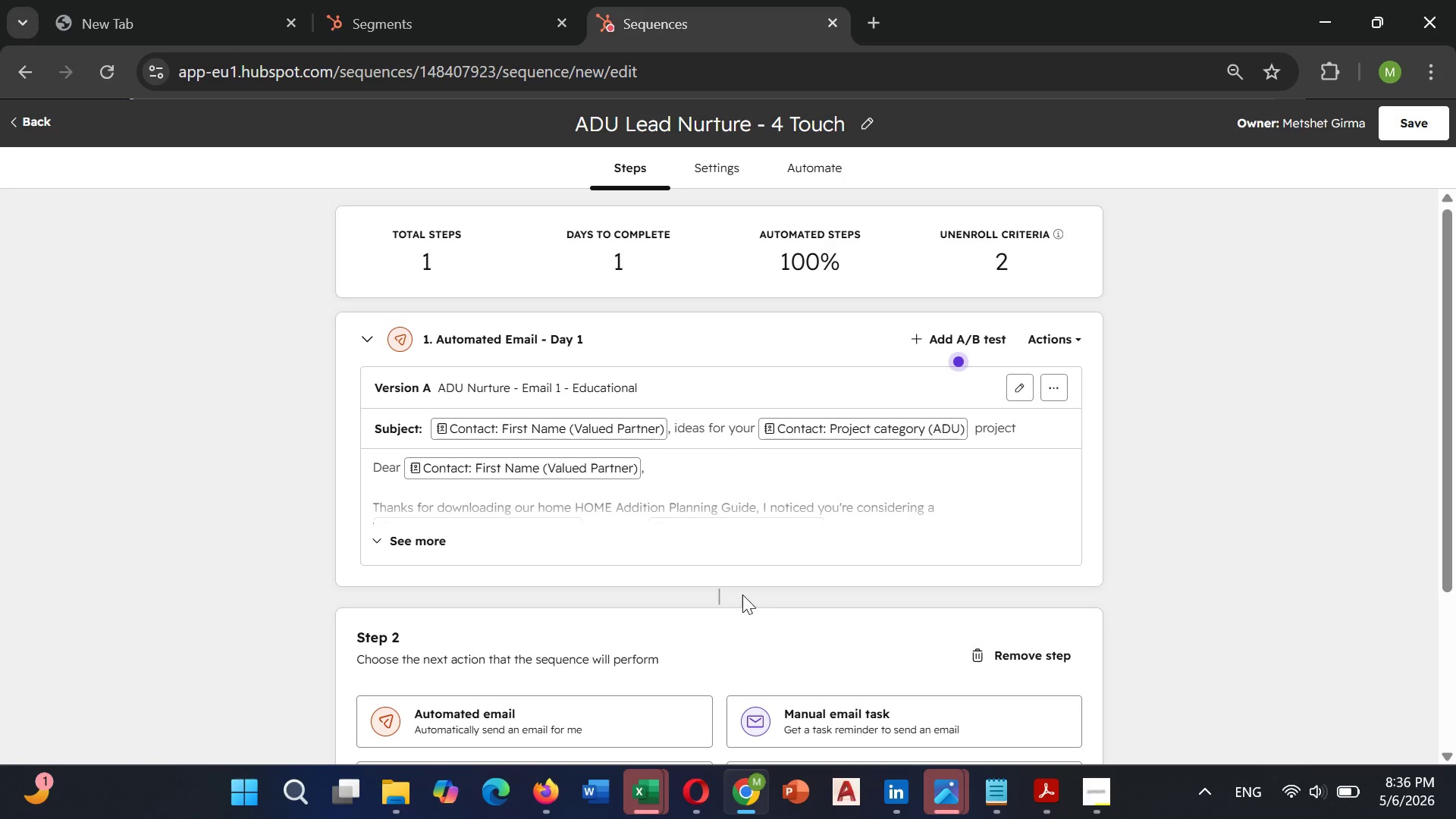 
scroll: coordinate [752, 574], scroll_direction: down, amount: 4.0
 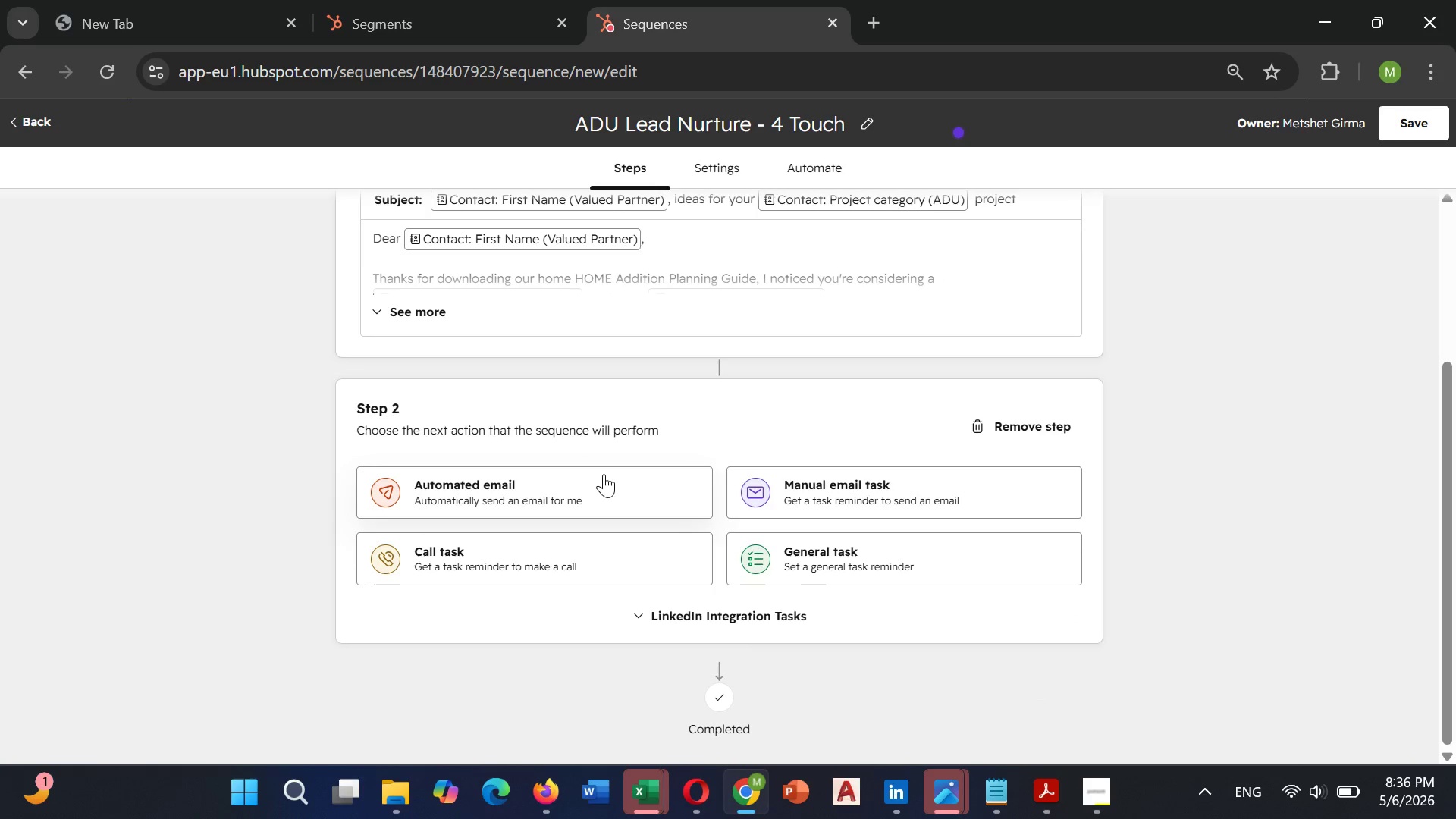 
left_click([601, 491])
 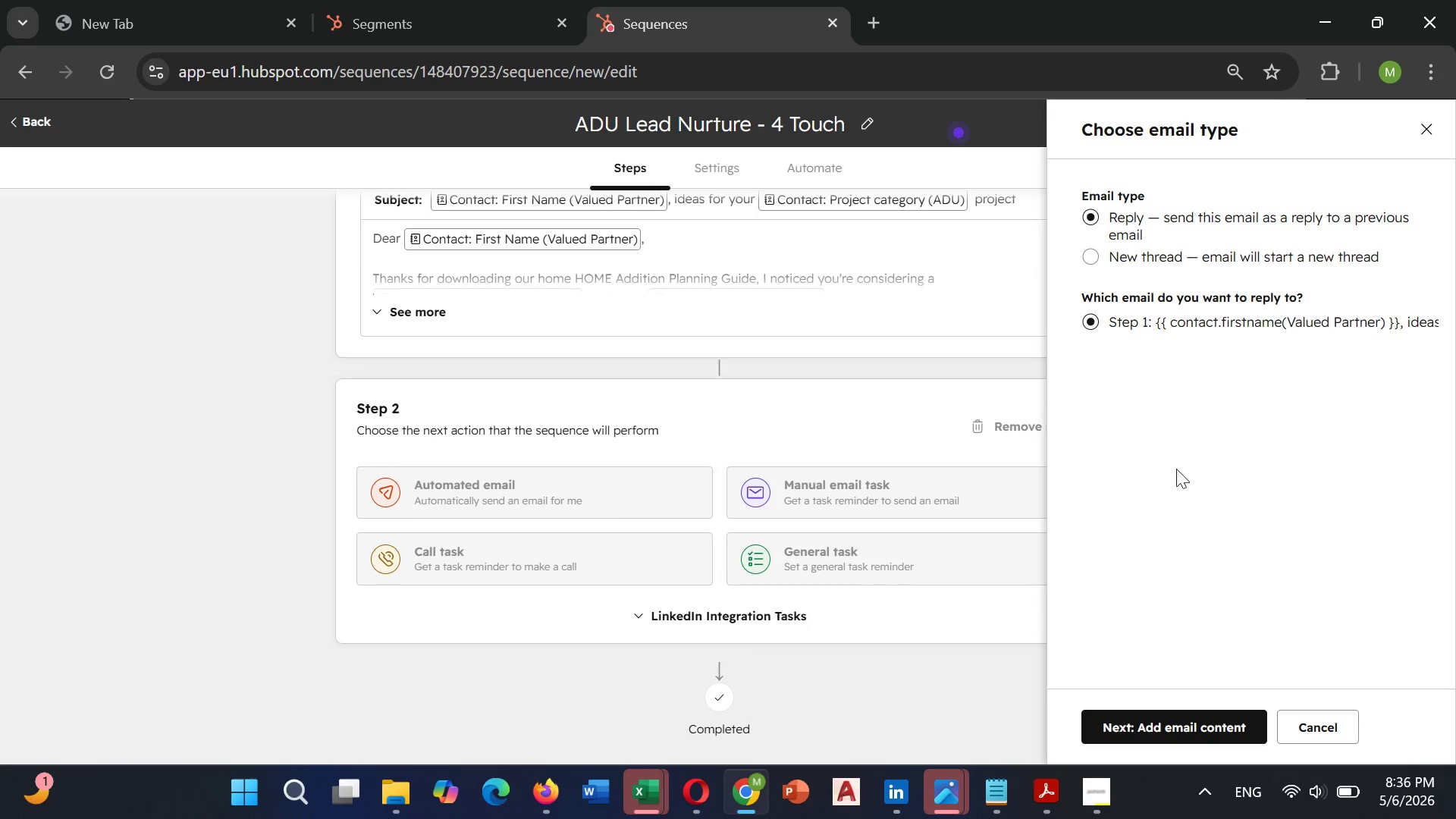 
wait(5.78)
 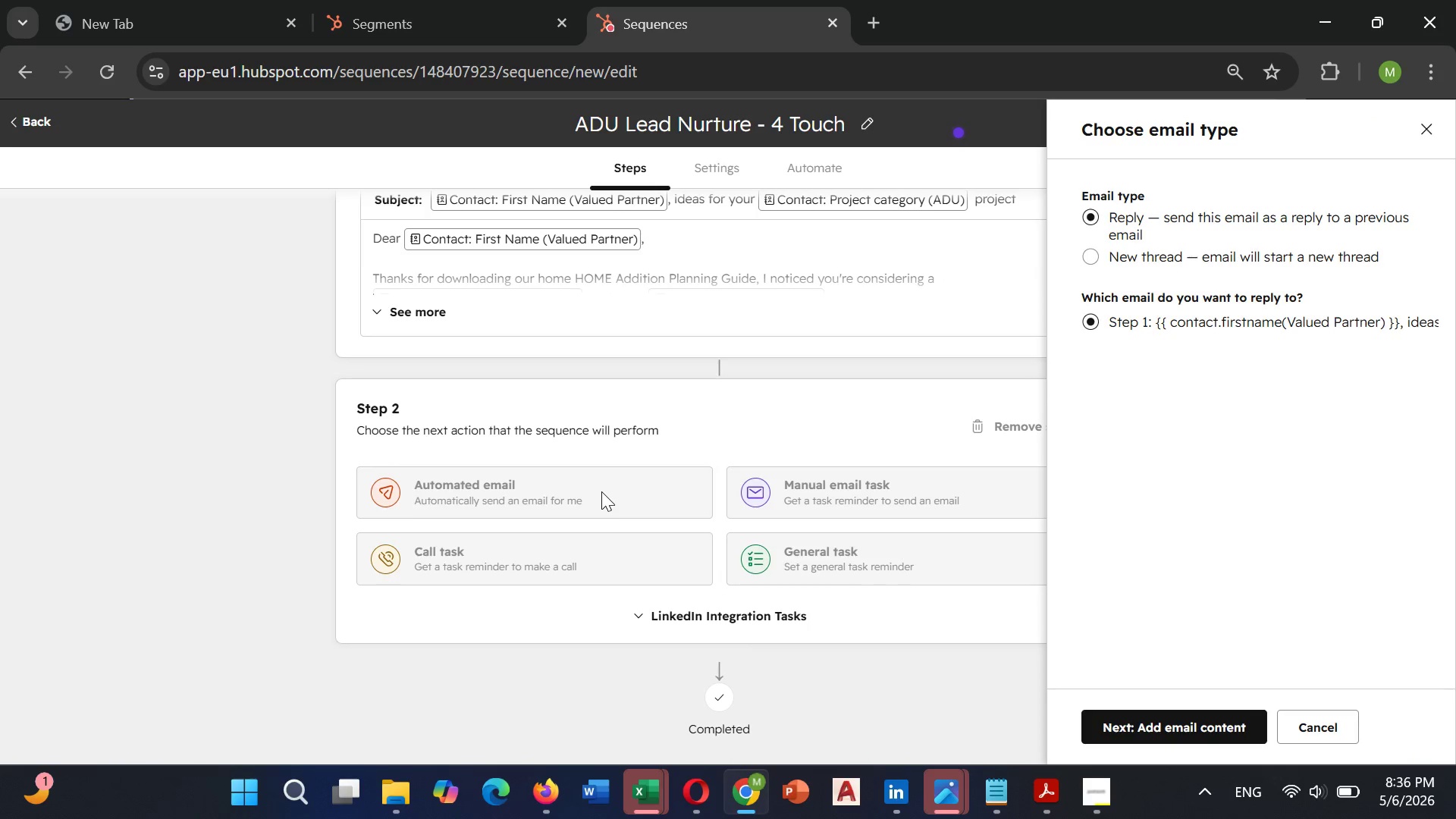 
left_click([1086, 249])
 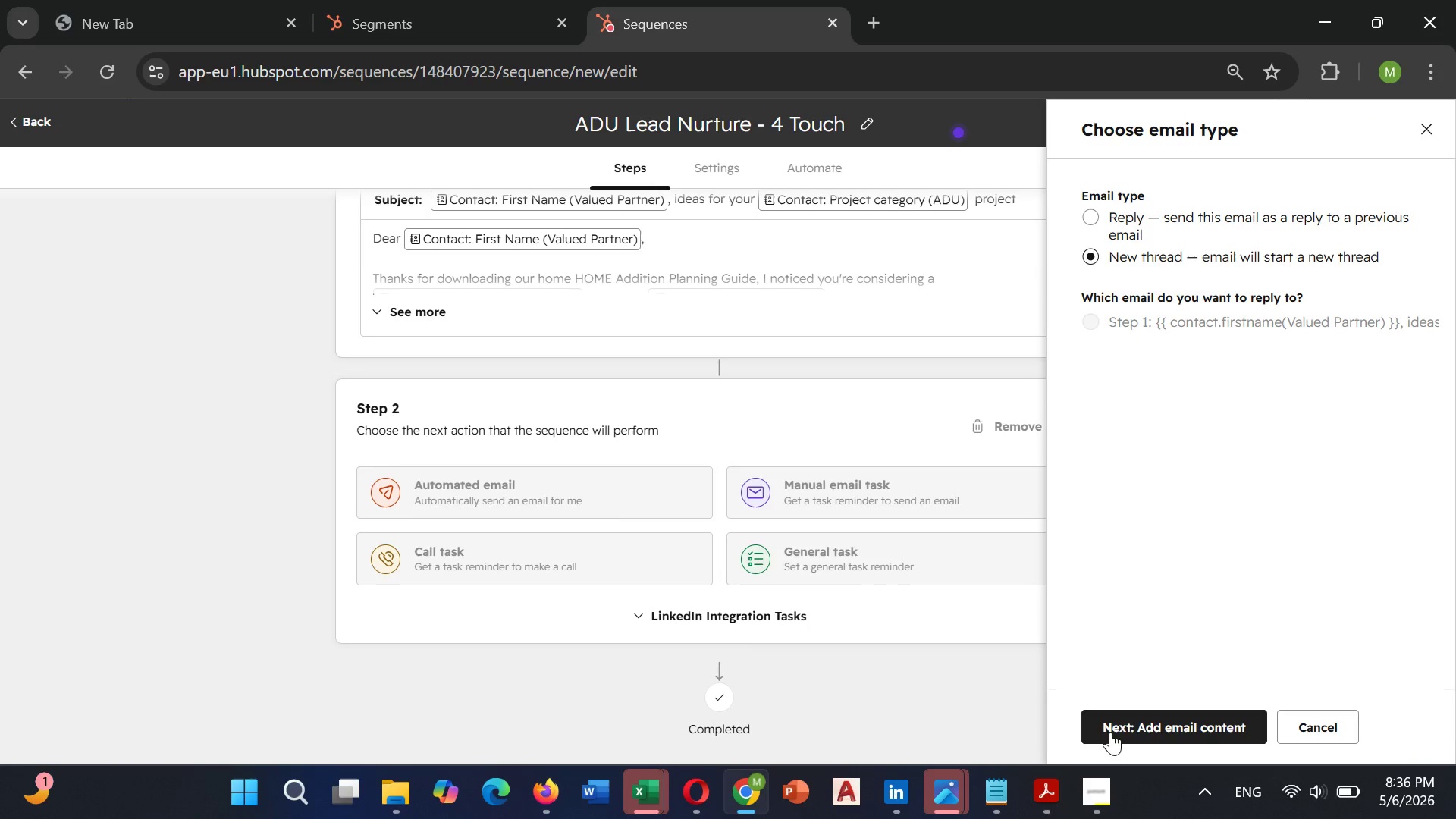 
left_click([1150, 728])
 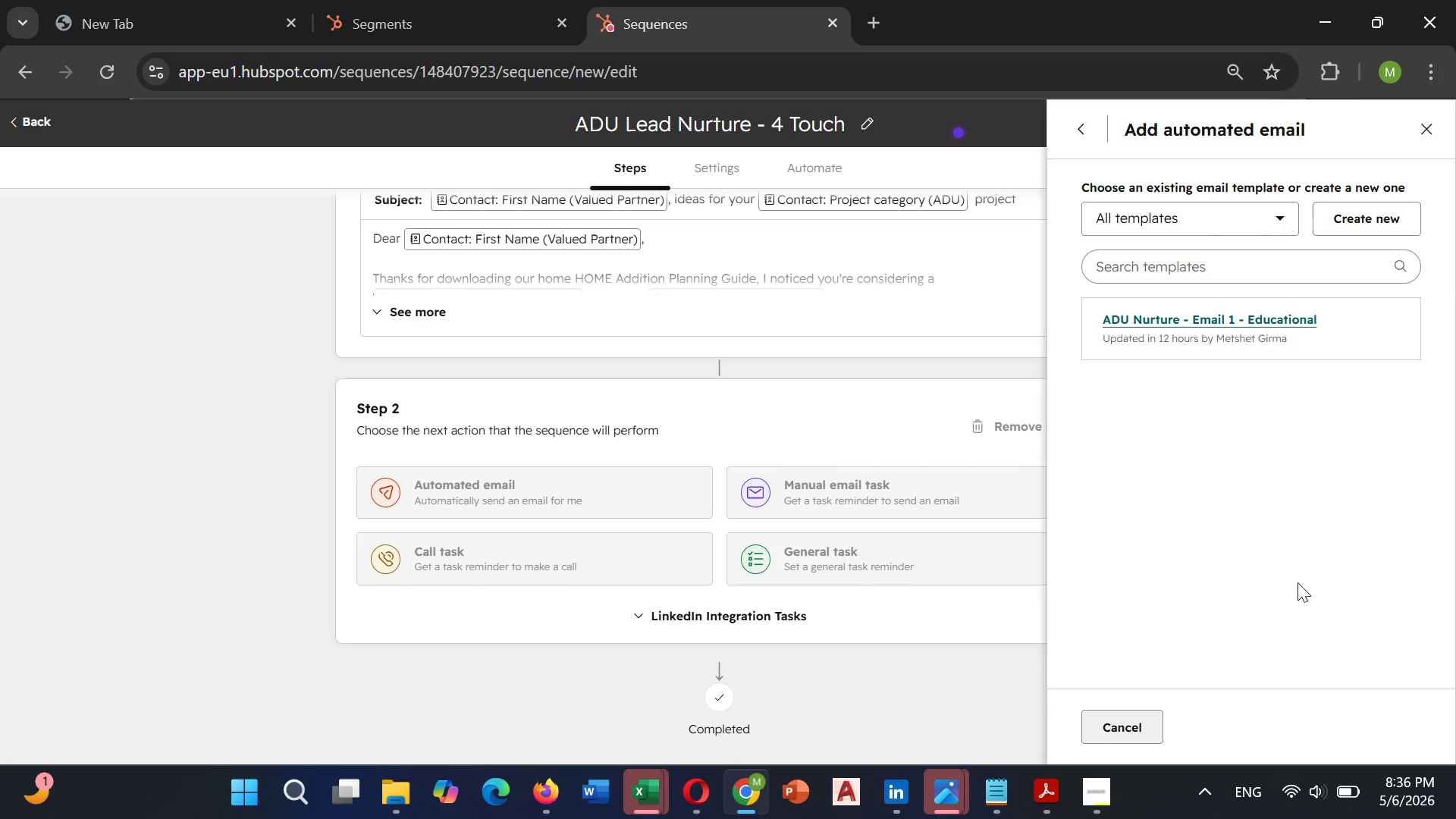 
left_click([1401, 213])
 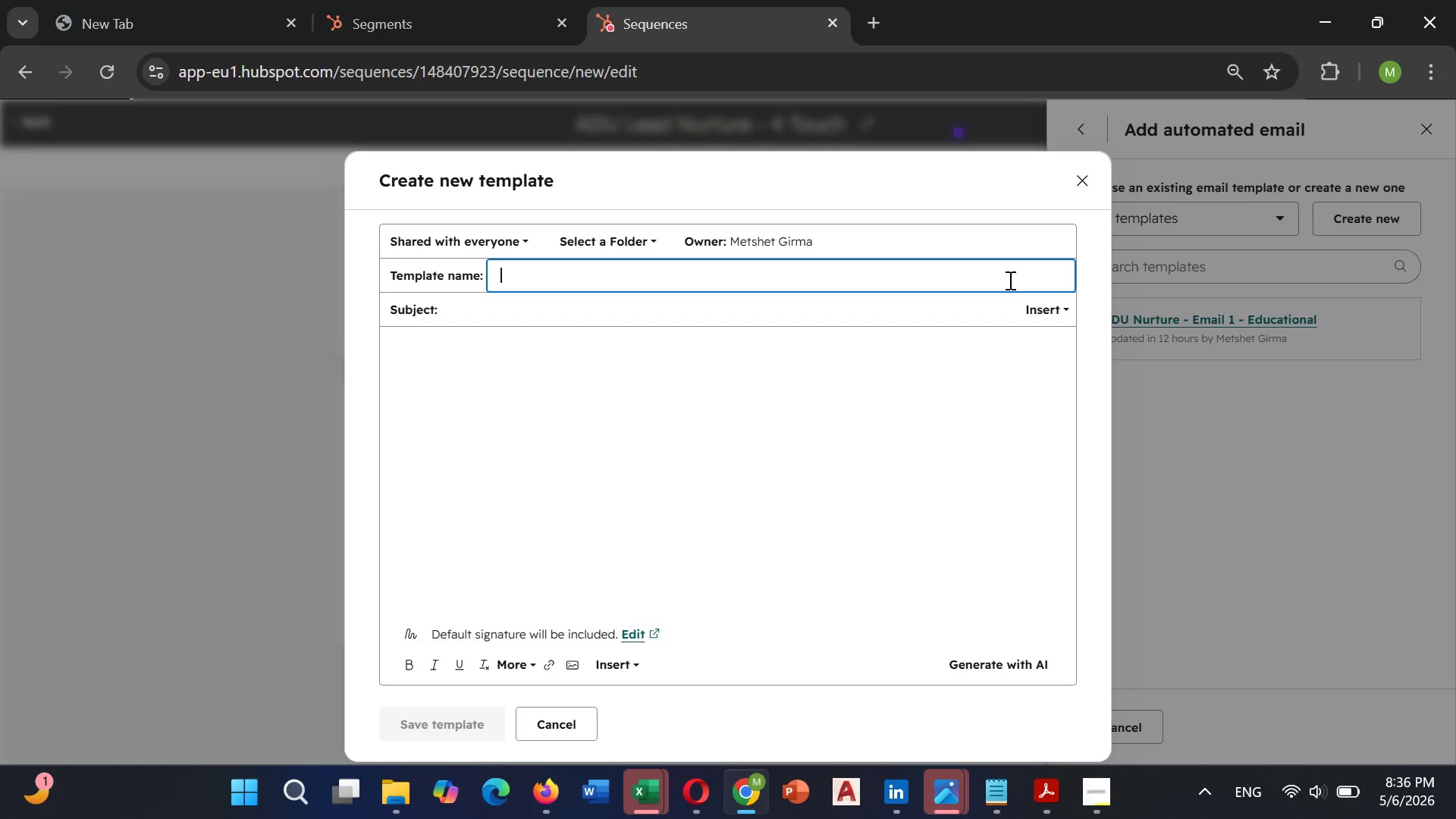 
type(Adu)
key(Backspace)
key(Backspace)
key(Backspace)
type(ADU)
 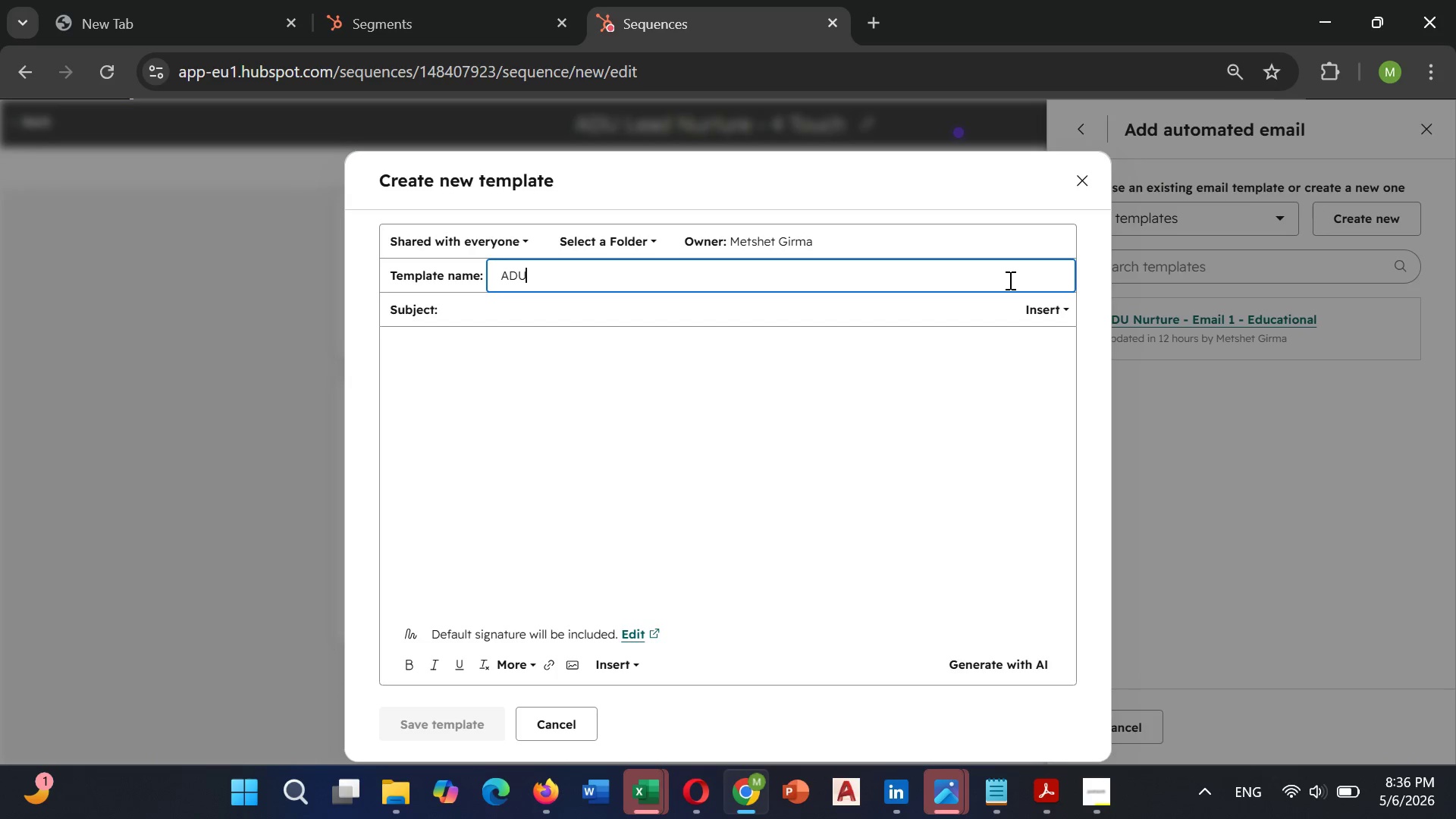 
type( Nurture Email 2)
 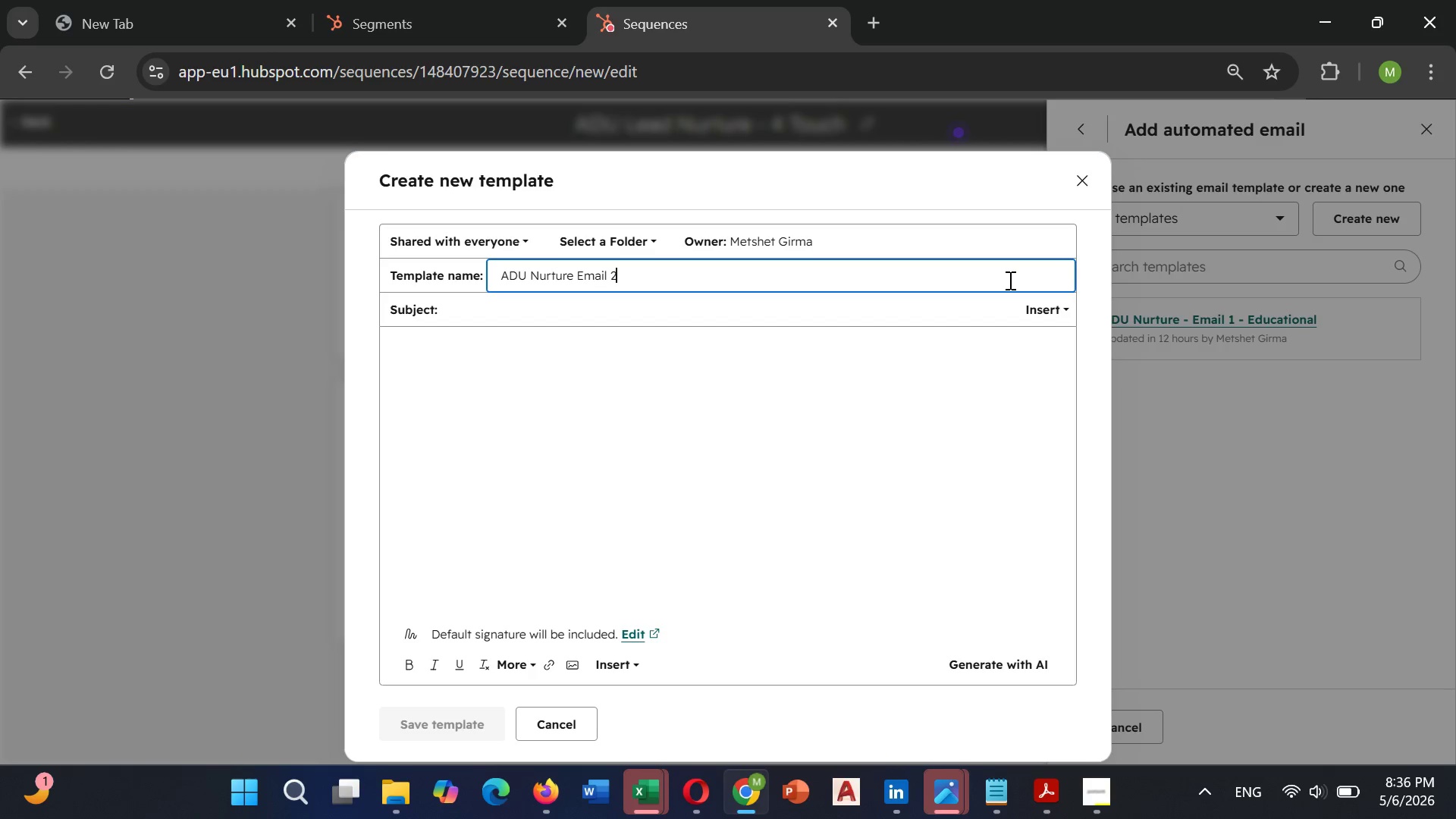 
type( - Case Sti)
key(Backspace)
type(udy)
 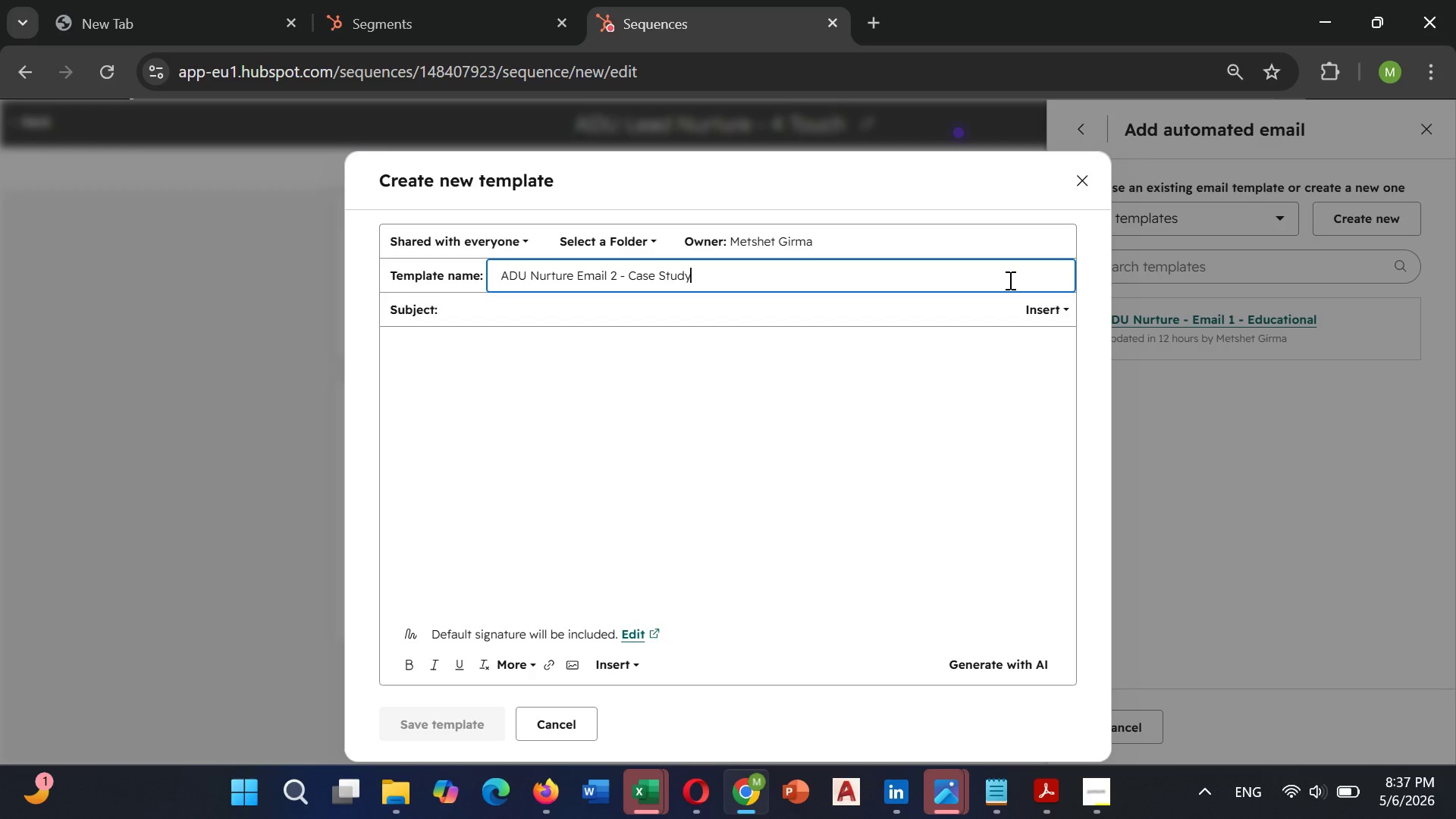 
left_click([492, 306])
 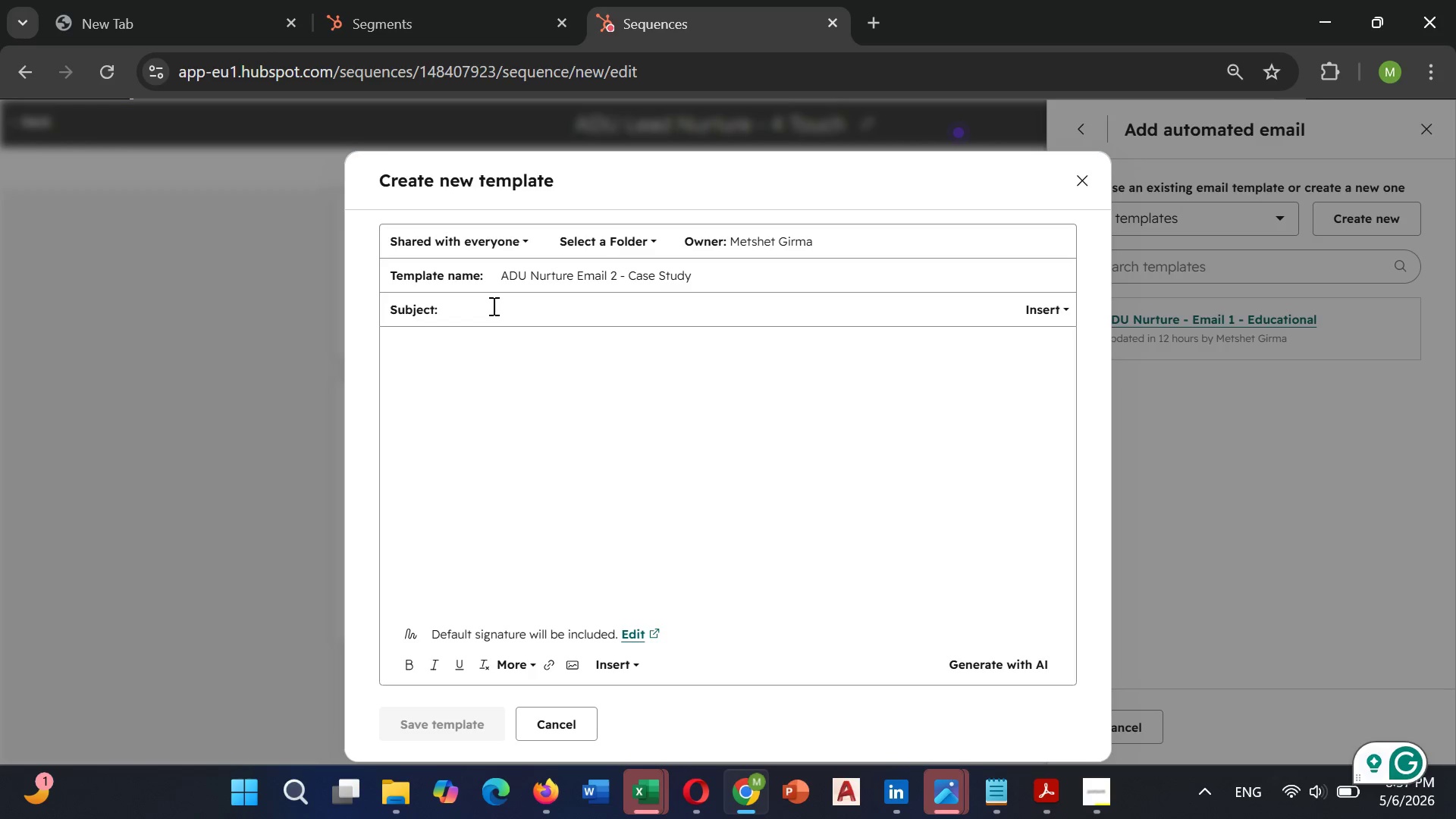 
wait(5.25)
 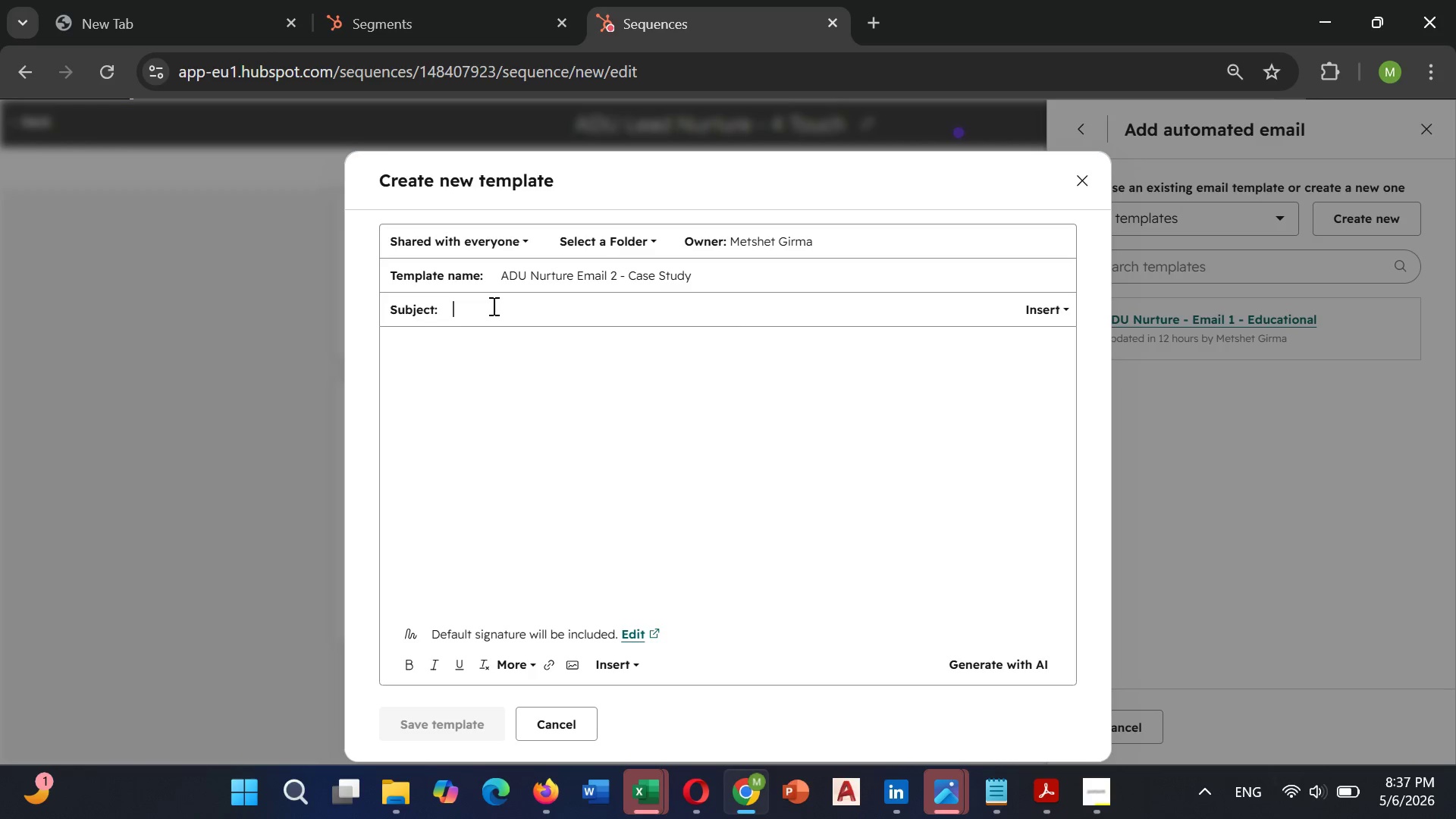 
mouse_move([1056, 344])
 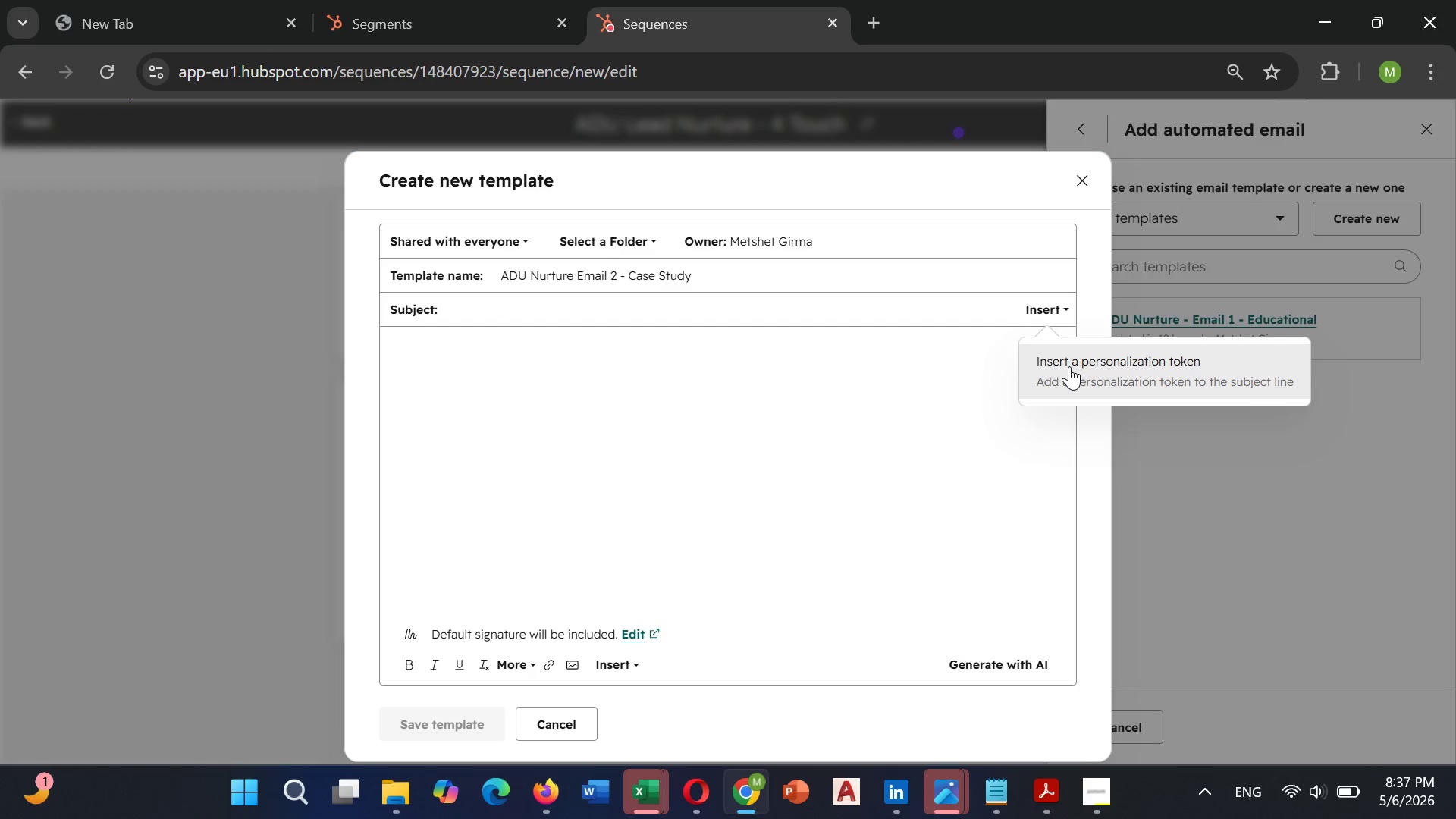 
left_click([1069, 366])
 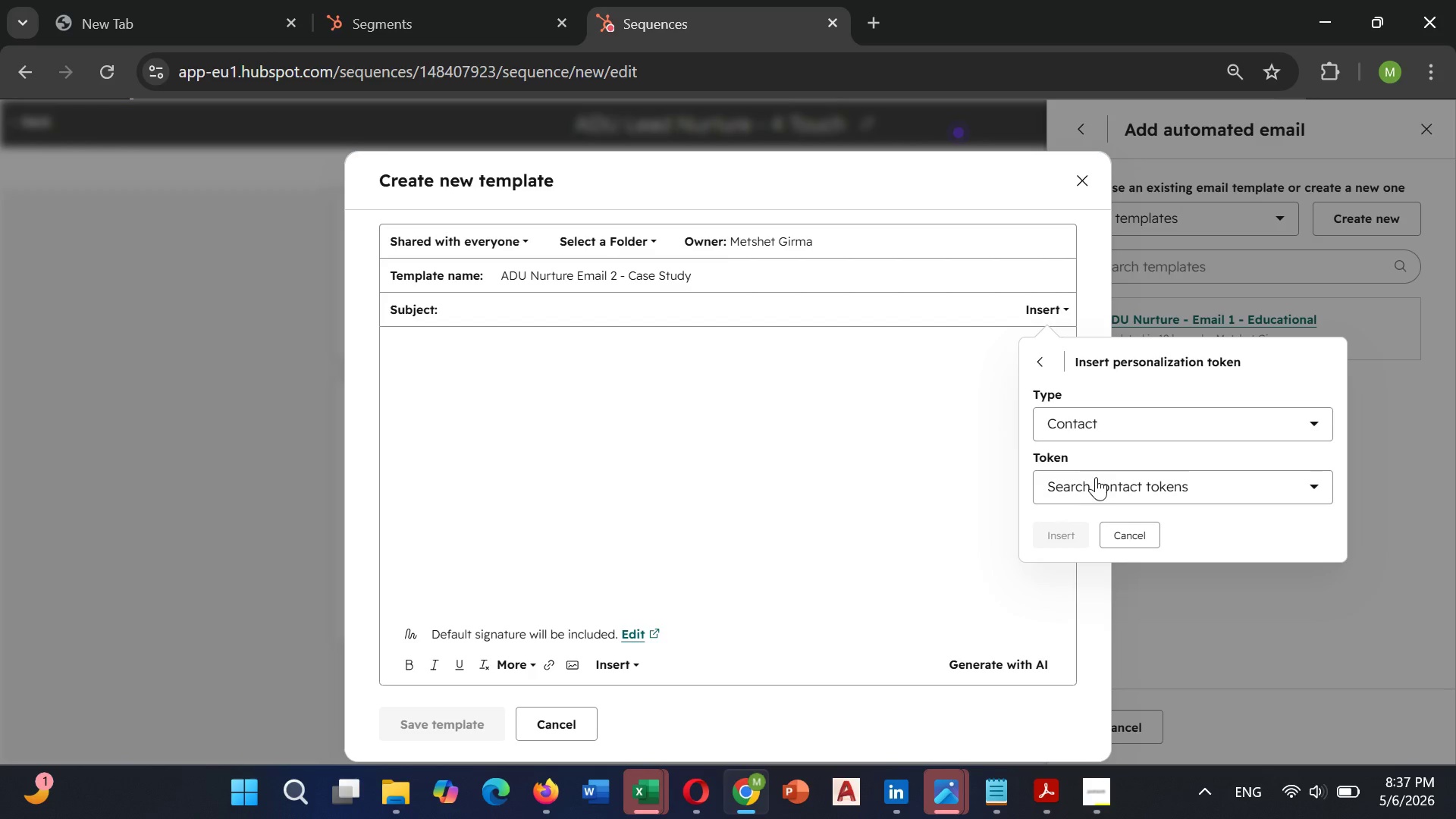 
left_click([1093, 485])
 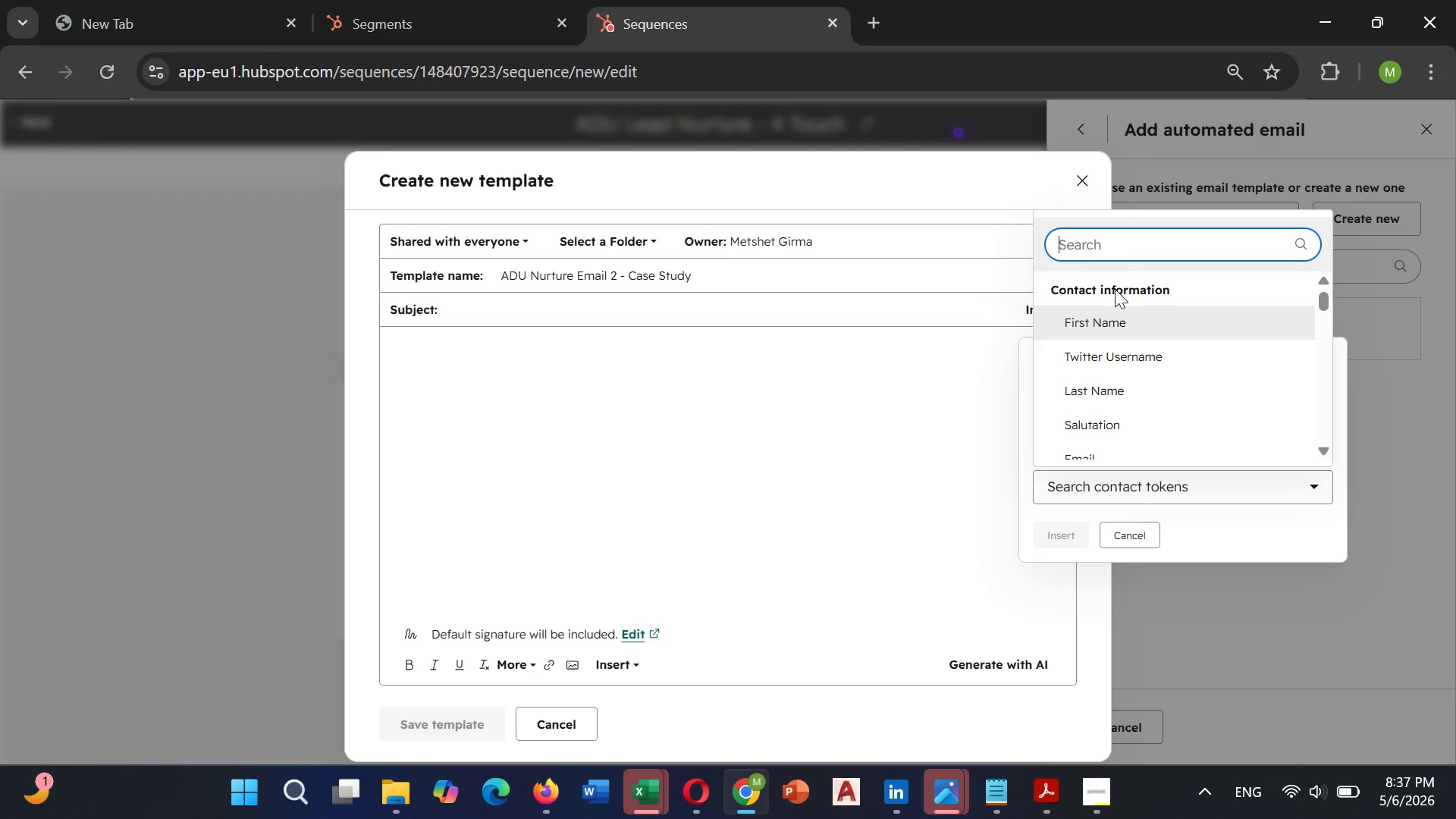 
left_click([1106, 321])
 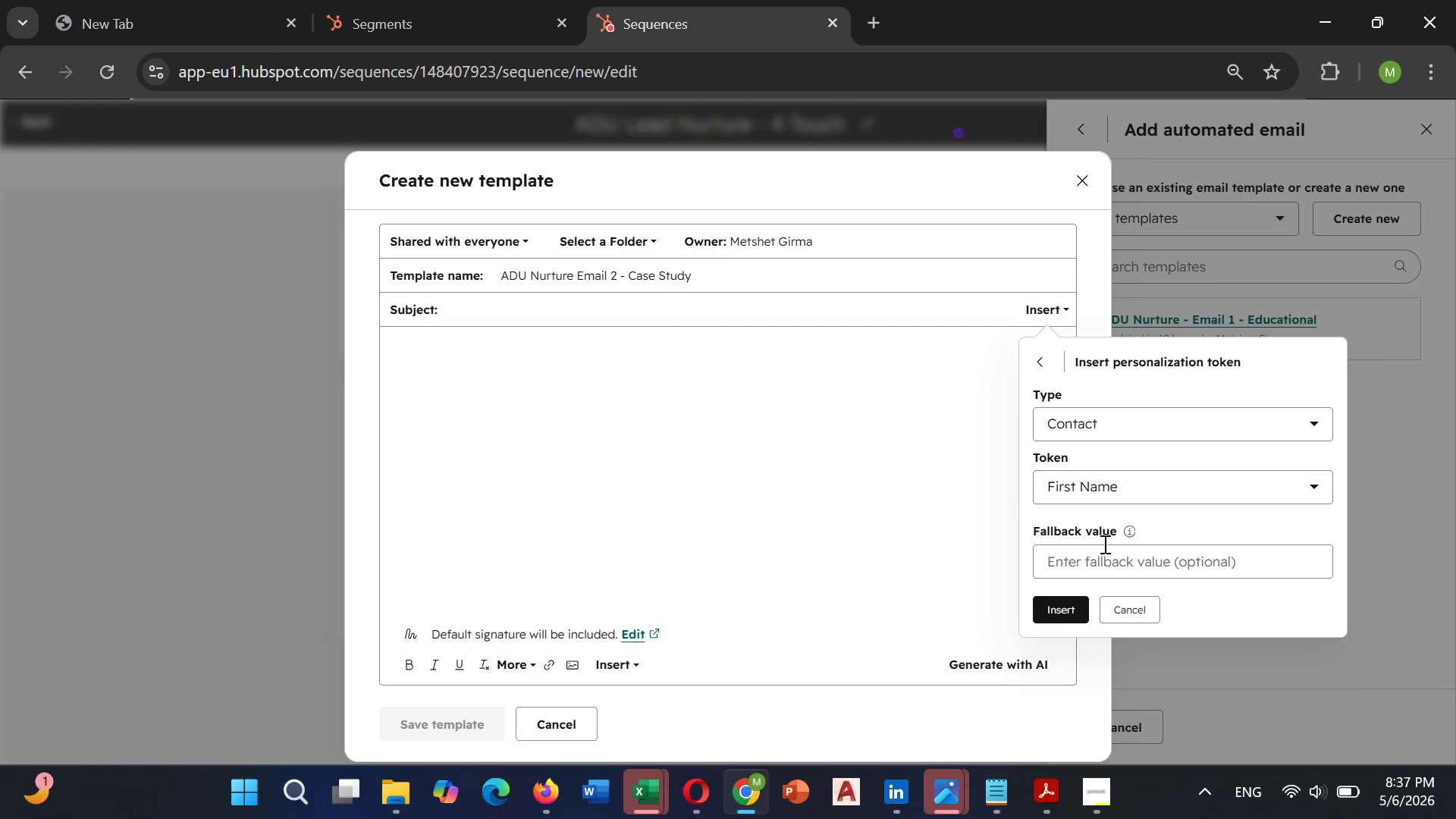 
left_click([1106, 552])
 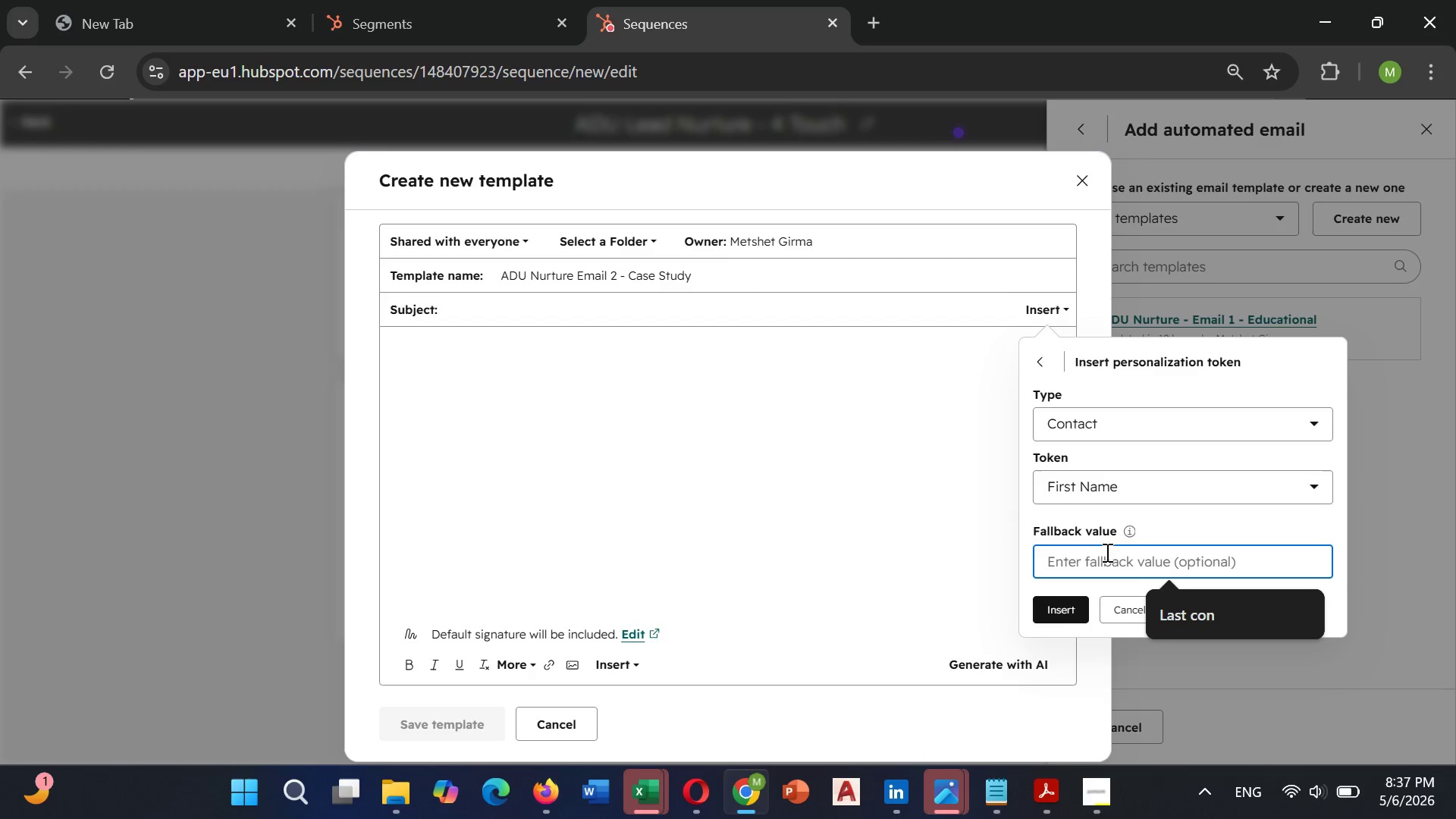 
type(Valued Pertner)
 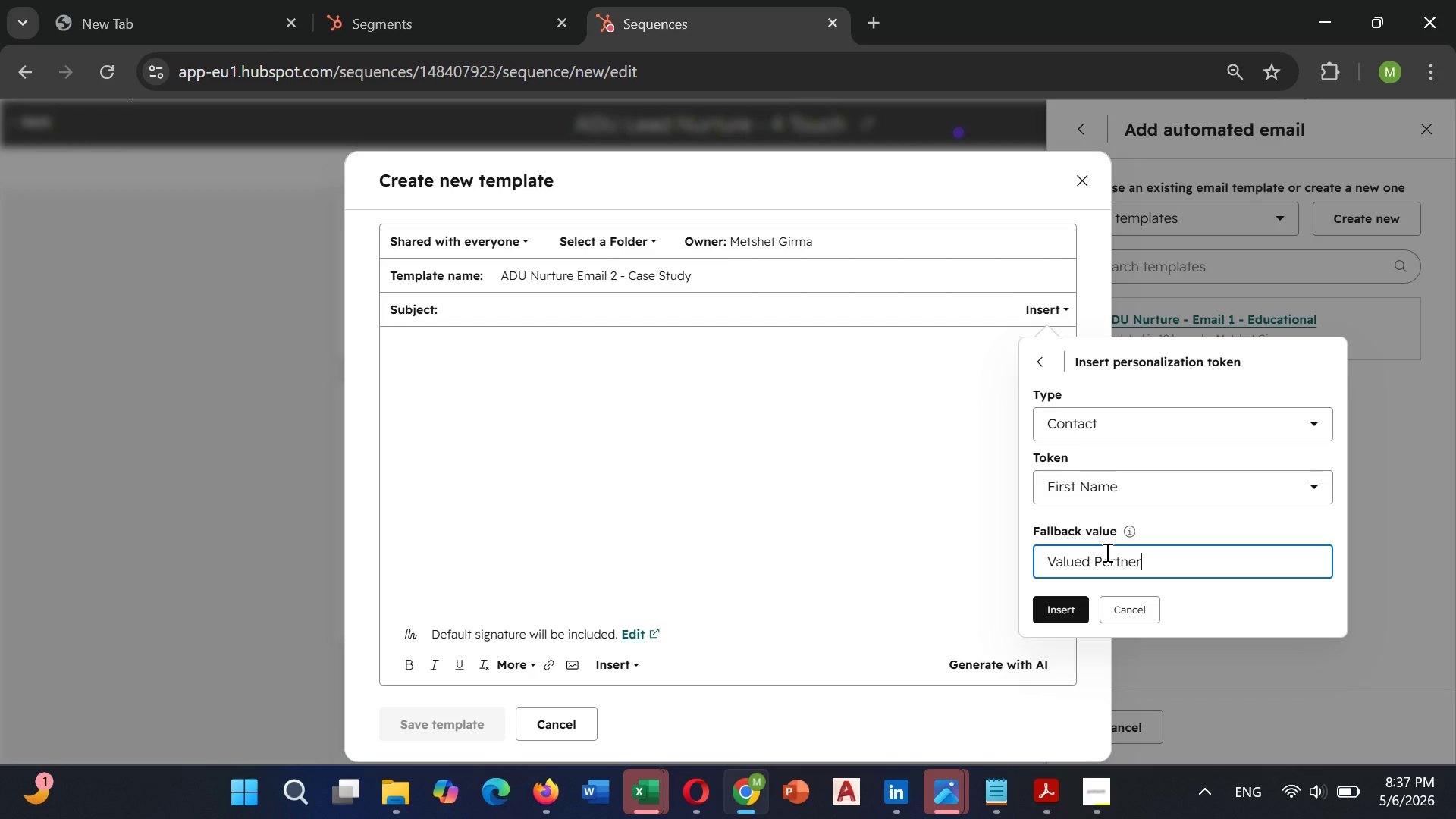 
wait(5.08)
 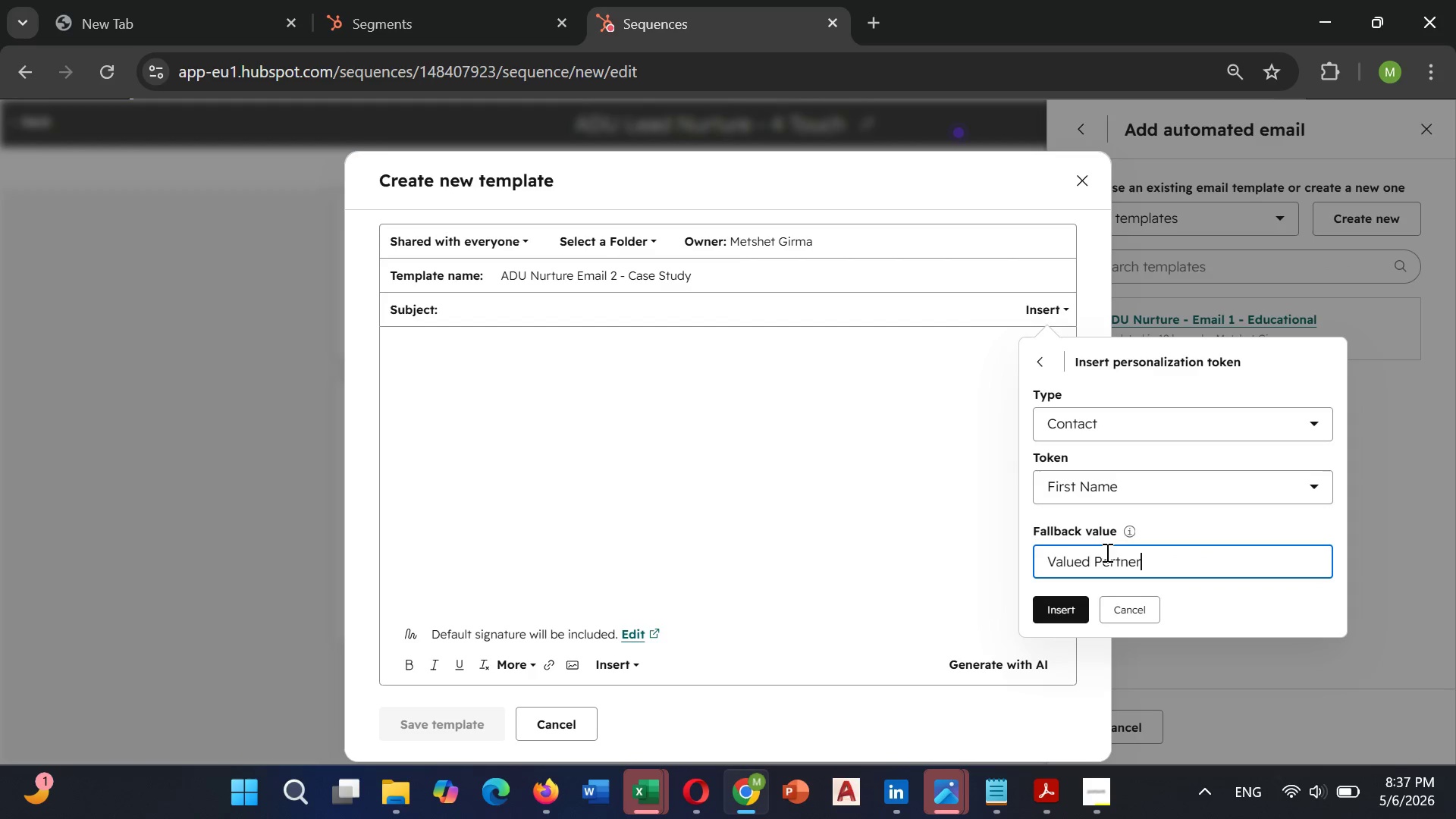 
left_click([1109, 563])
 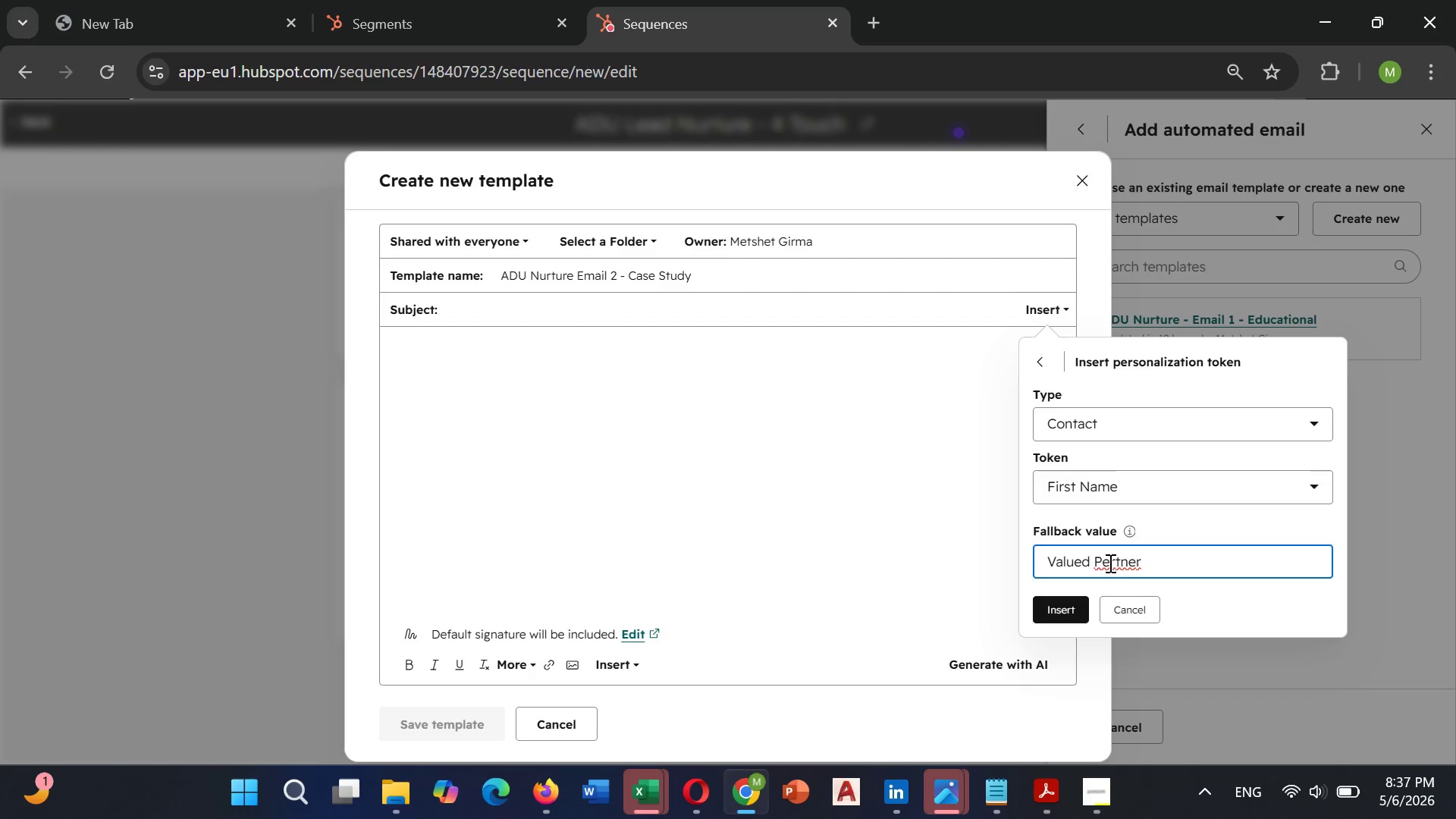 
key(Backspace)
 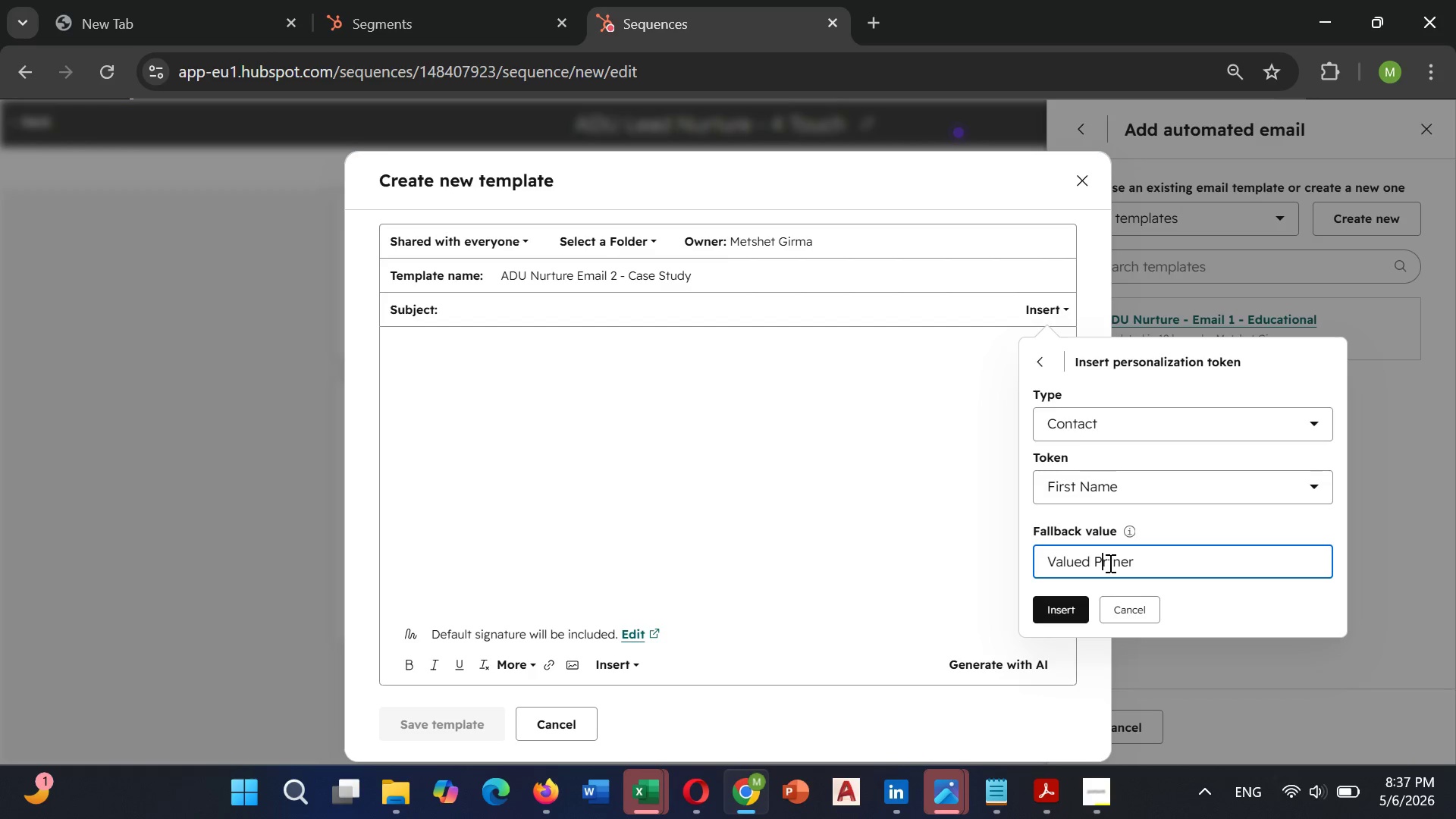 
key(A)
 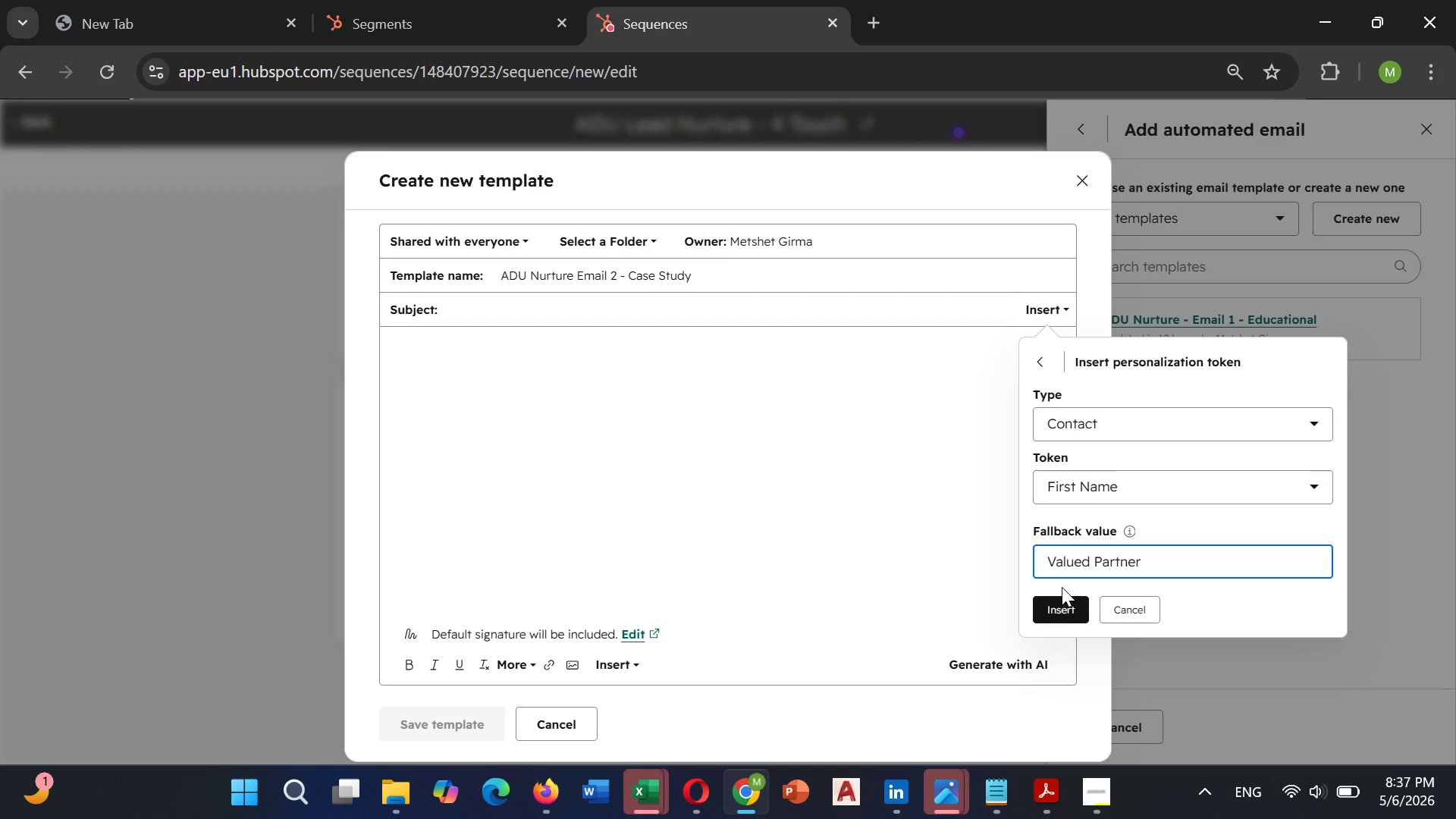 
left_click([1068, 610])
 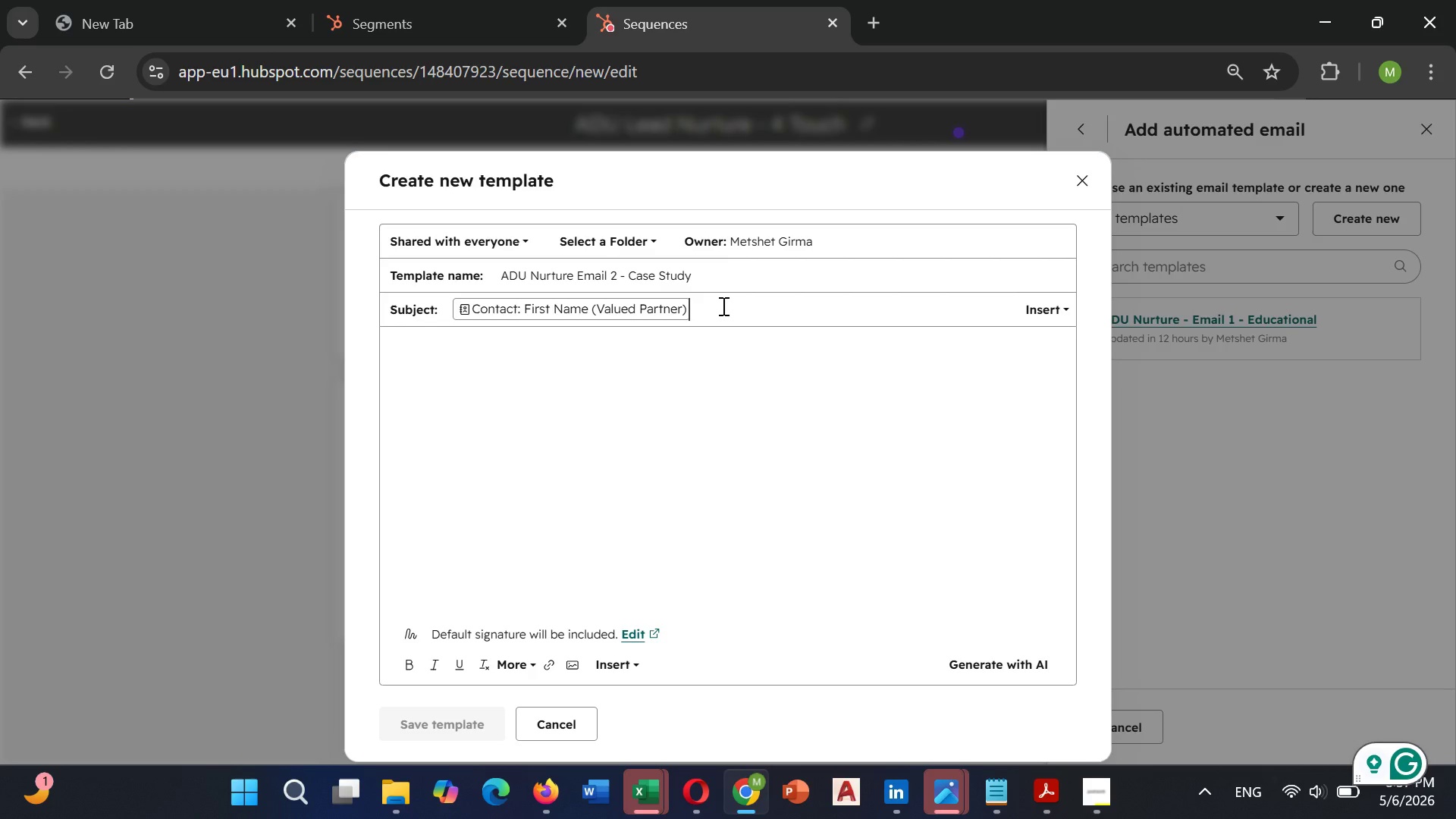 
key(Space)
 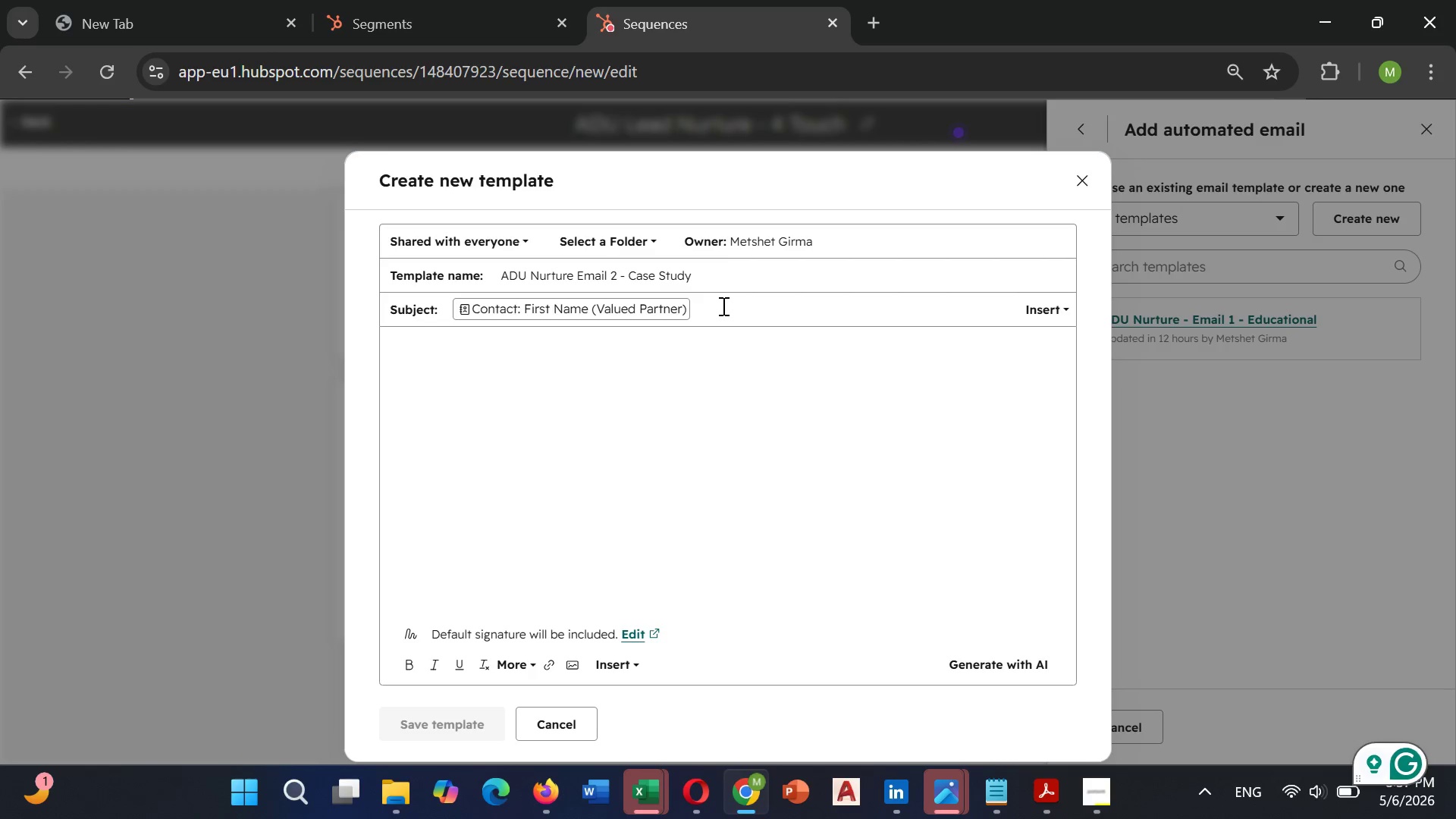 
key(Period)
 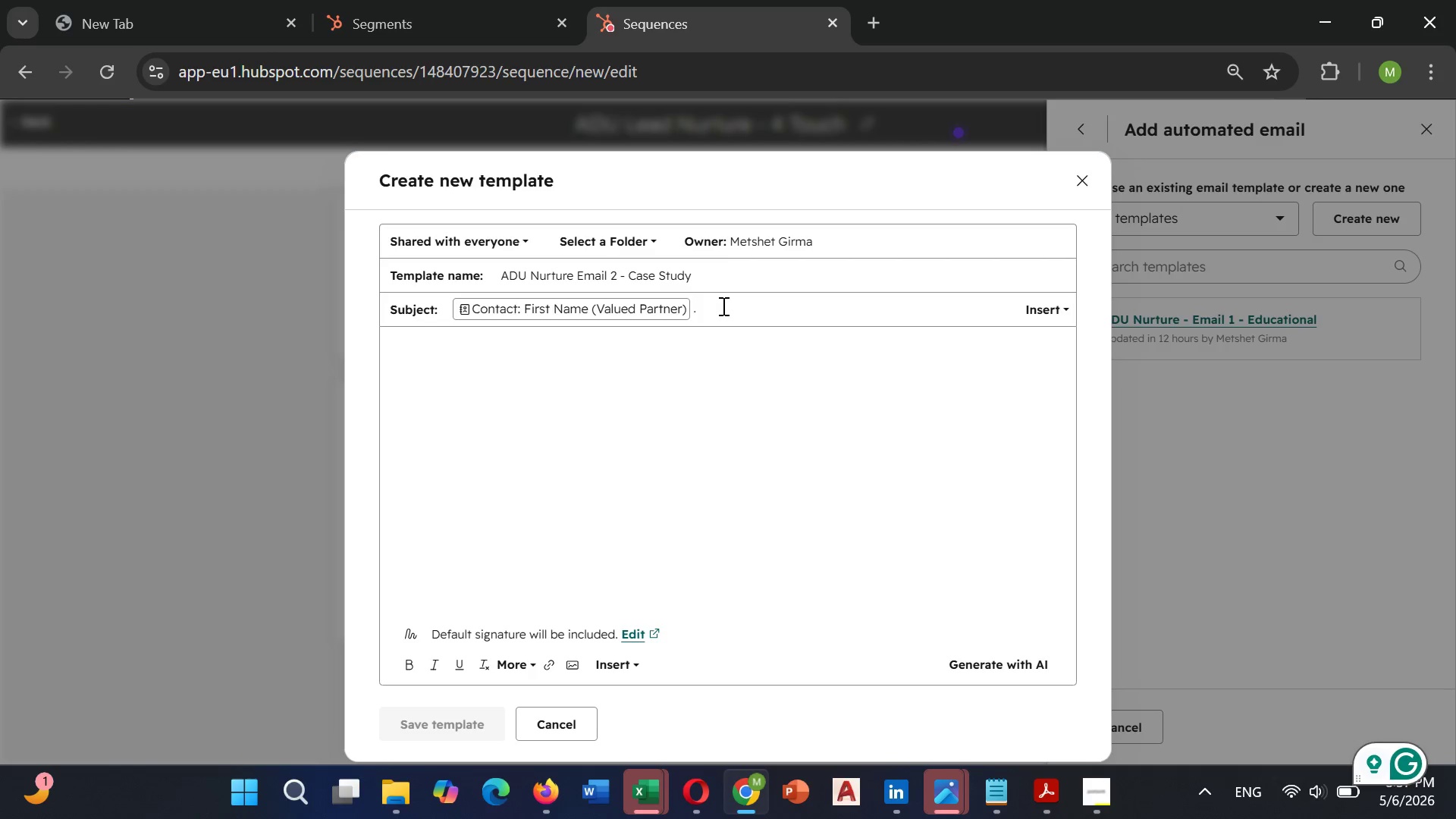 
key(Backspace)
 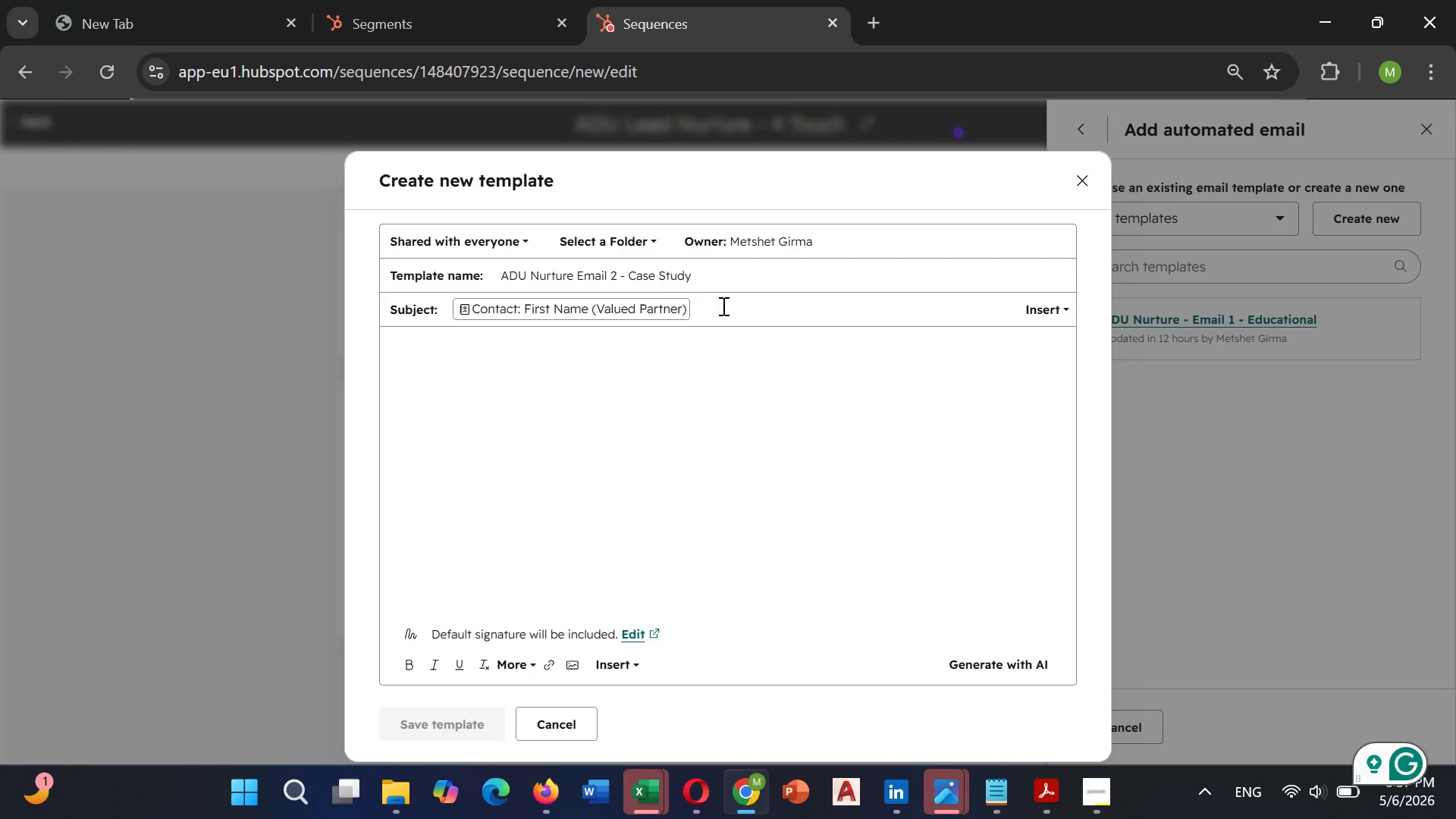 
key(Comma)
 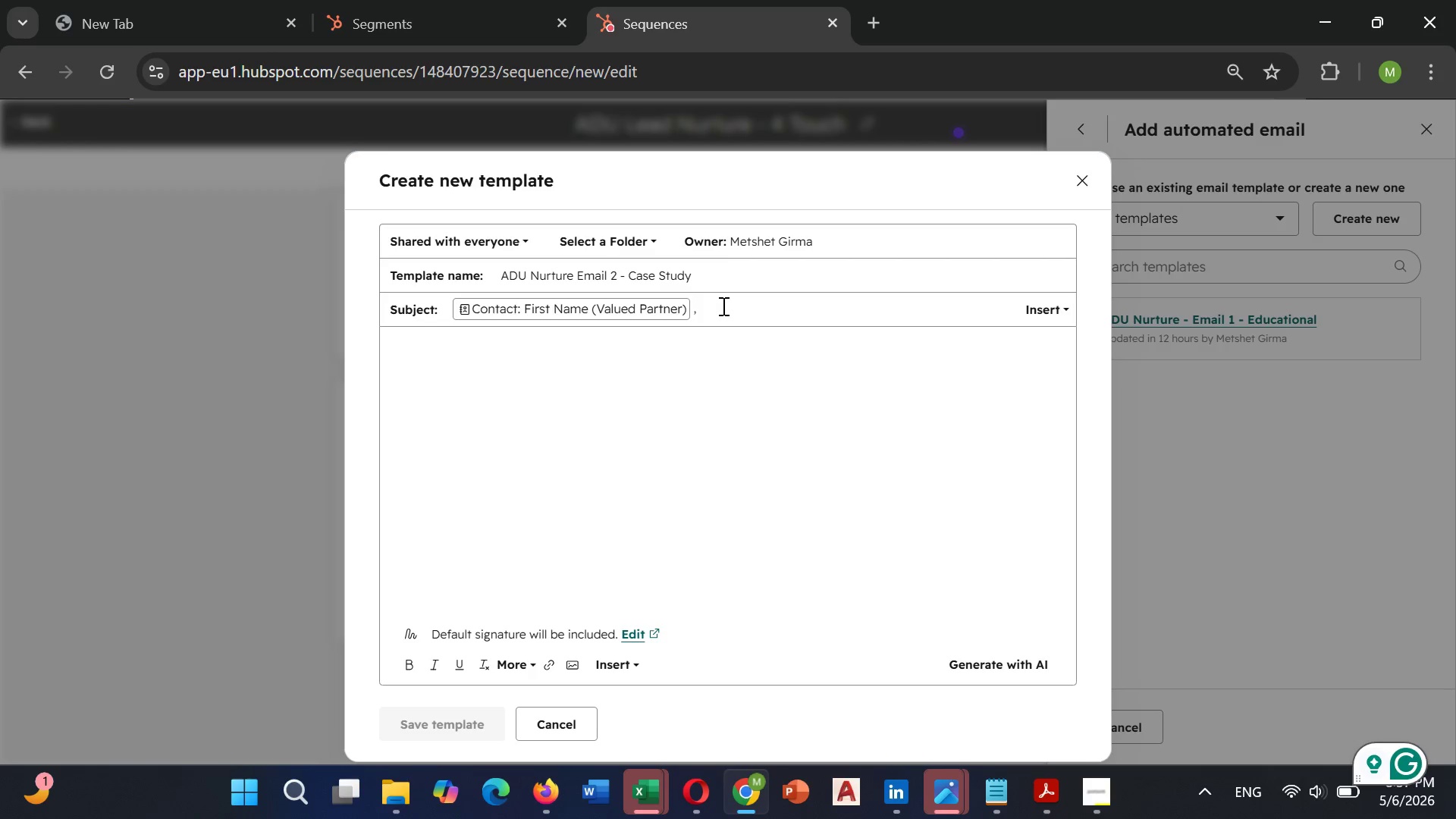 
key(Space)
 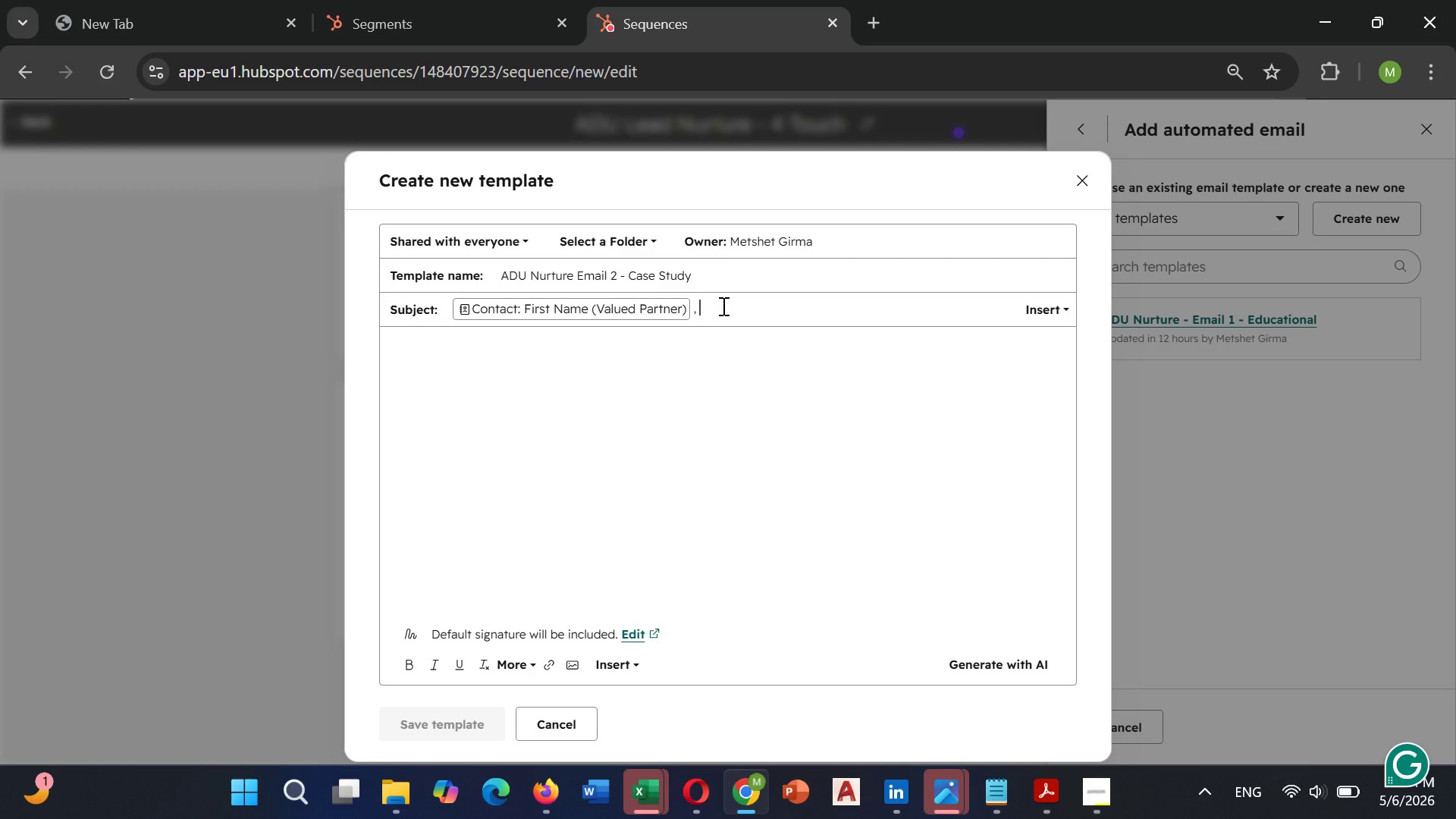 
key(A)
 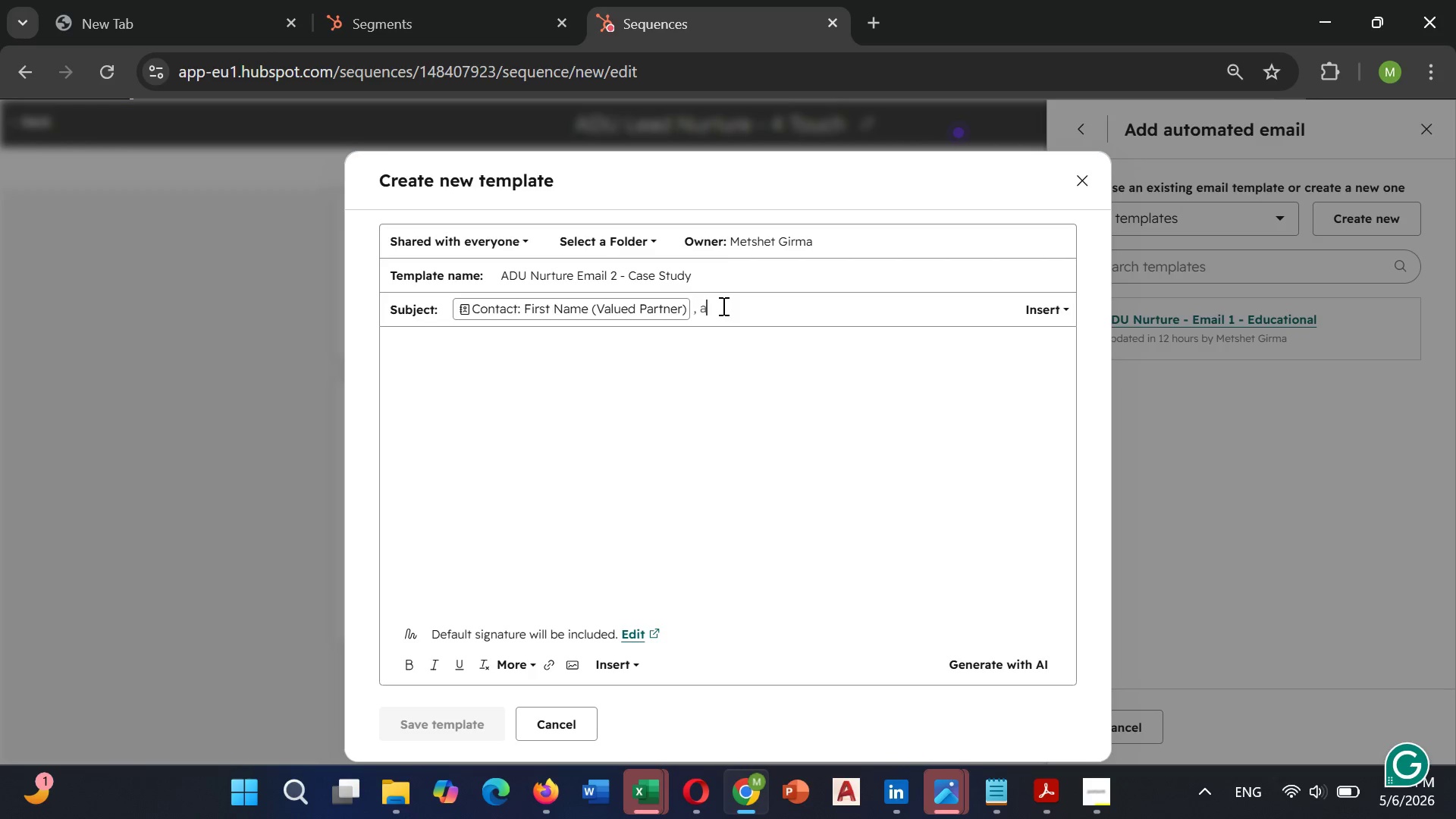 
key(Space)
 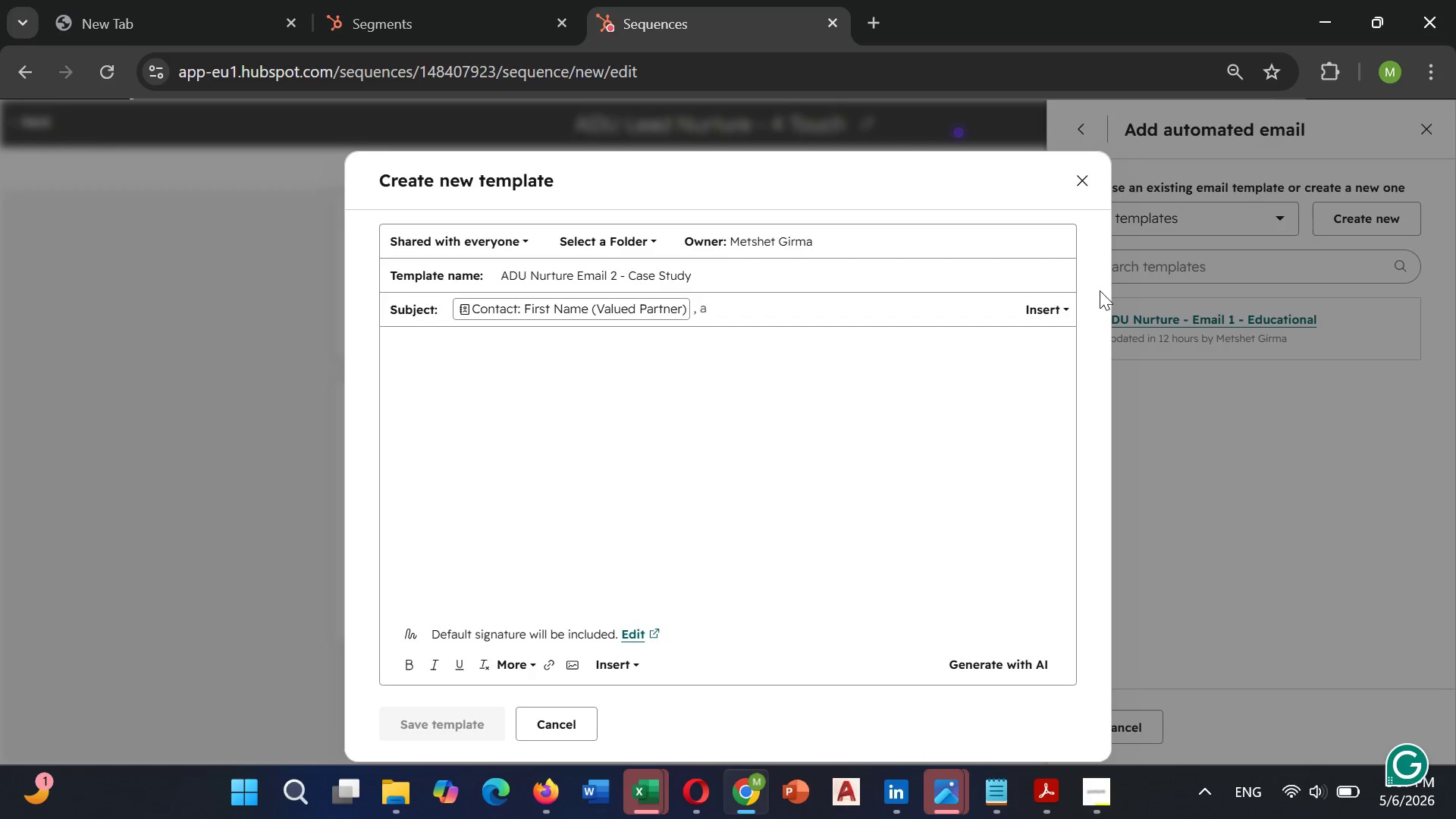 
left_click([1064, 306])
 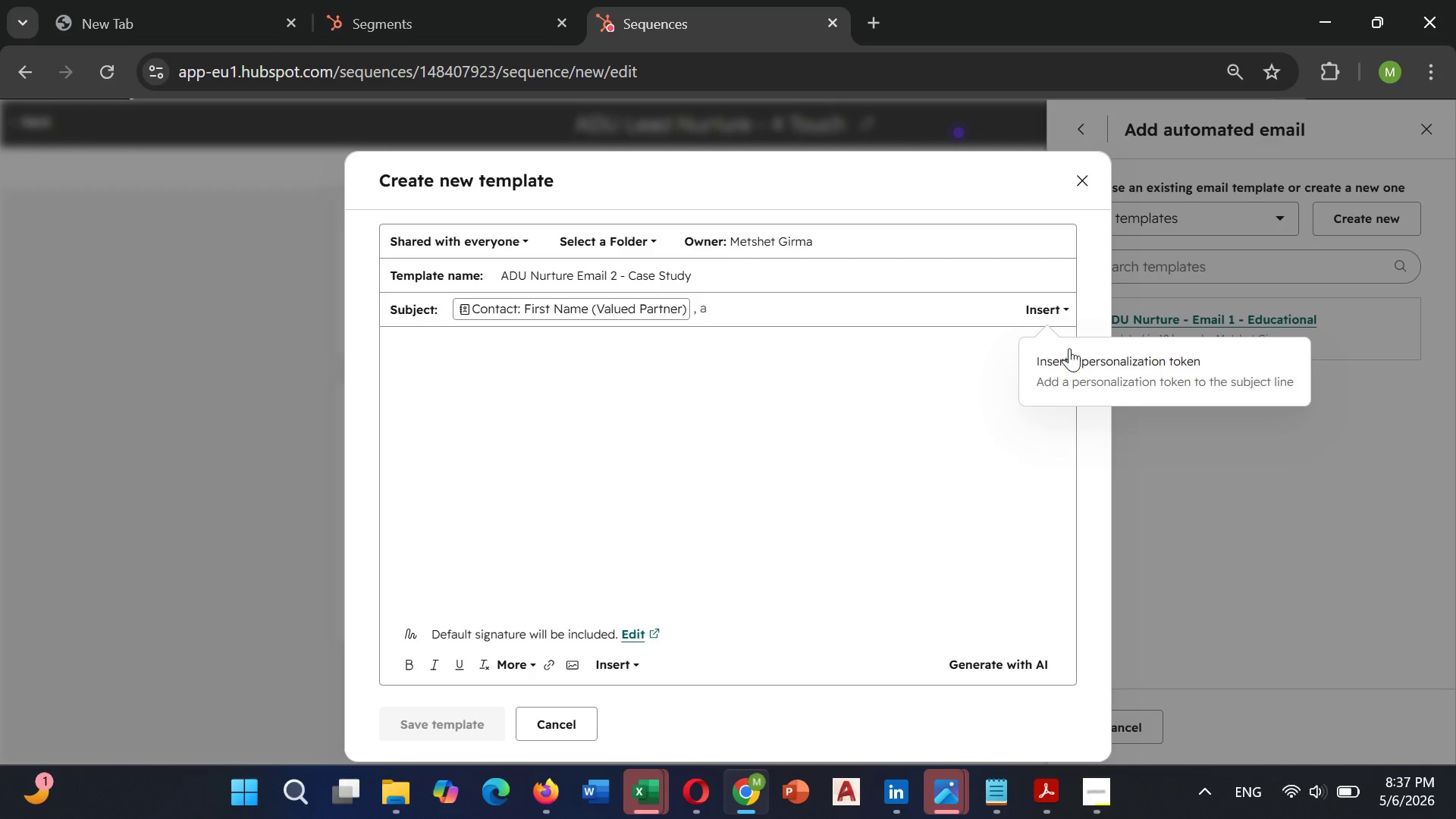 
left_click([1071, 369])
 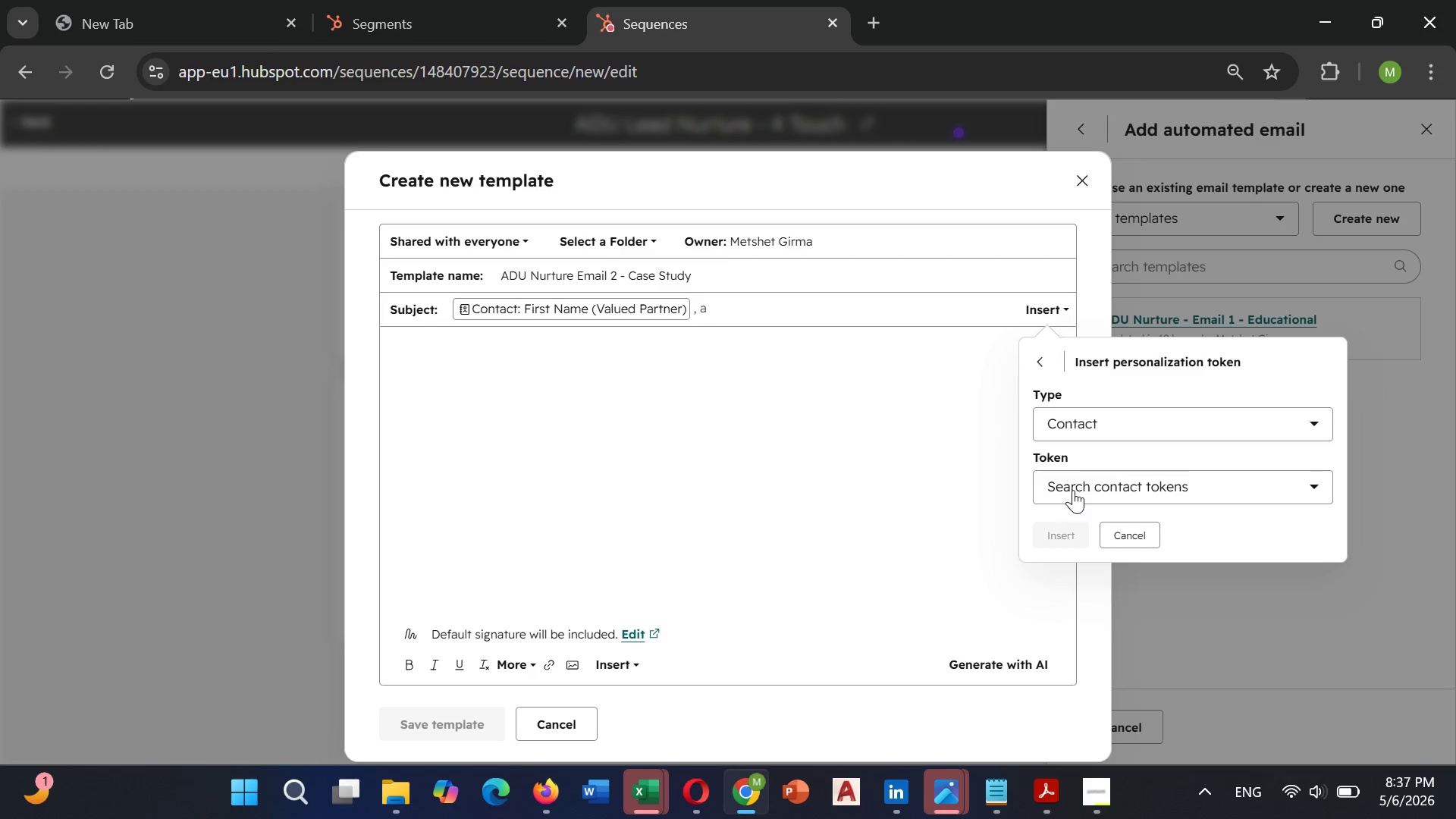 
left_click([1075, 490])
 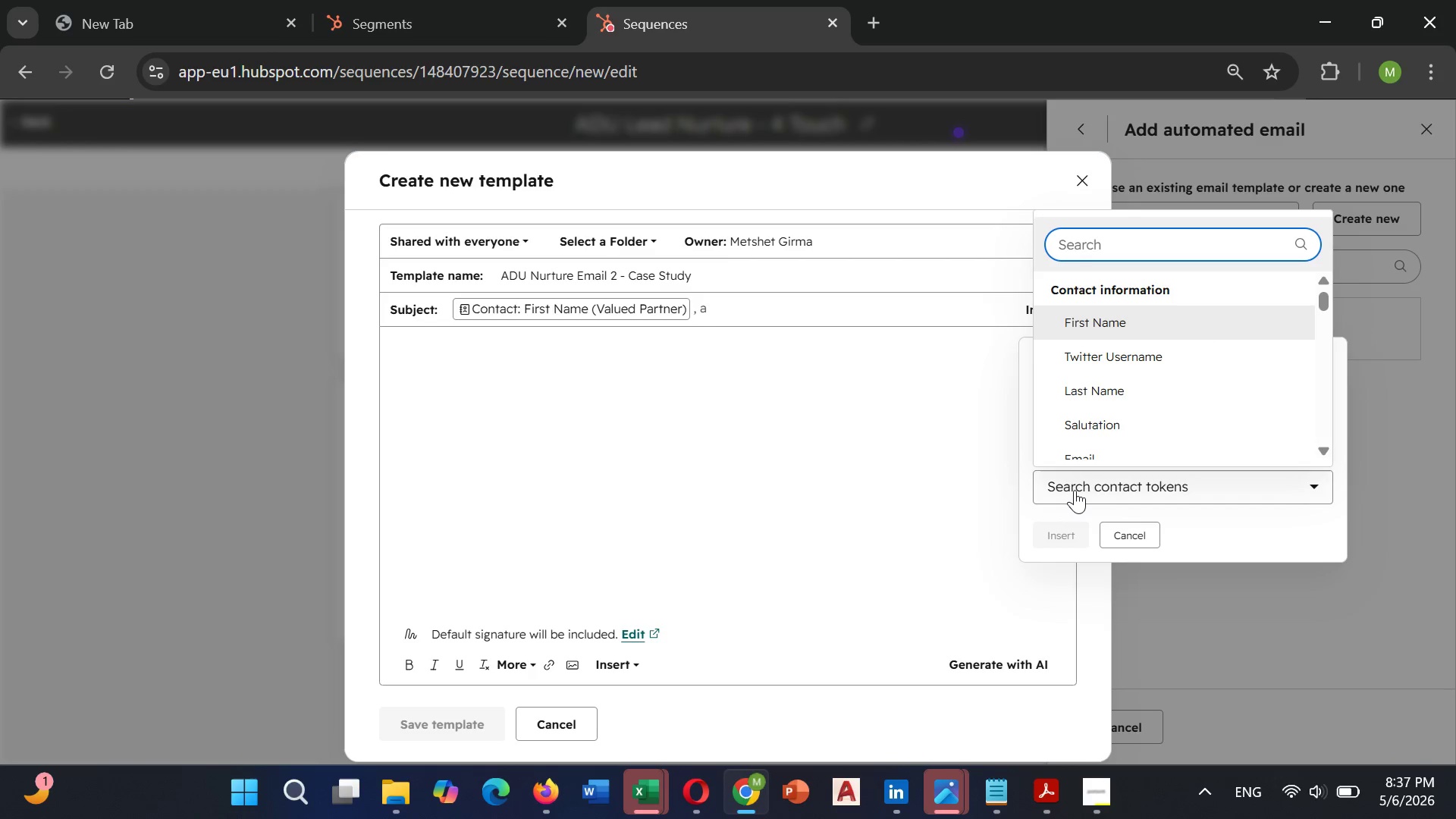 
type(project)
 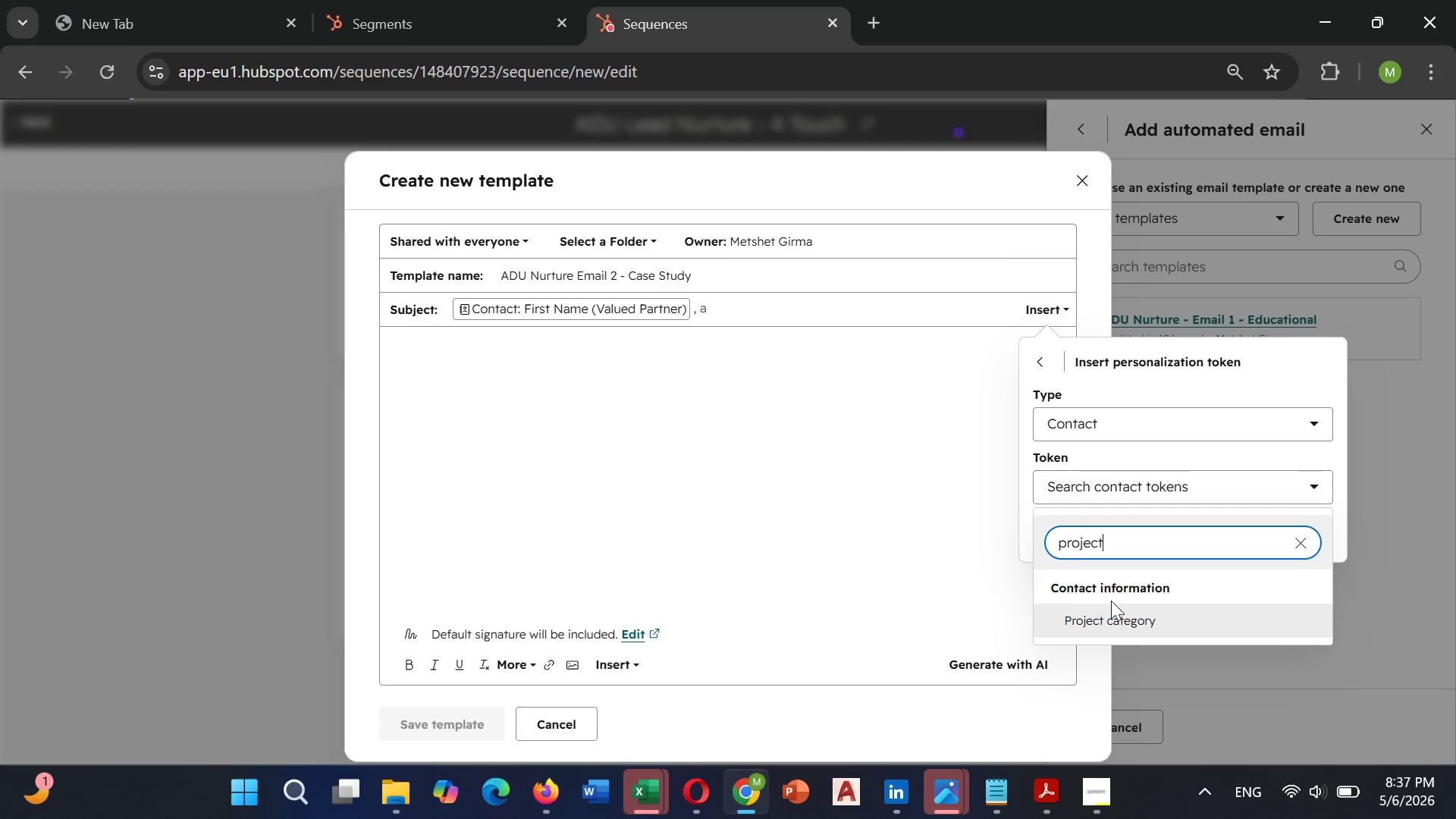 
left_click([1112, 617])
 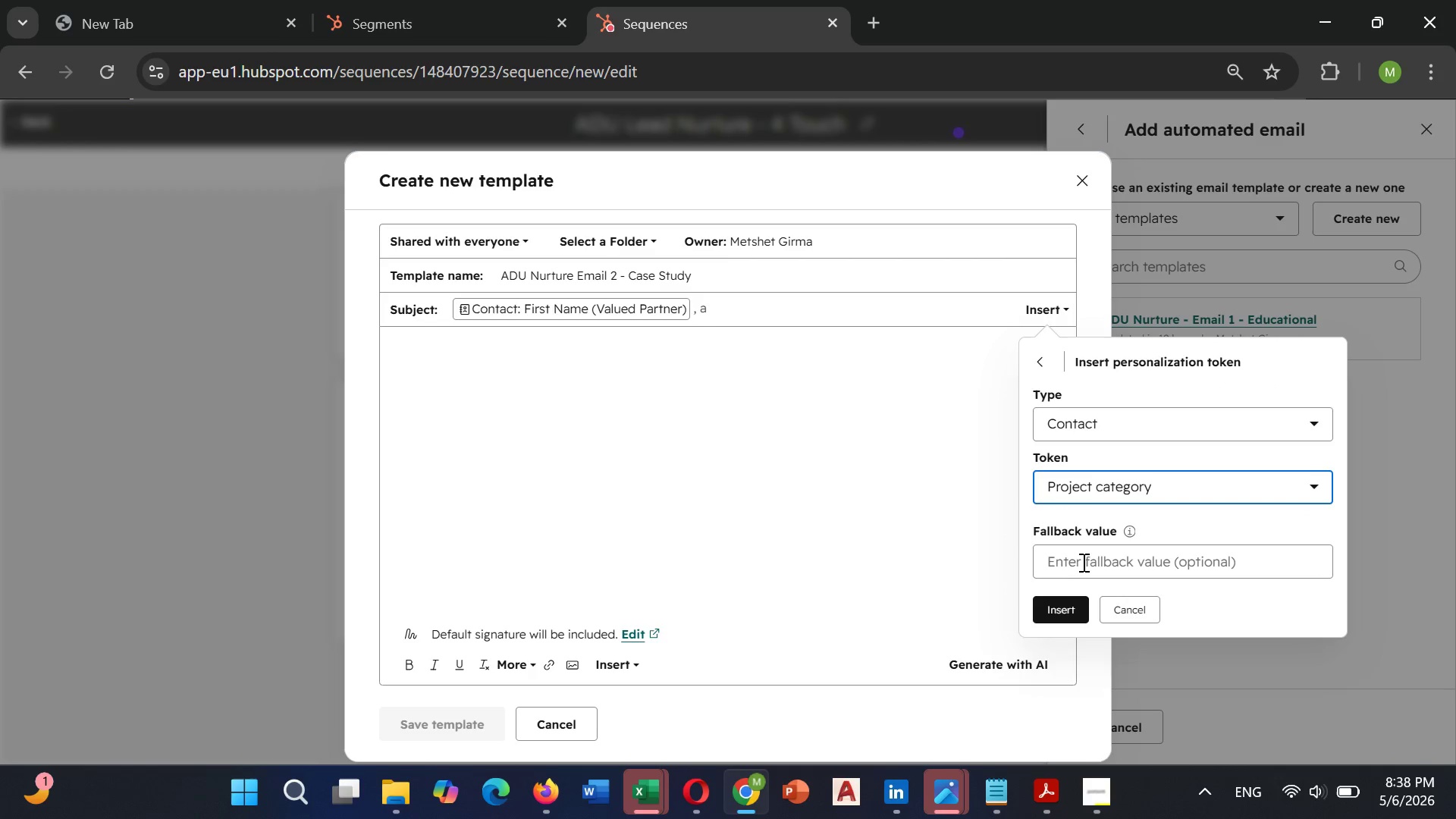 
left_click([1082, 559])
 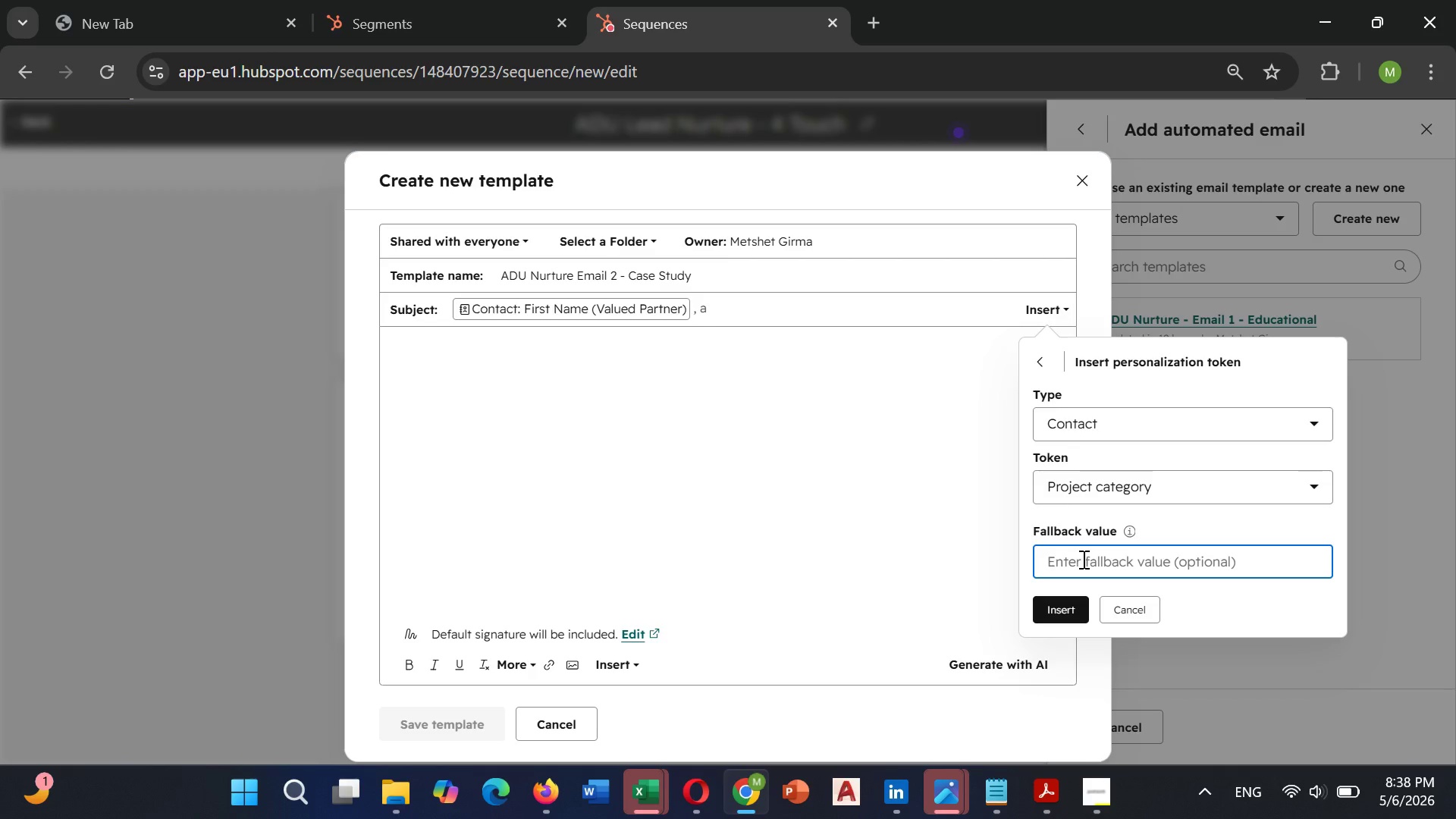 
type(AD)
 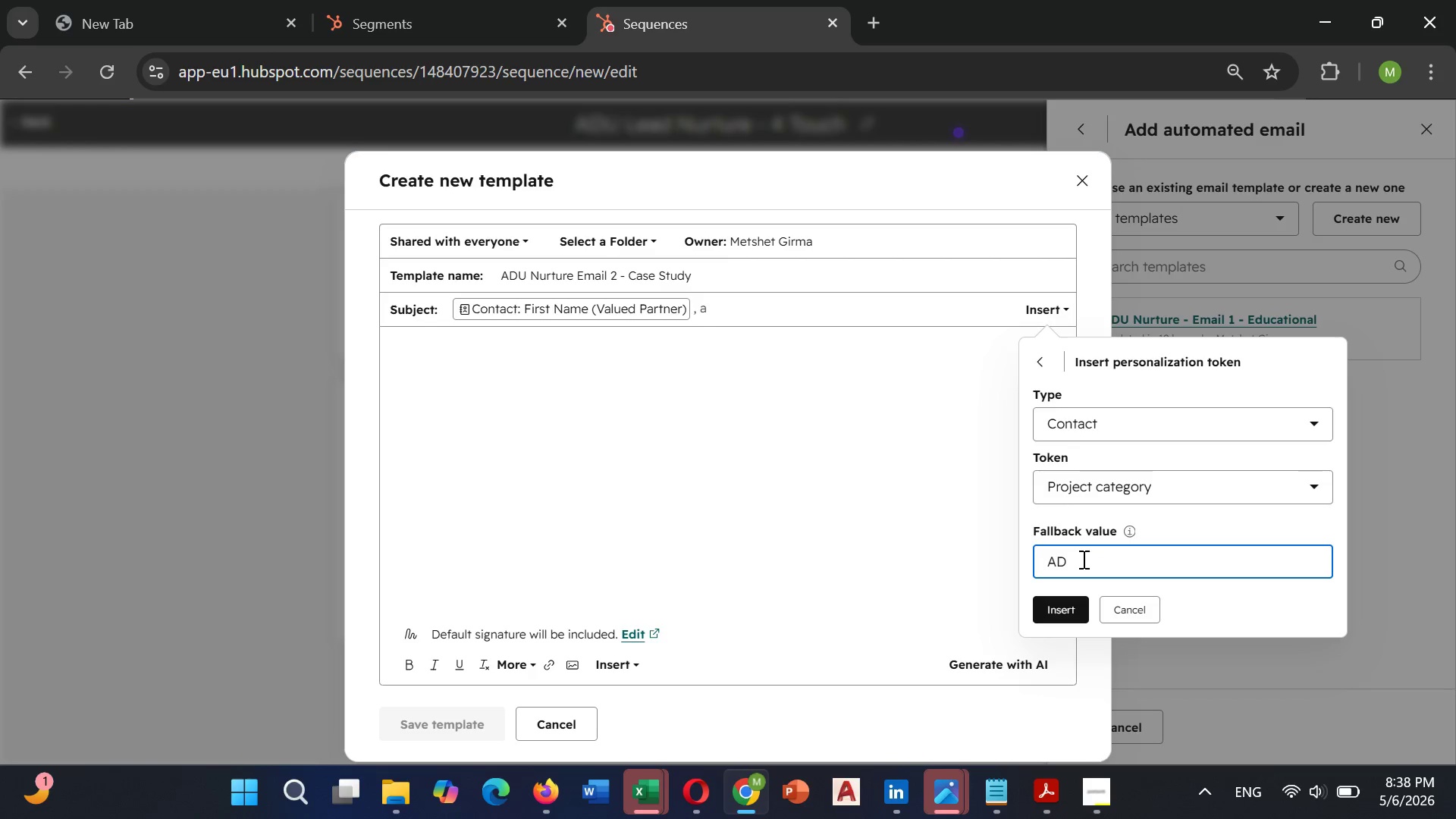 
key(Shift+U)
 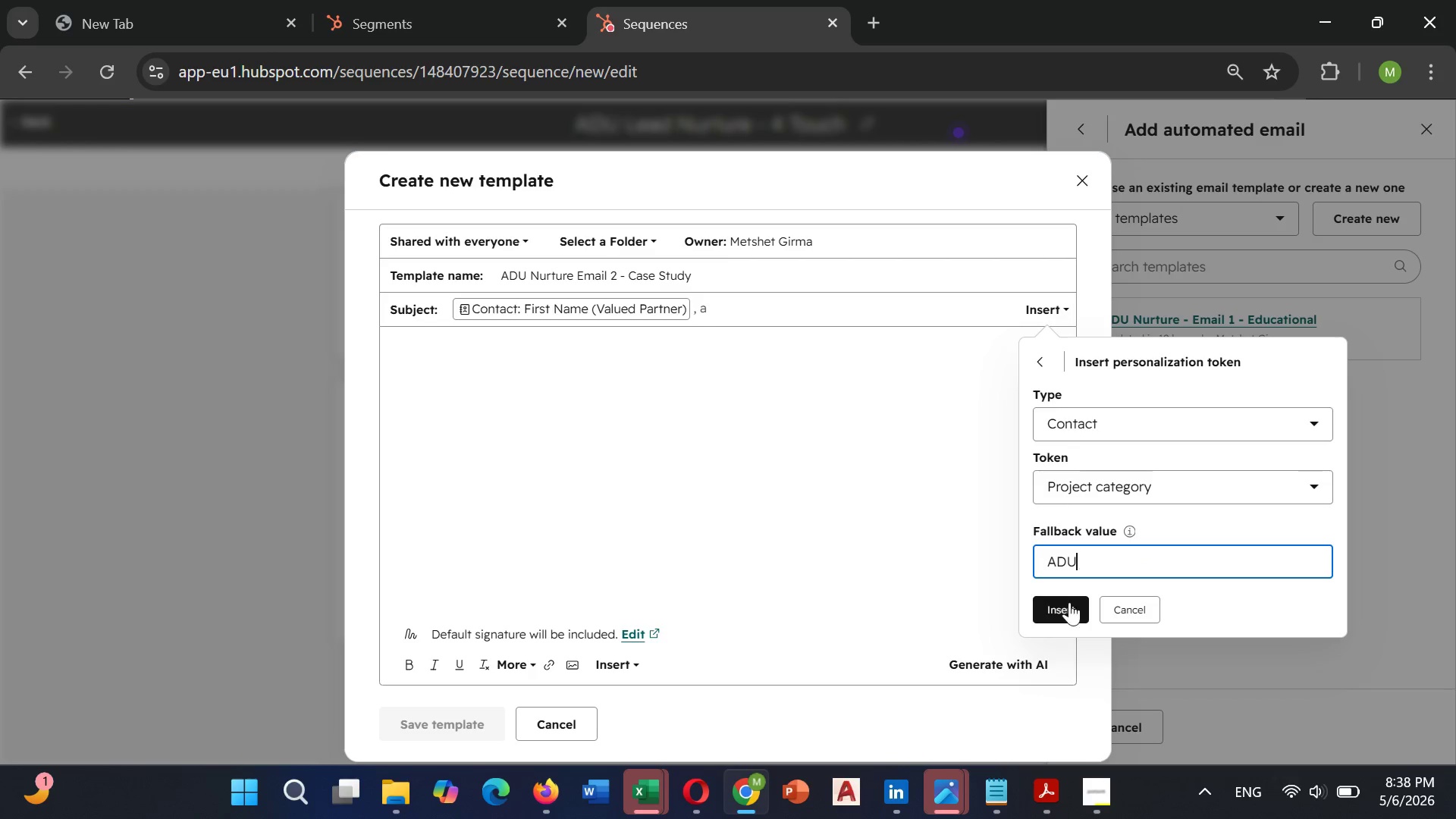 
left_click([1068, 605])
 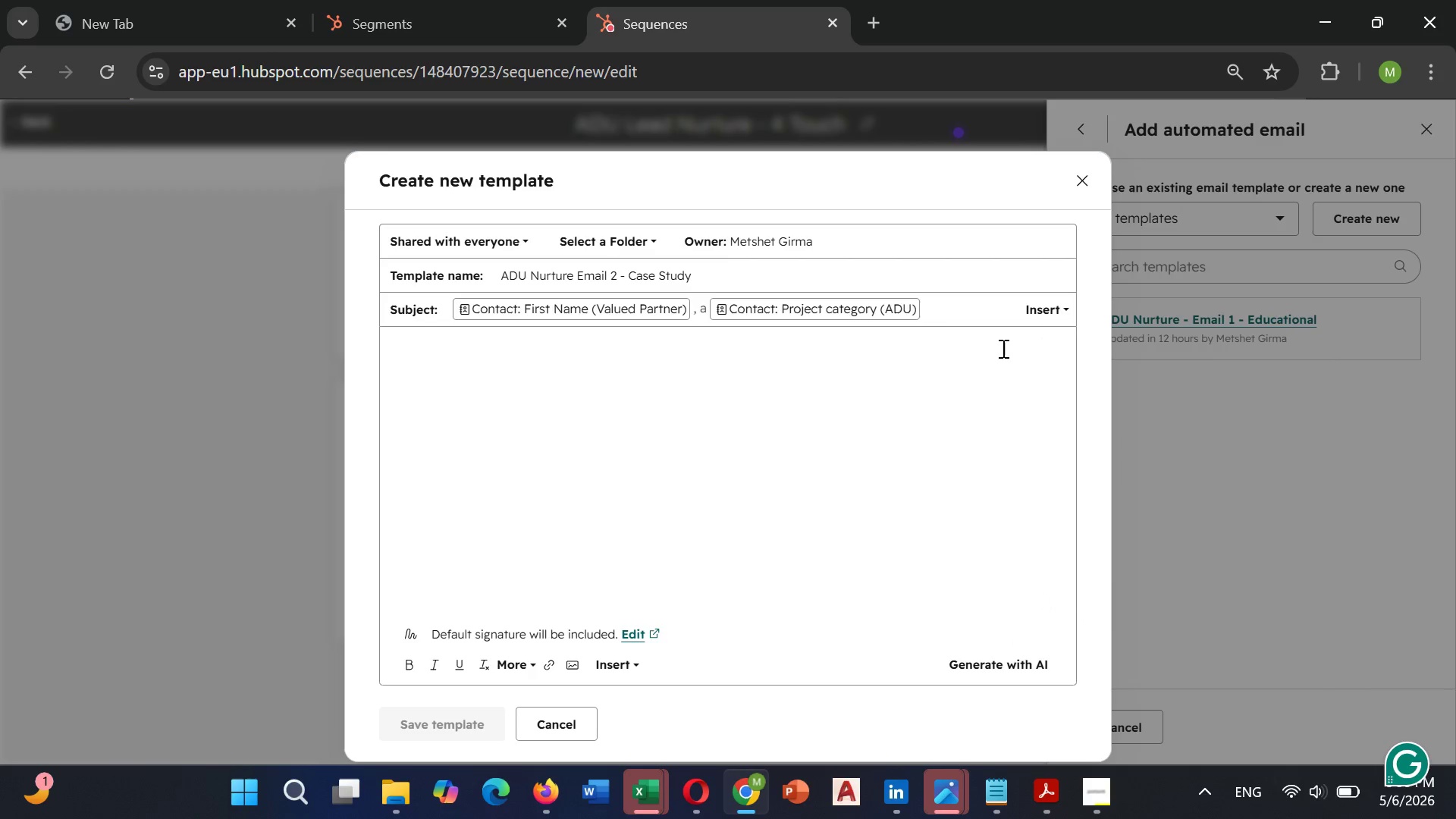 
type( just)
 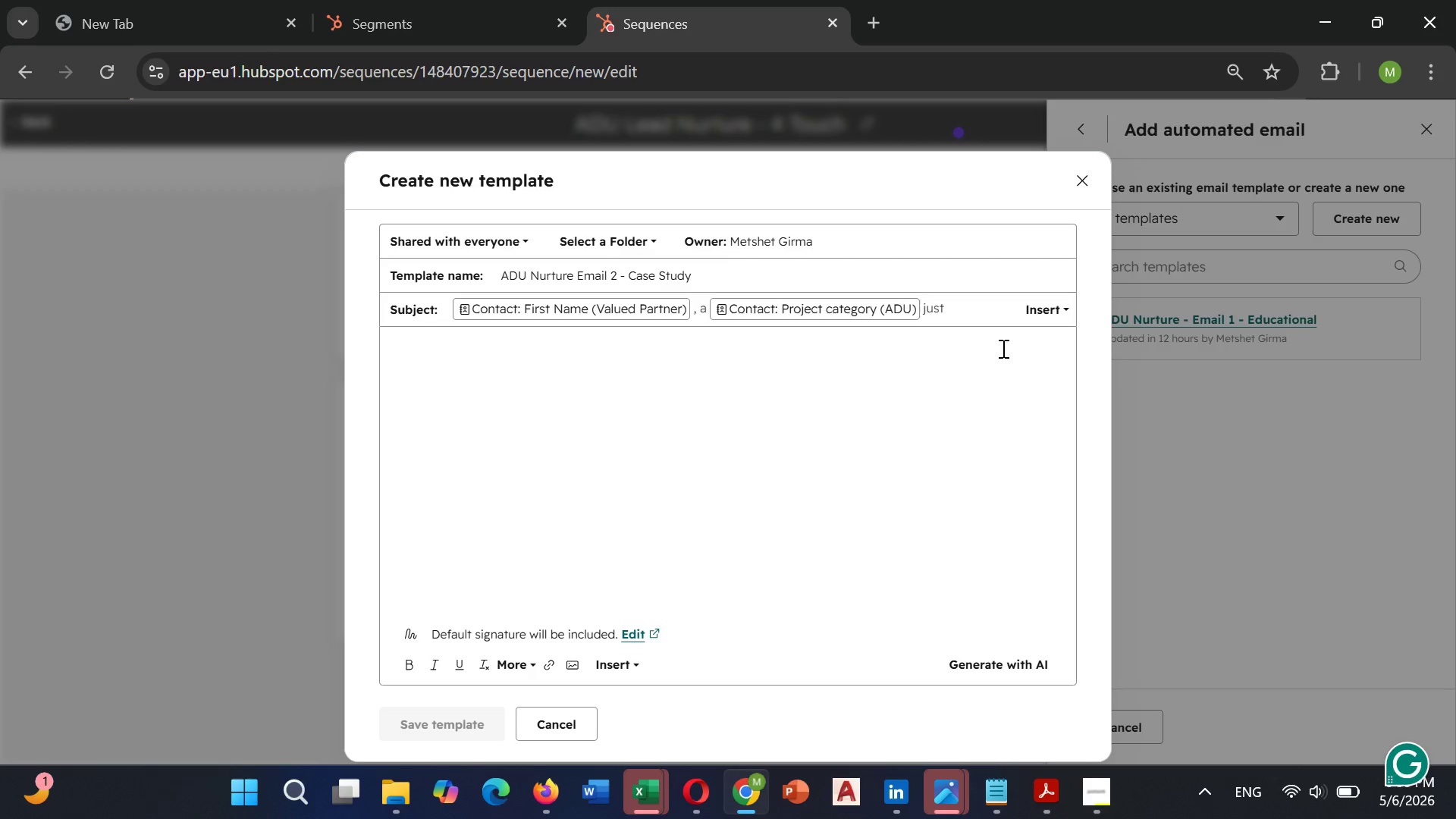 
key(ArrowLeft)
 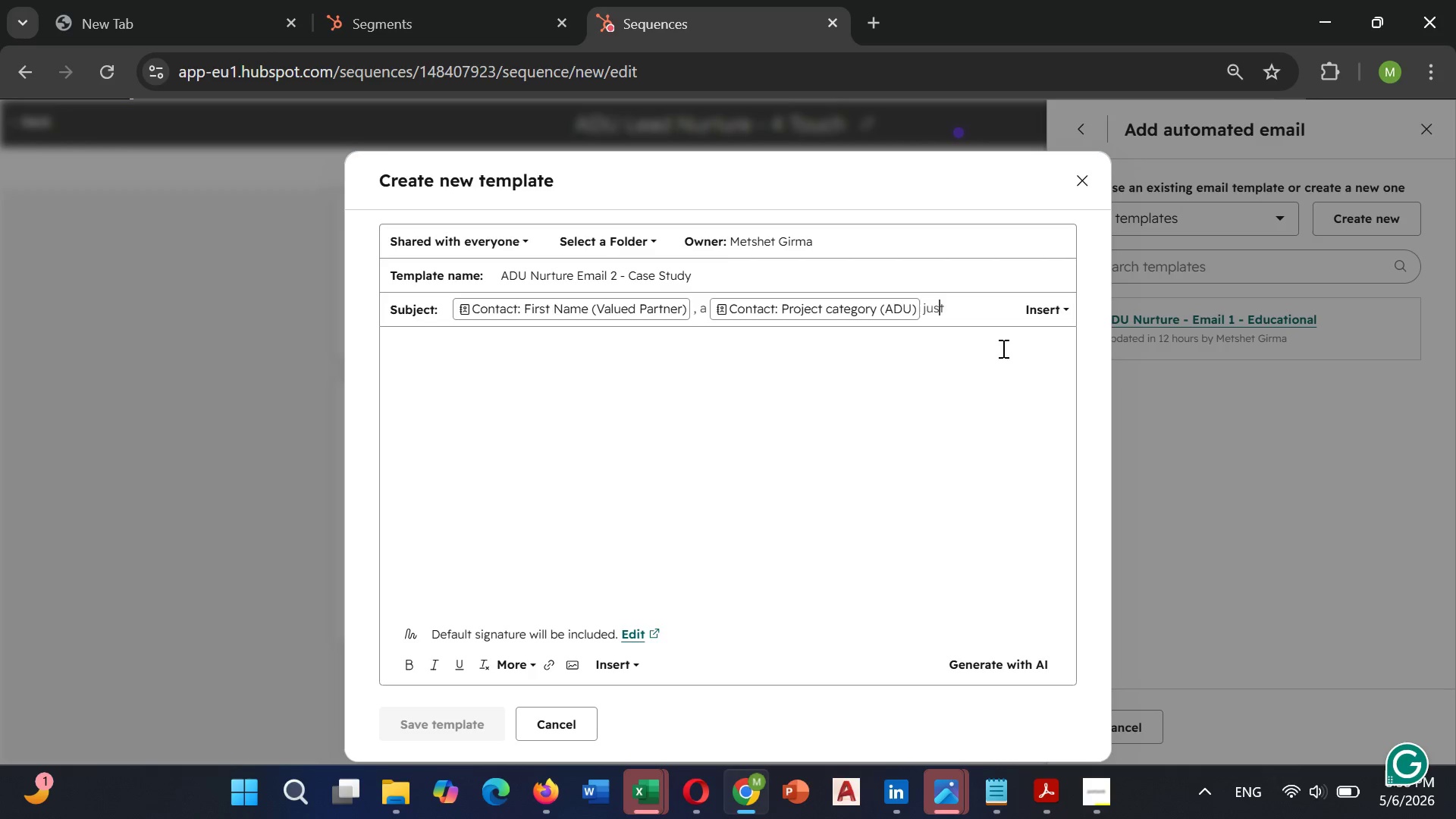 
key(ArrowLeft)
 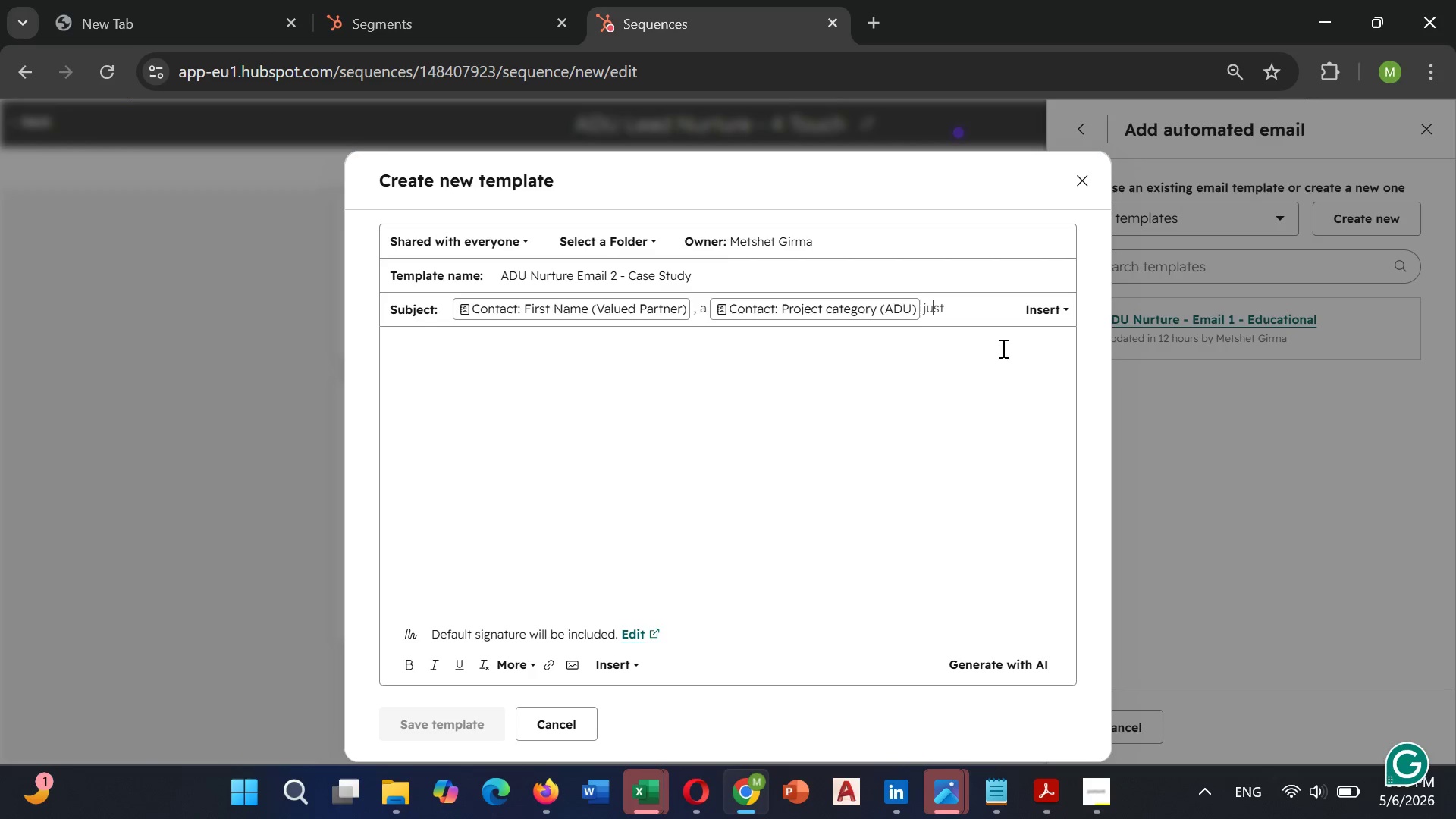 
key(ArrowLeft)
 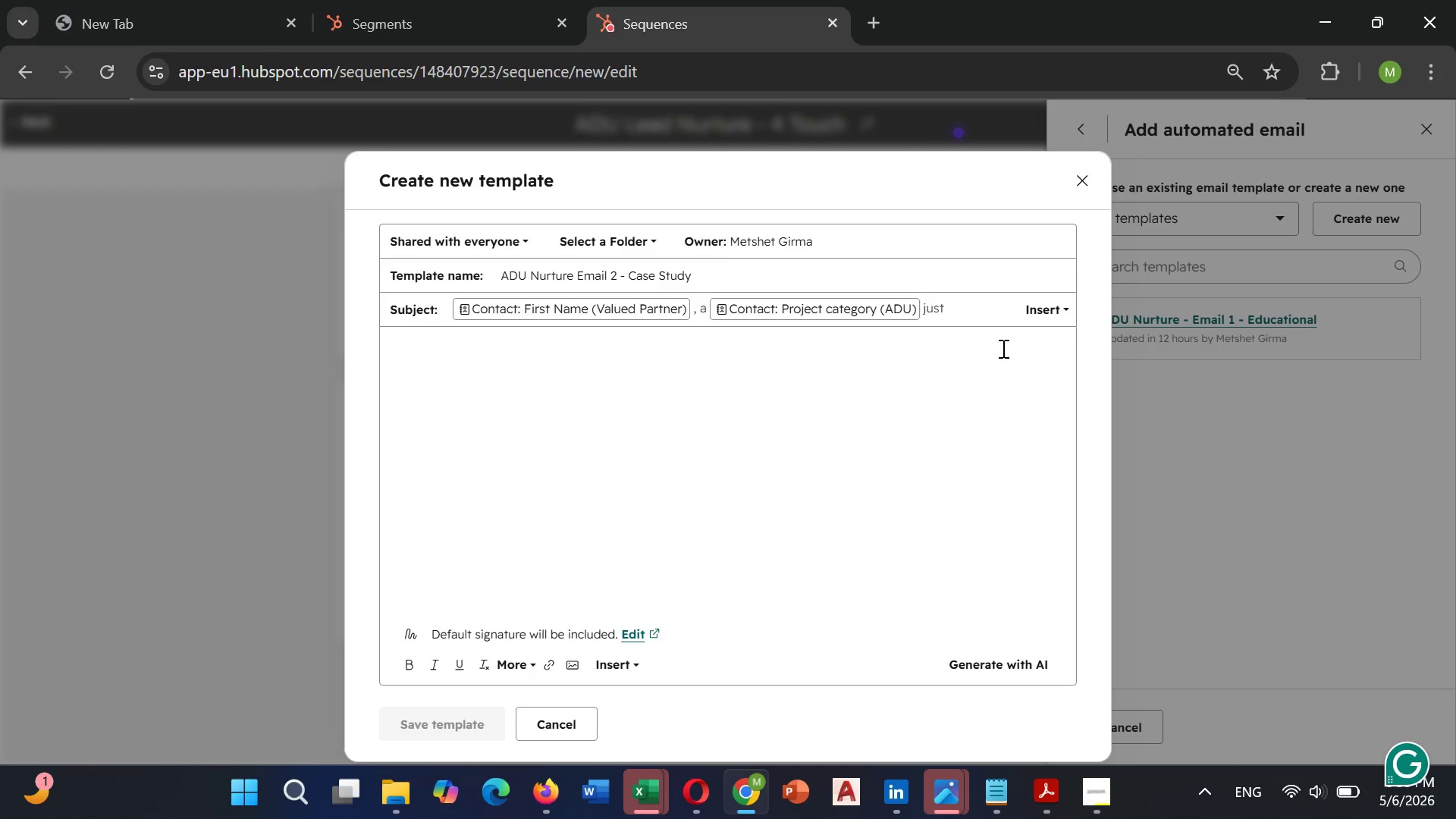 
key(ArrowLeft)
 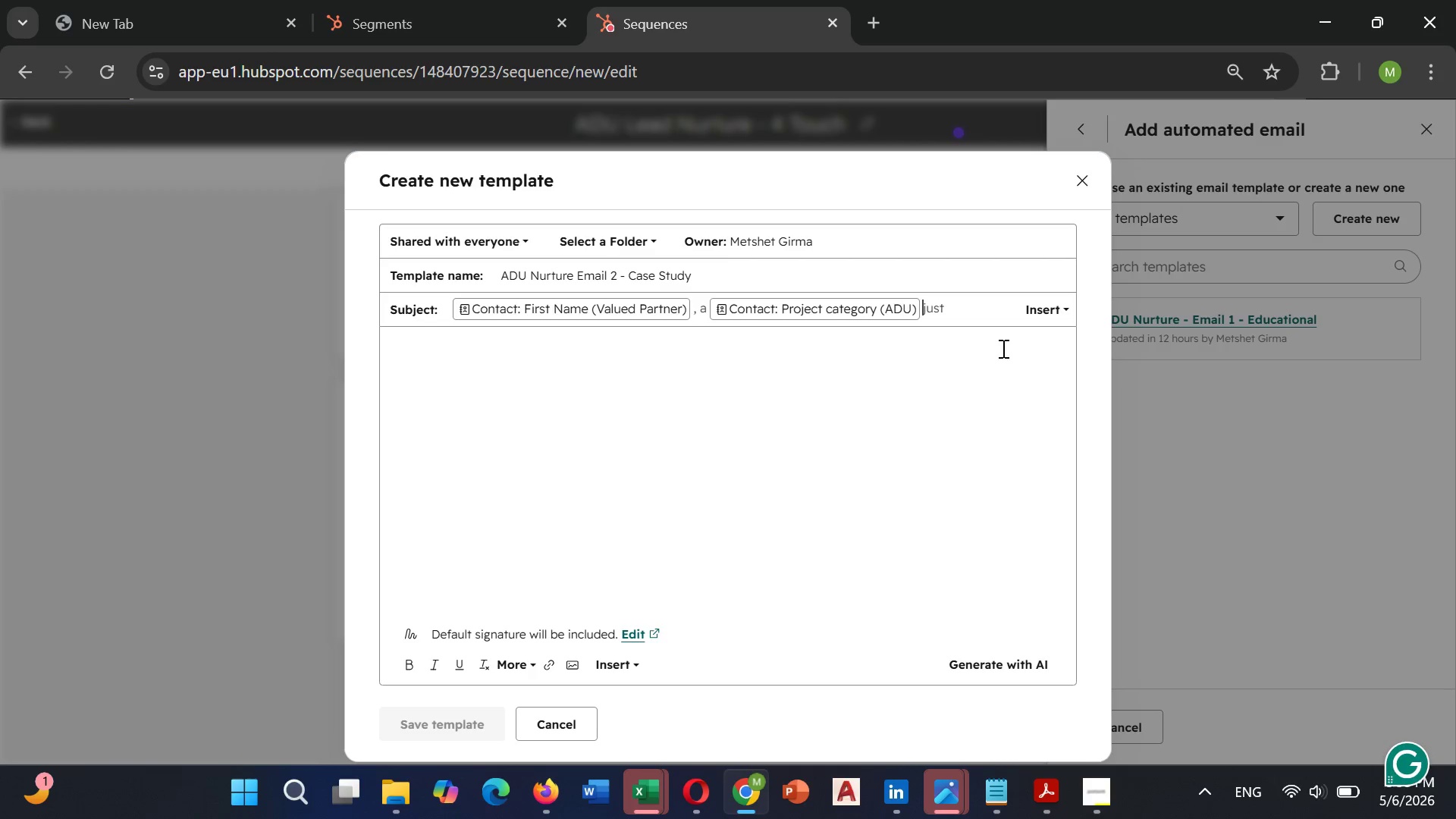 
key(Space)
 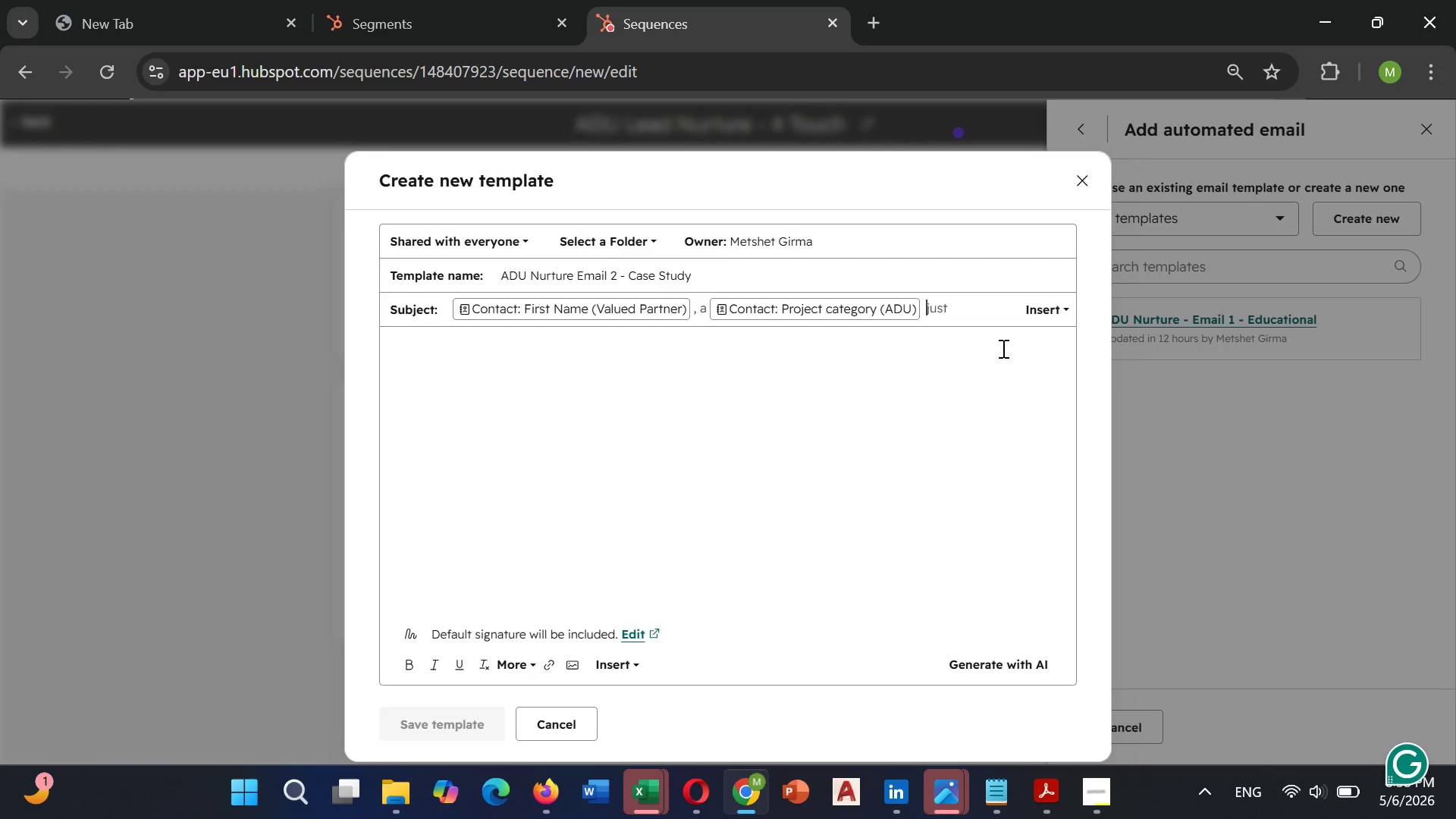 
key(Space)
 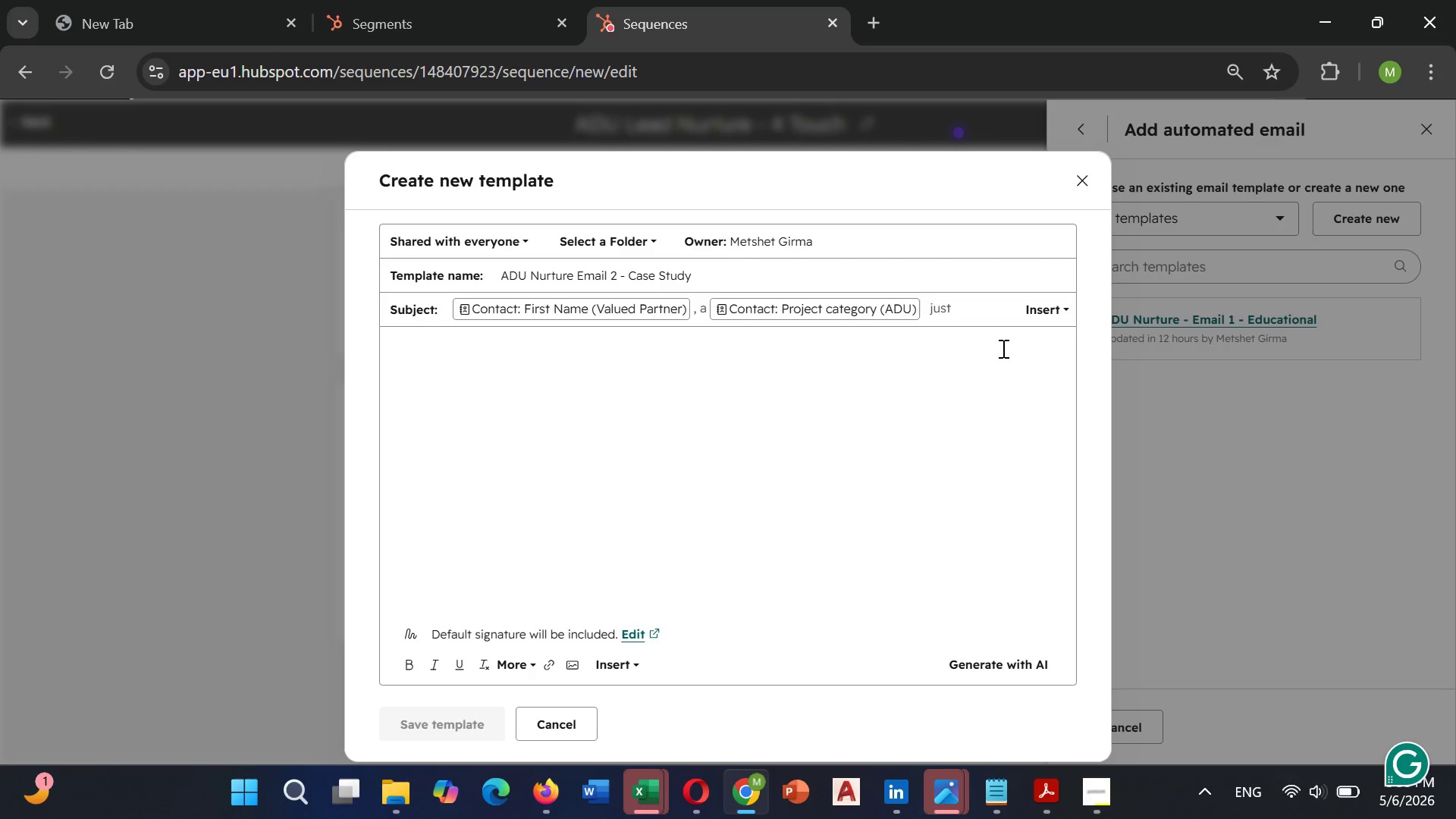 
key(Backspace)
 